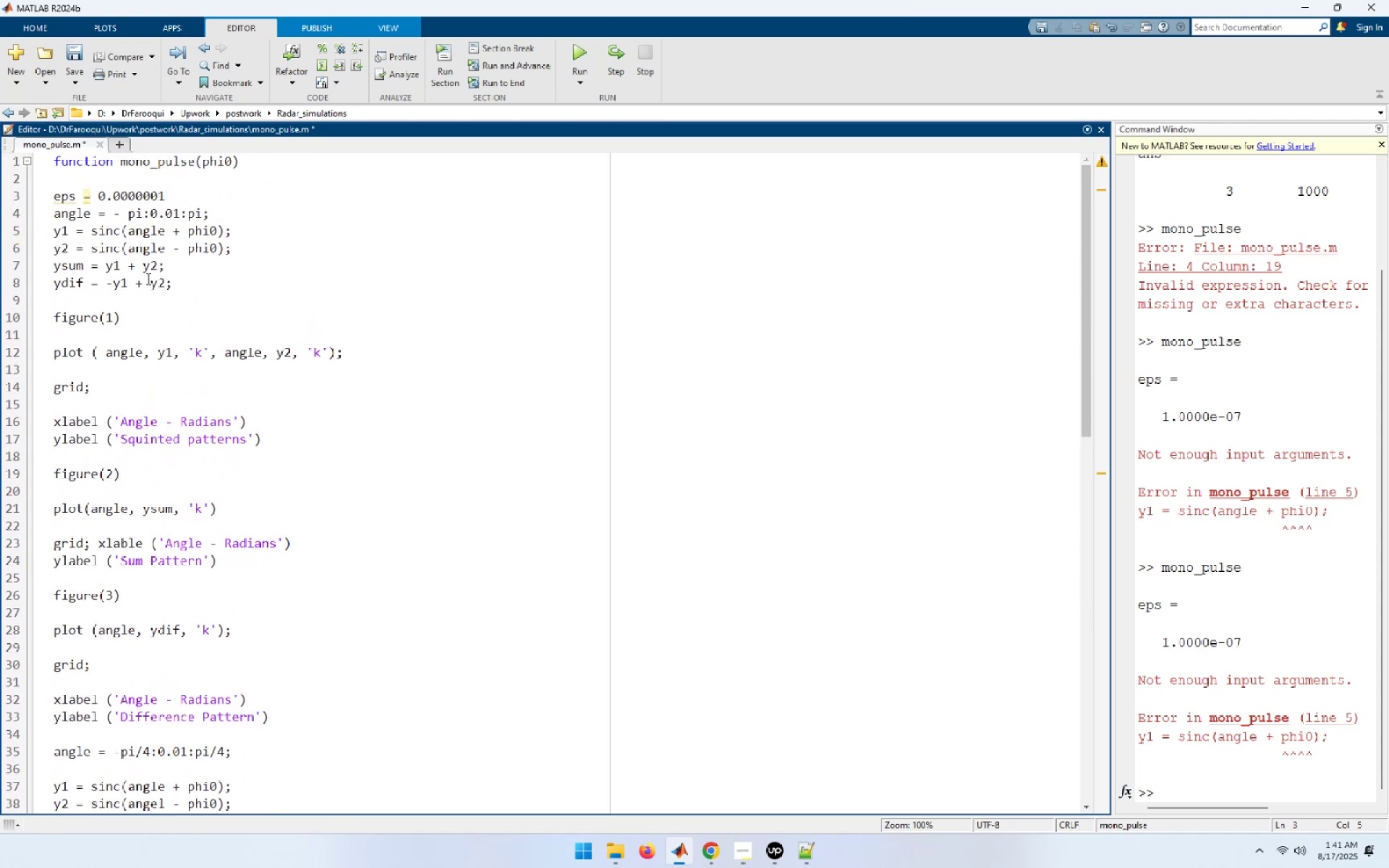 
key(Tab)
 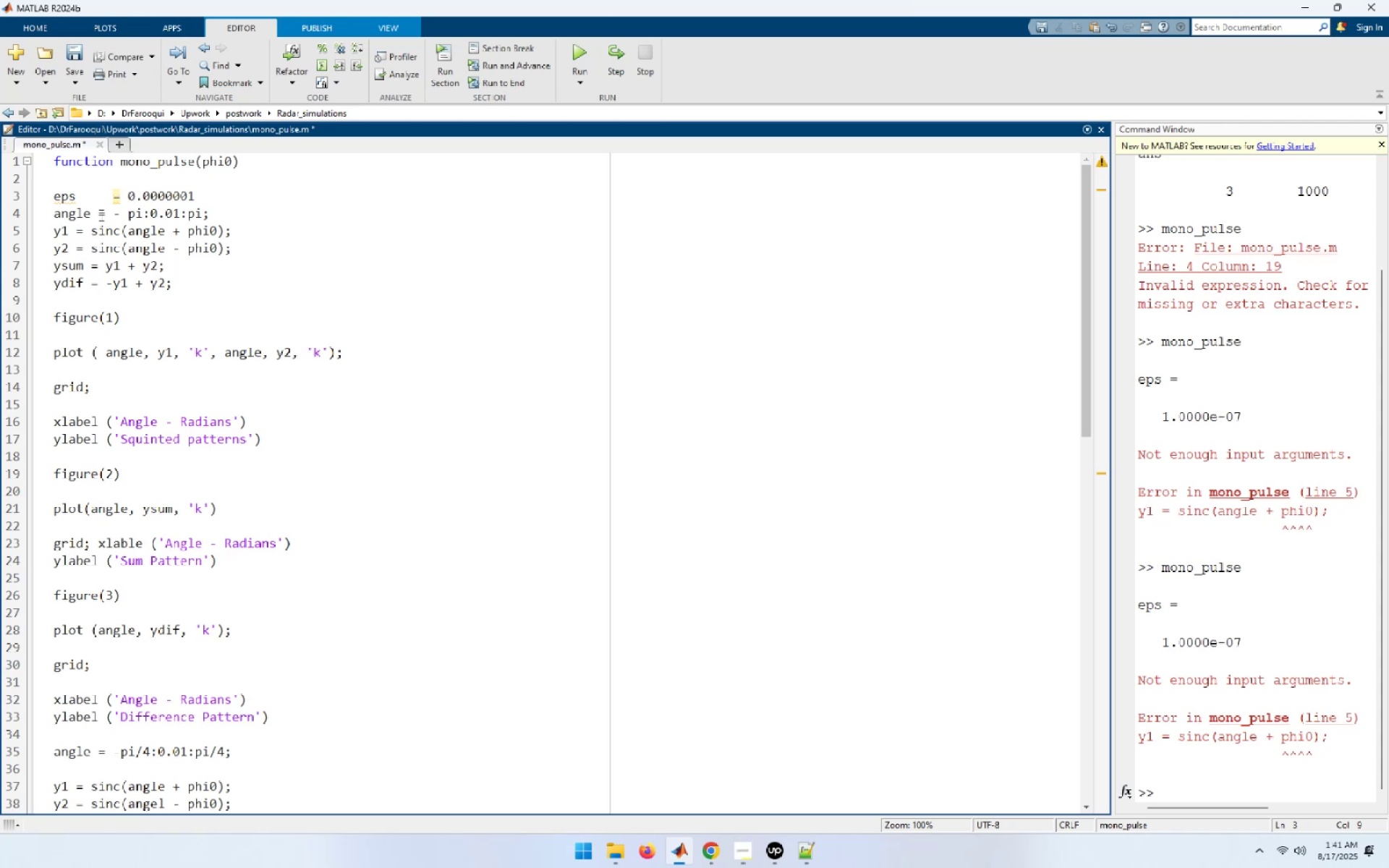 
left_click([98, 215])
 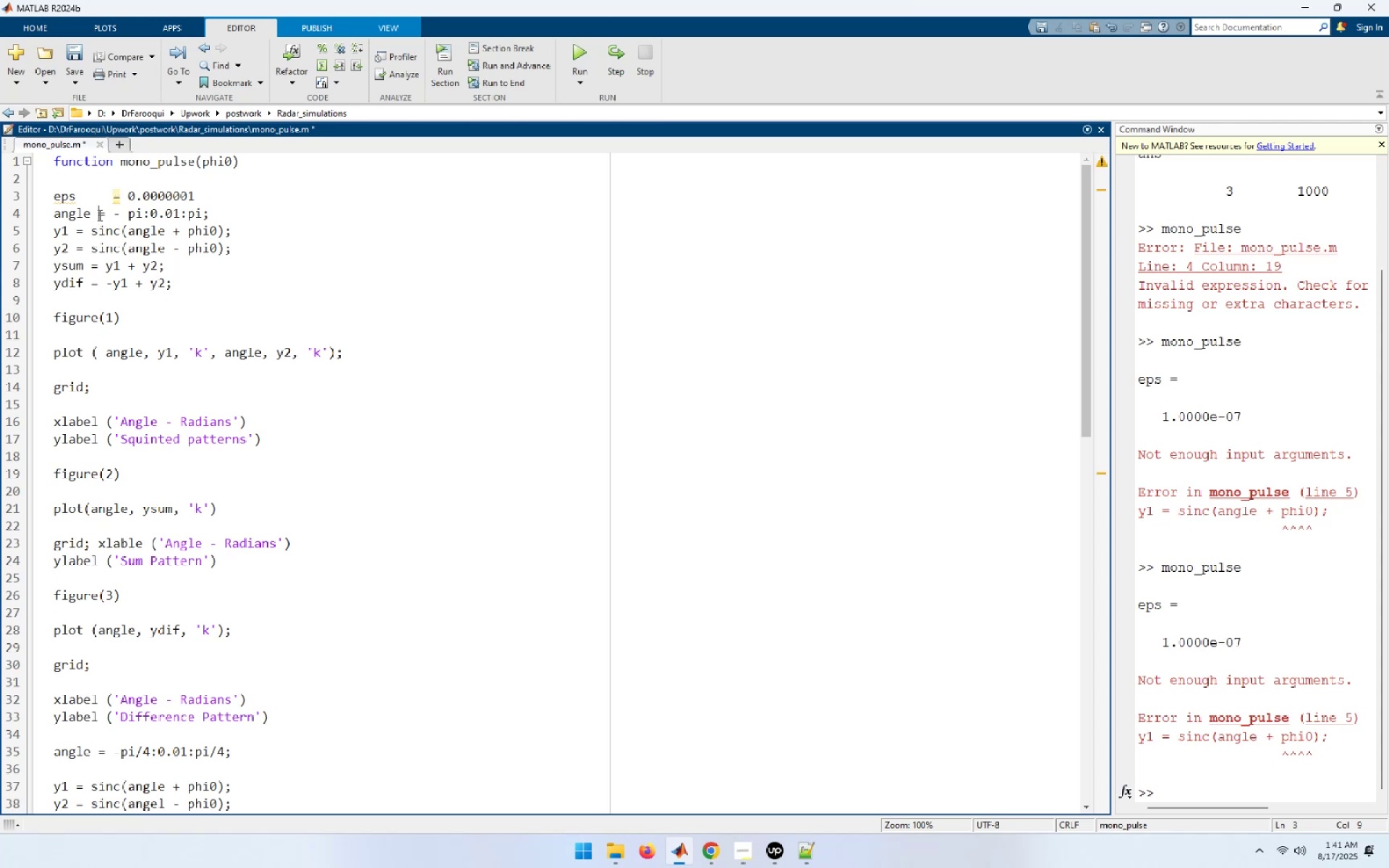 
key(Tab)
 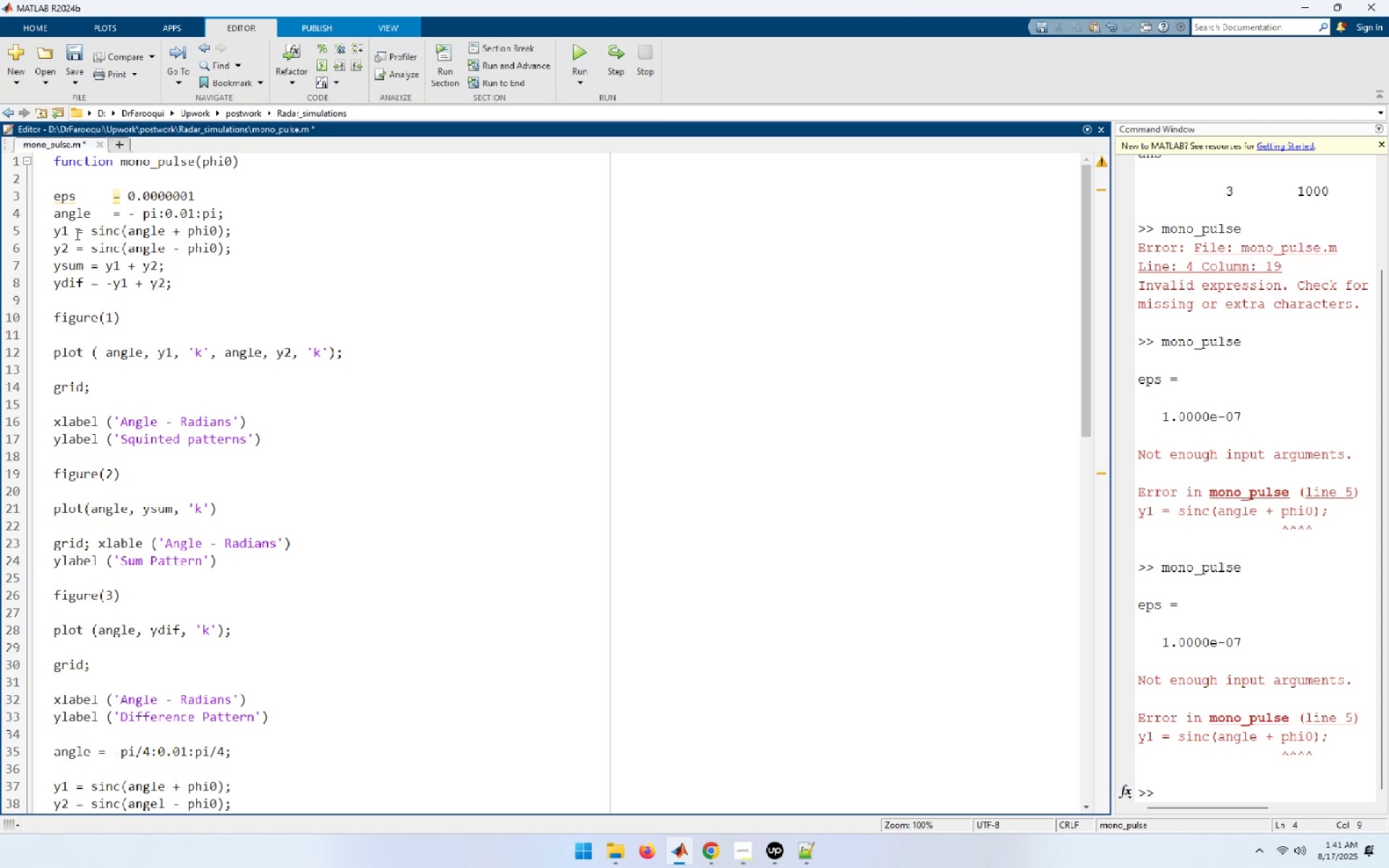 
left_click([75, 234])
 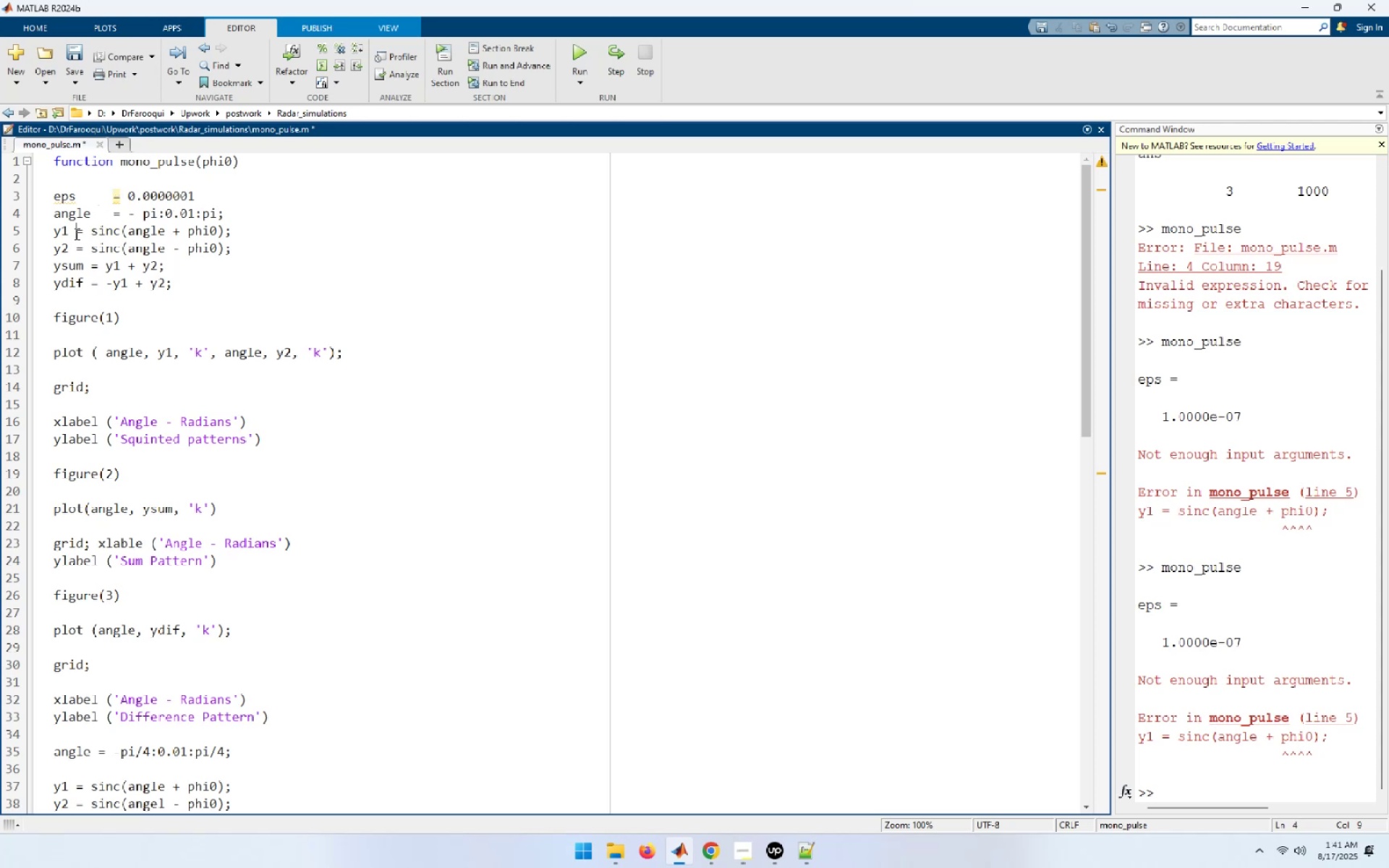 
key(Tab)
 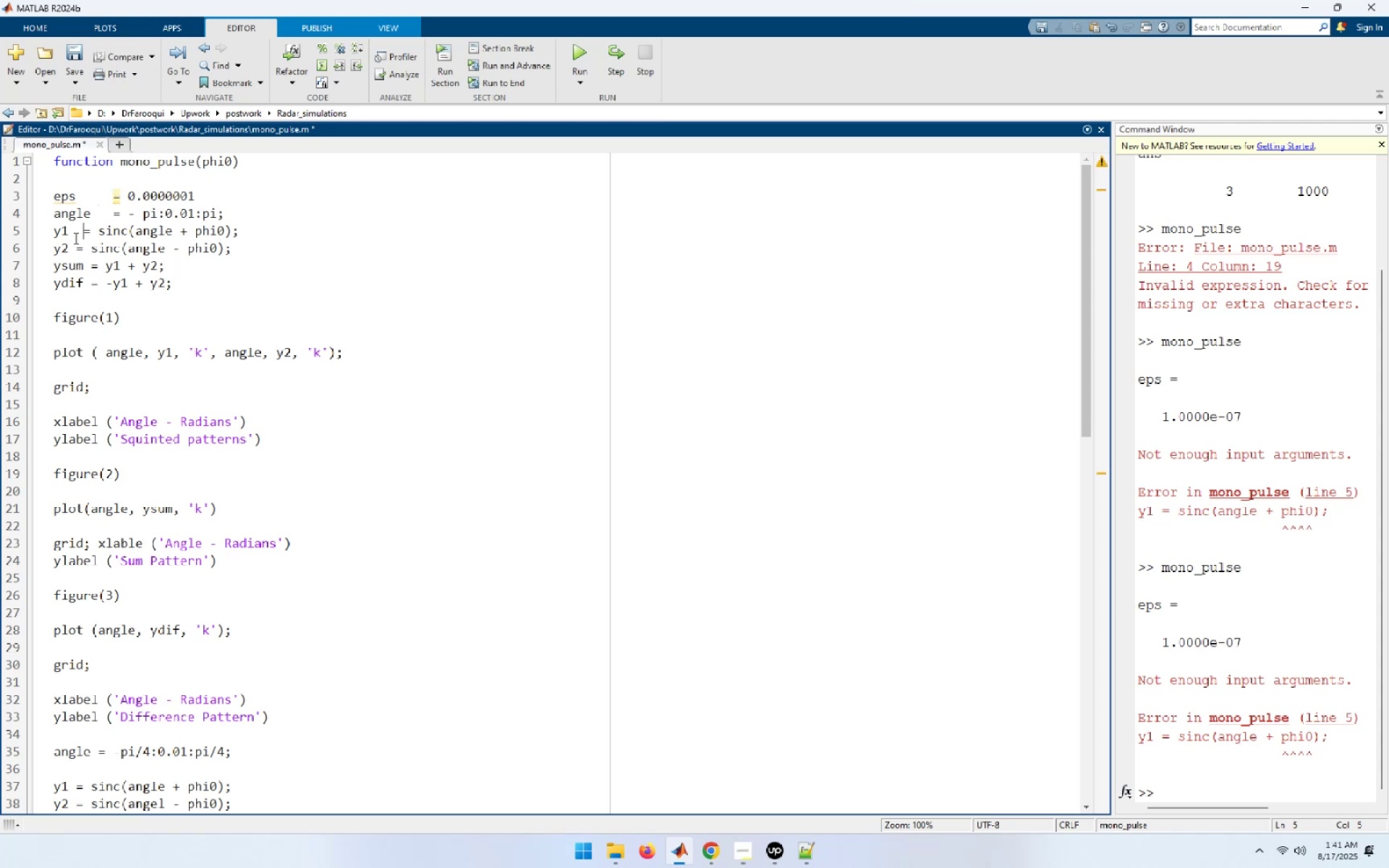 
key(Tab)
 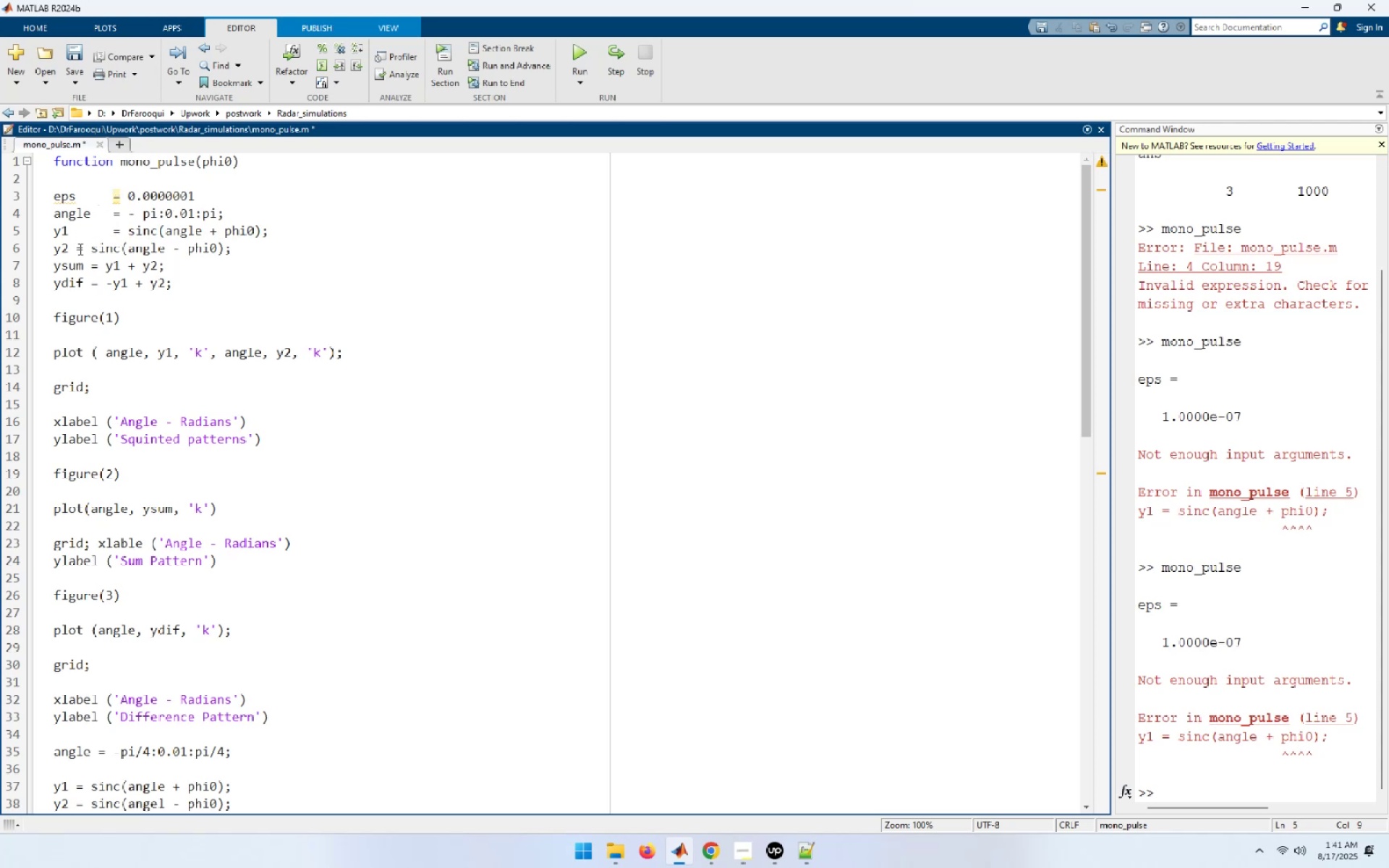 
left_click([78, 250])
 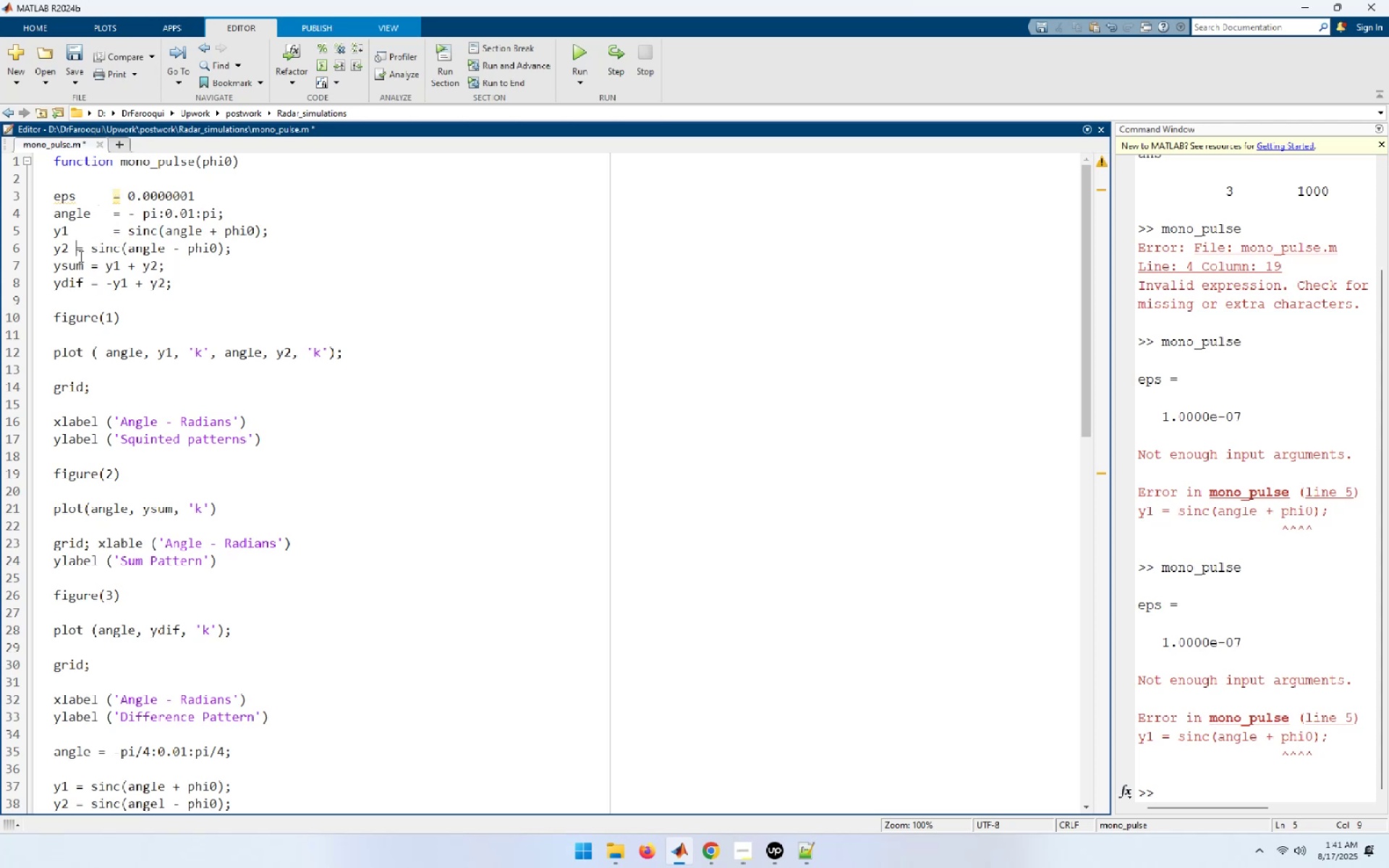 
key(Tab)
 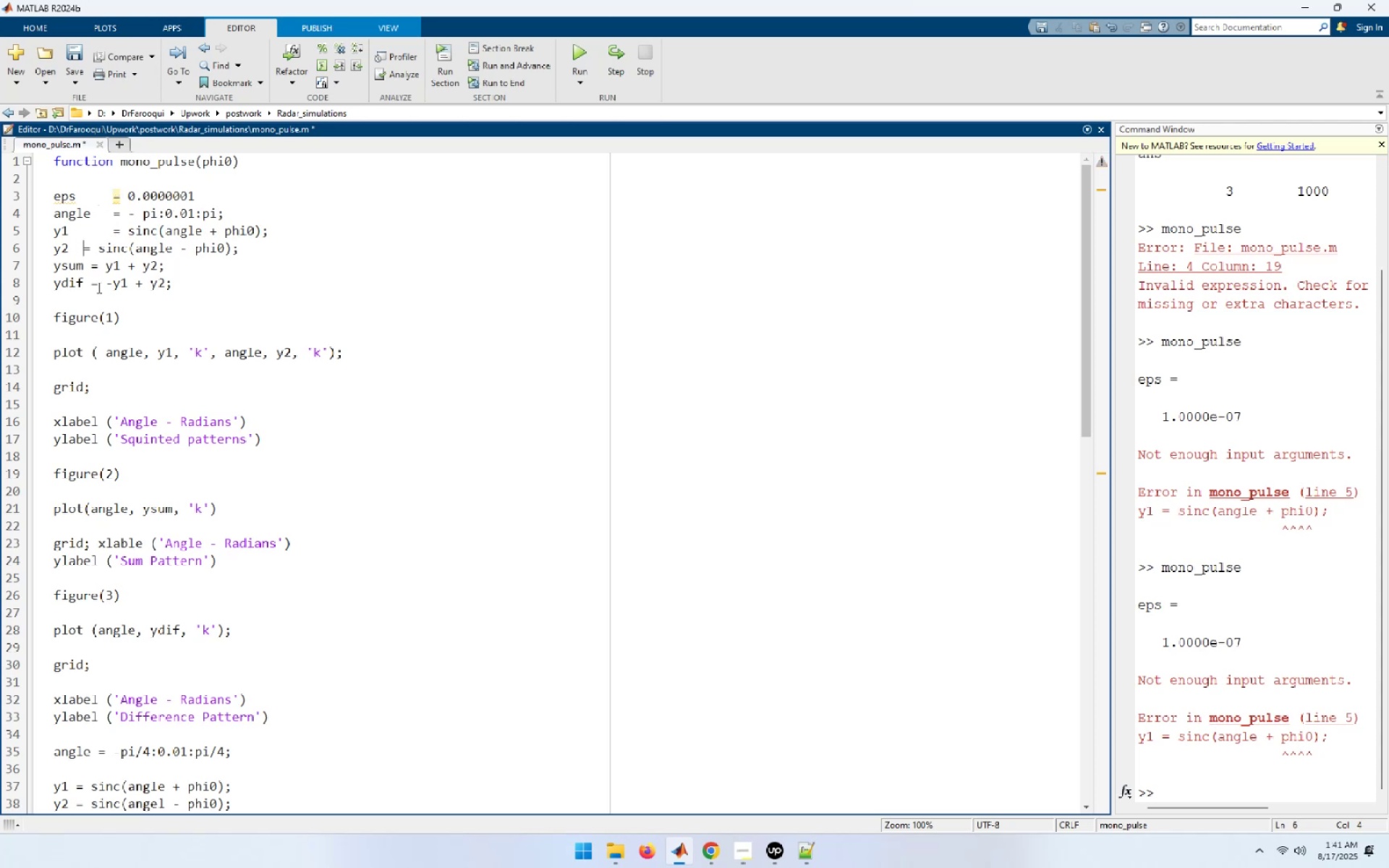 
key(Tab)
 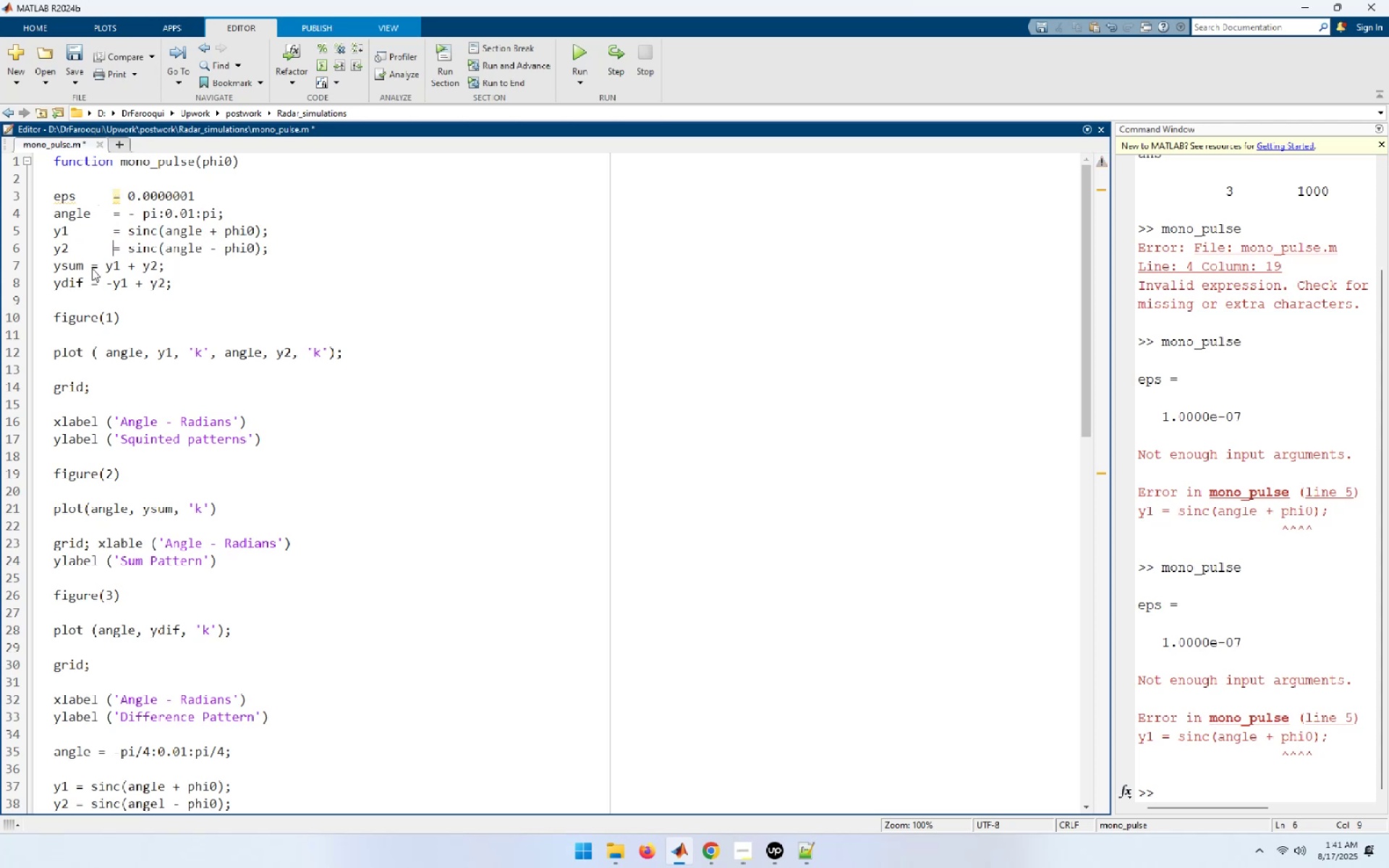 
left_click([92, 268])
 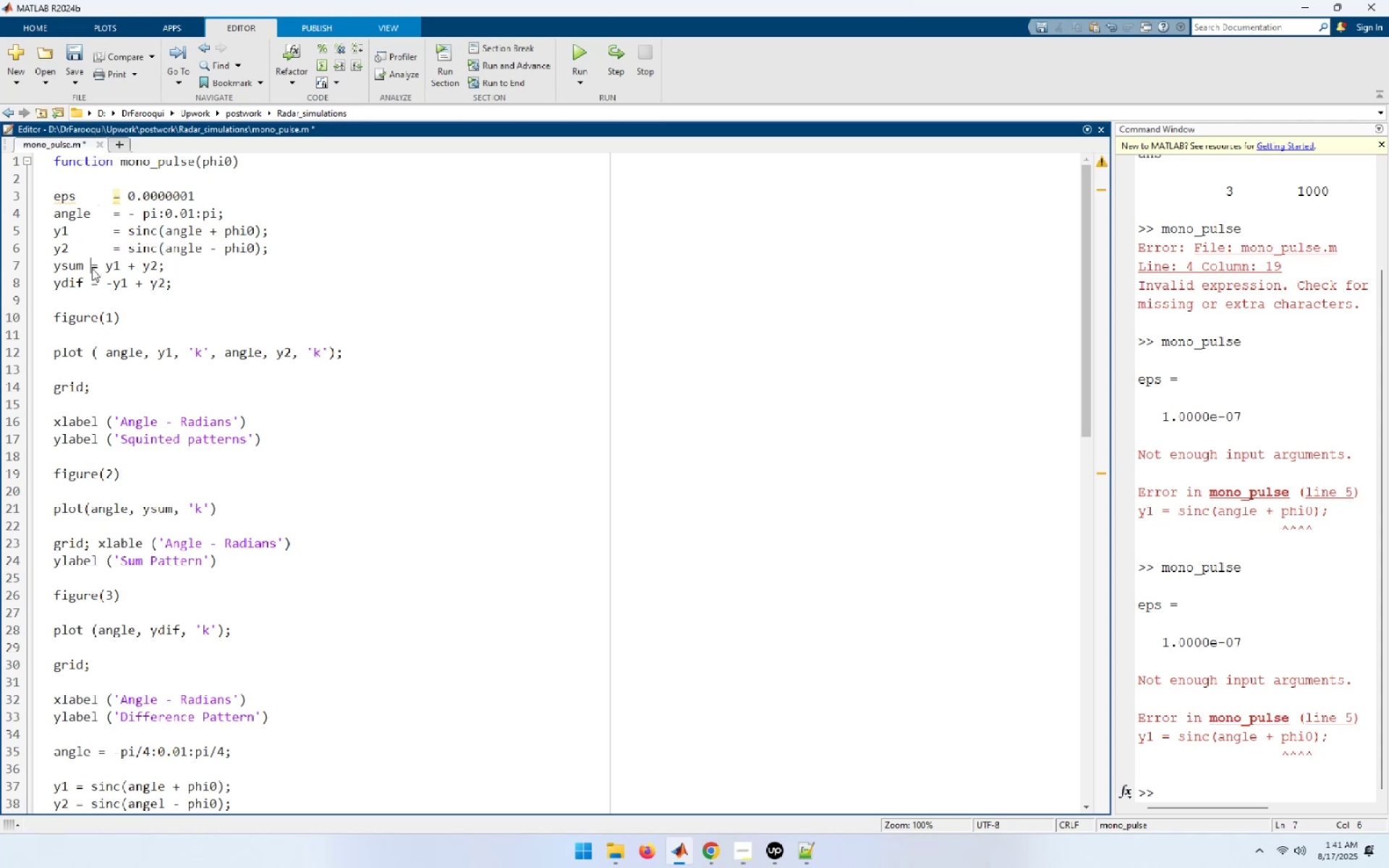 
key(Tab)
 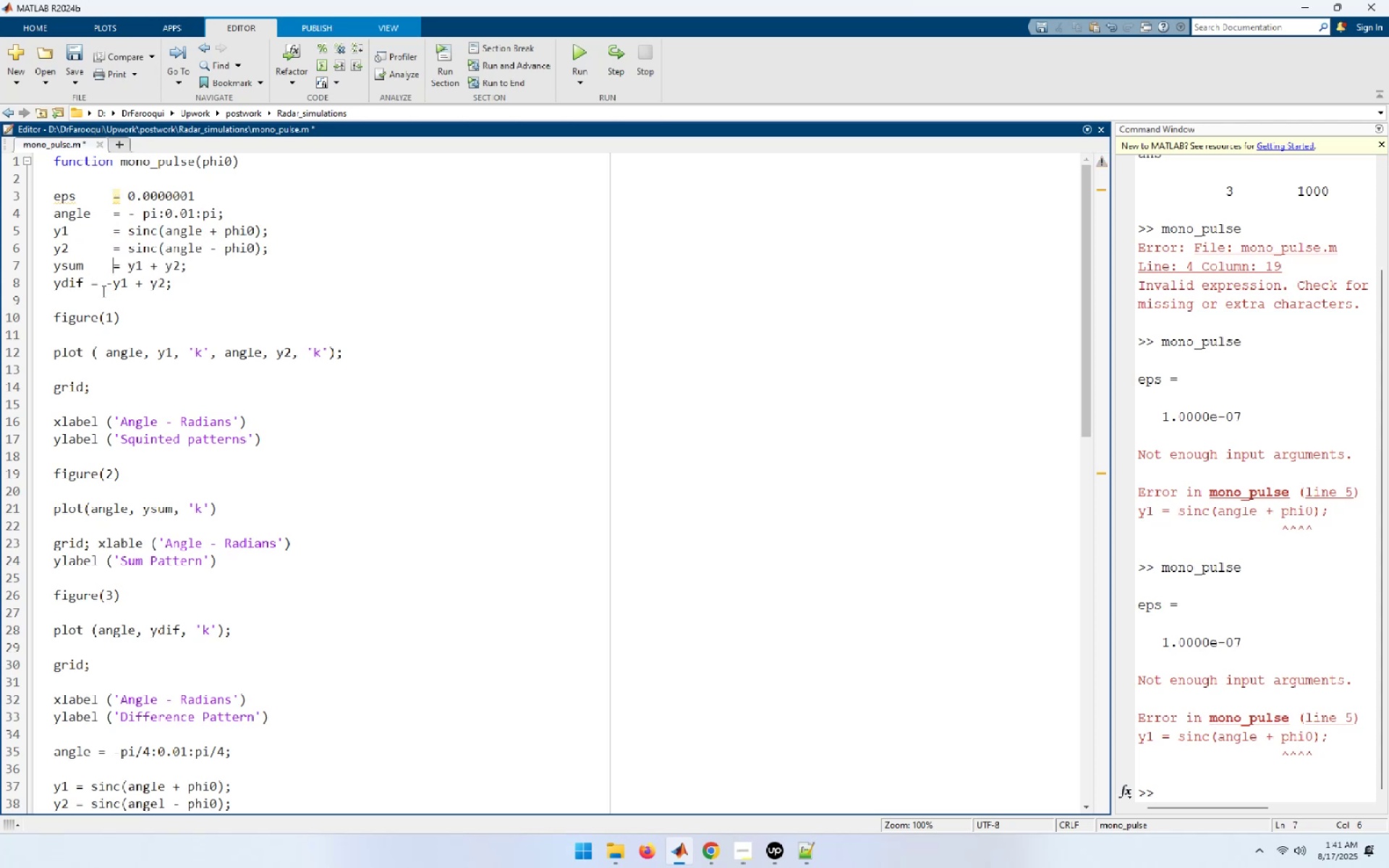 
key(Tab)
 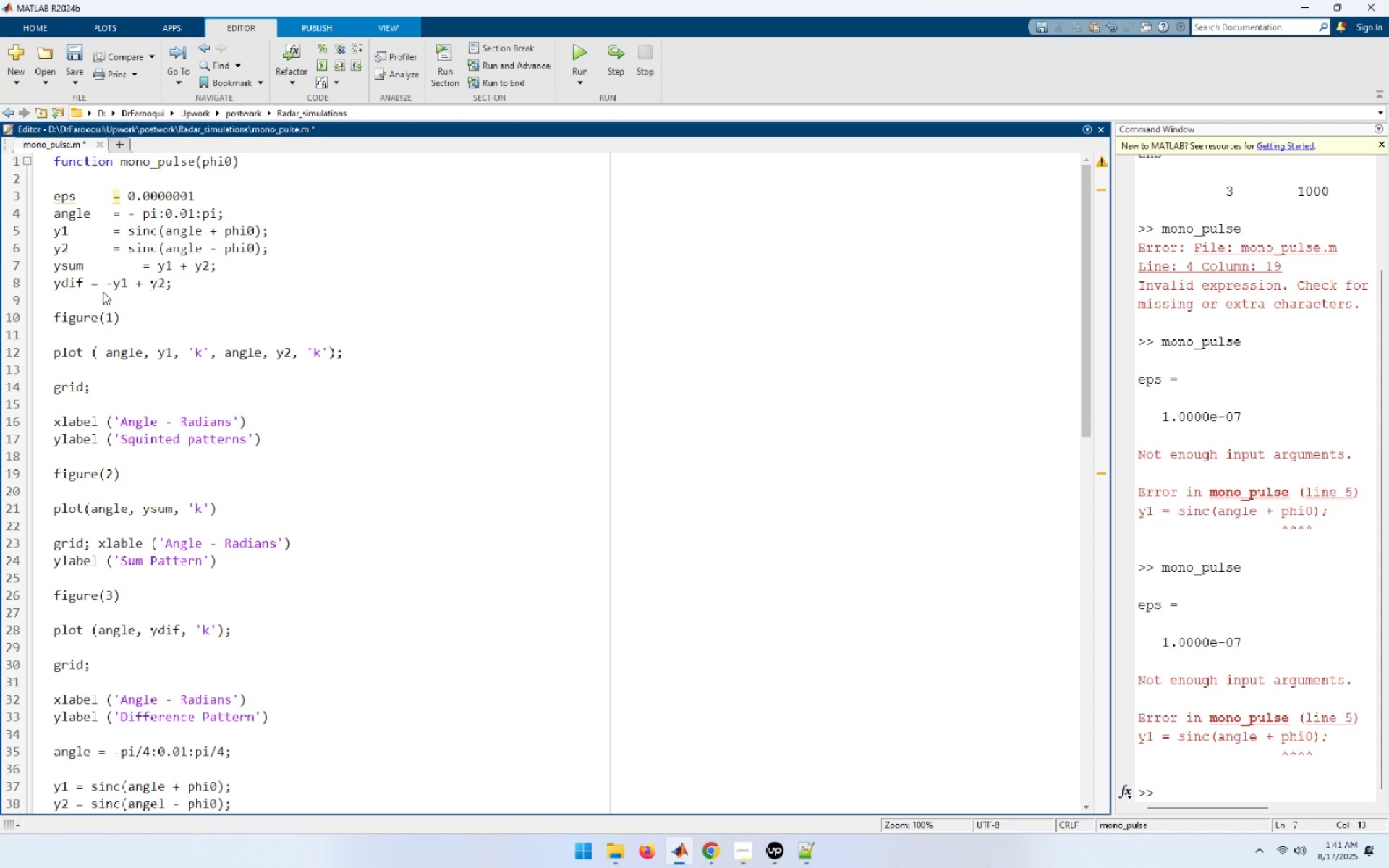 
key(Control+Z)
 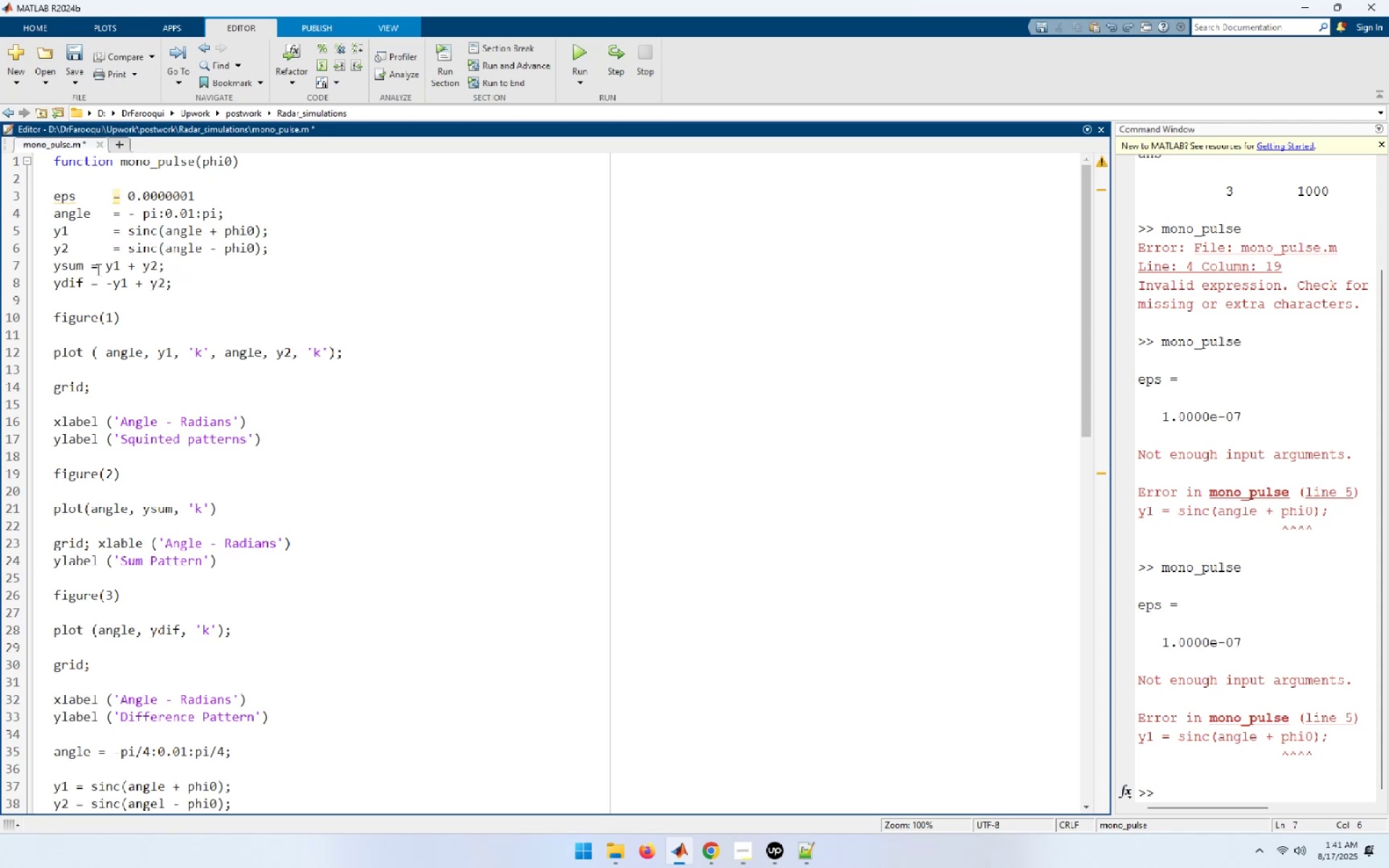 
key(Tab)
 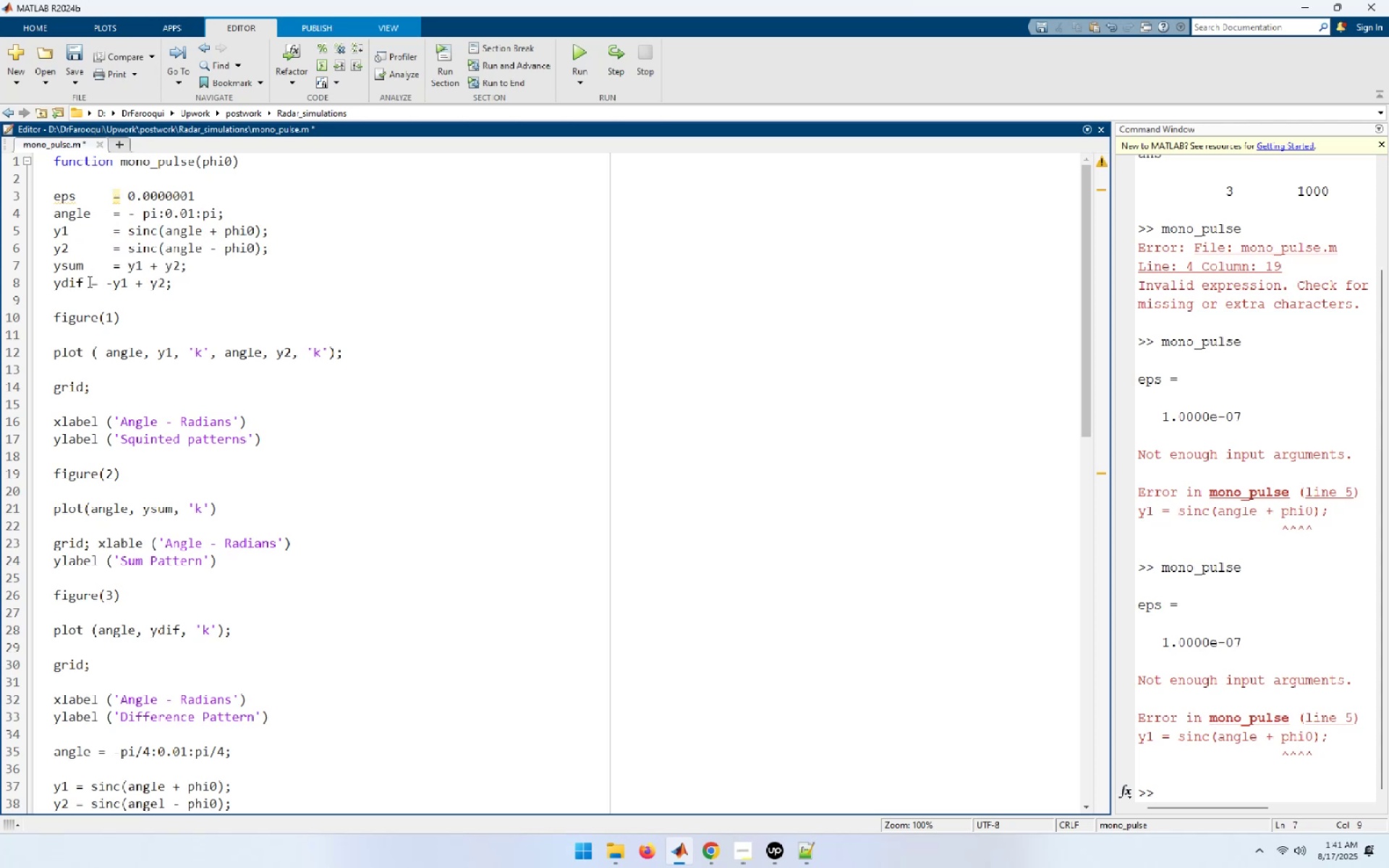 
left_click([88, 283])
 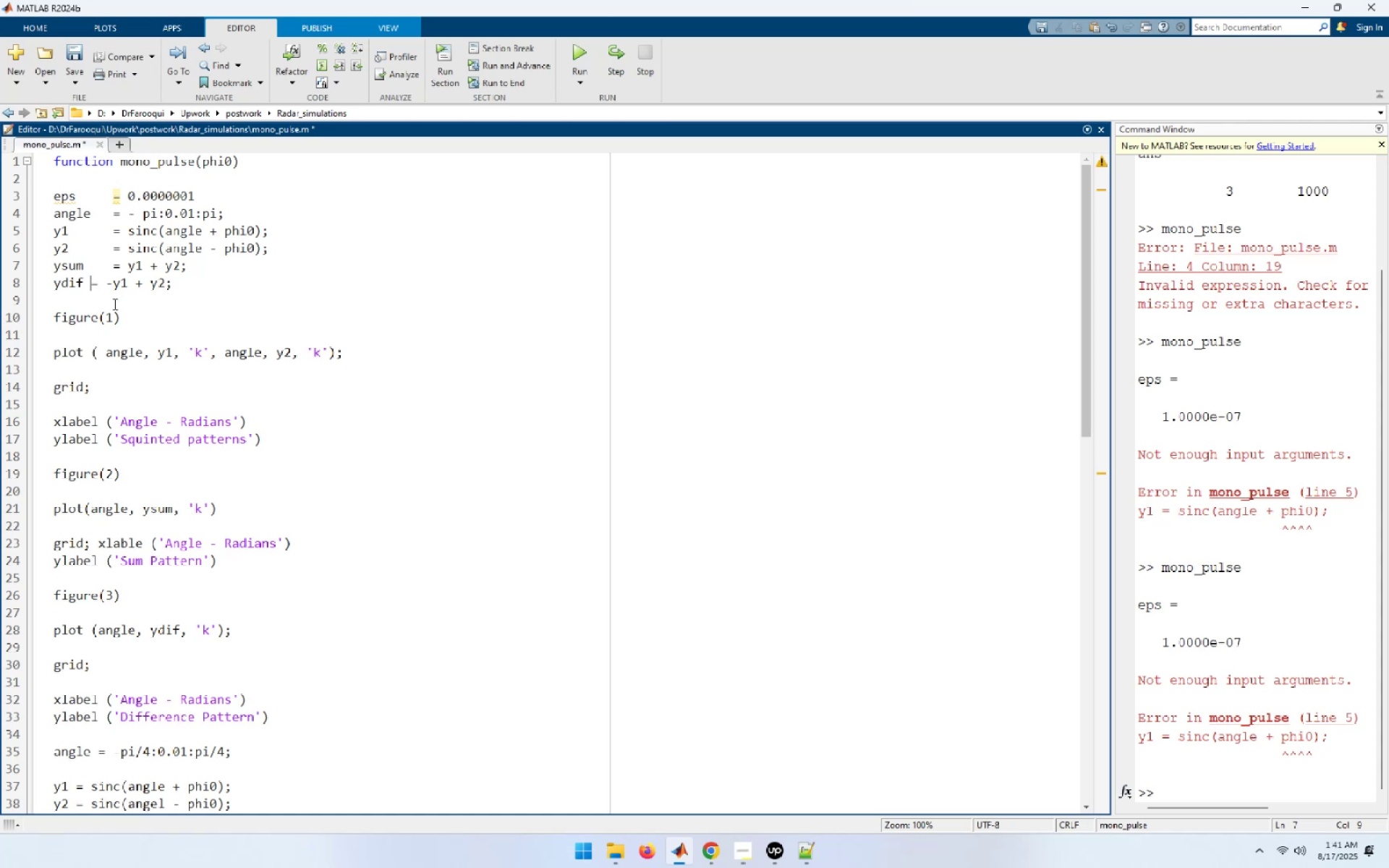 
key(Tab)
 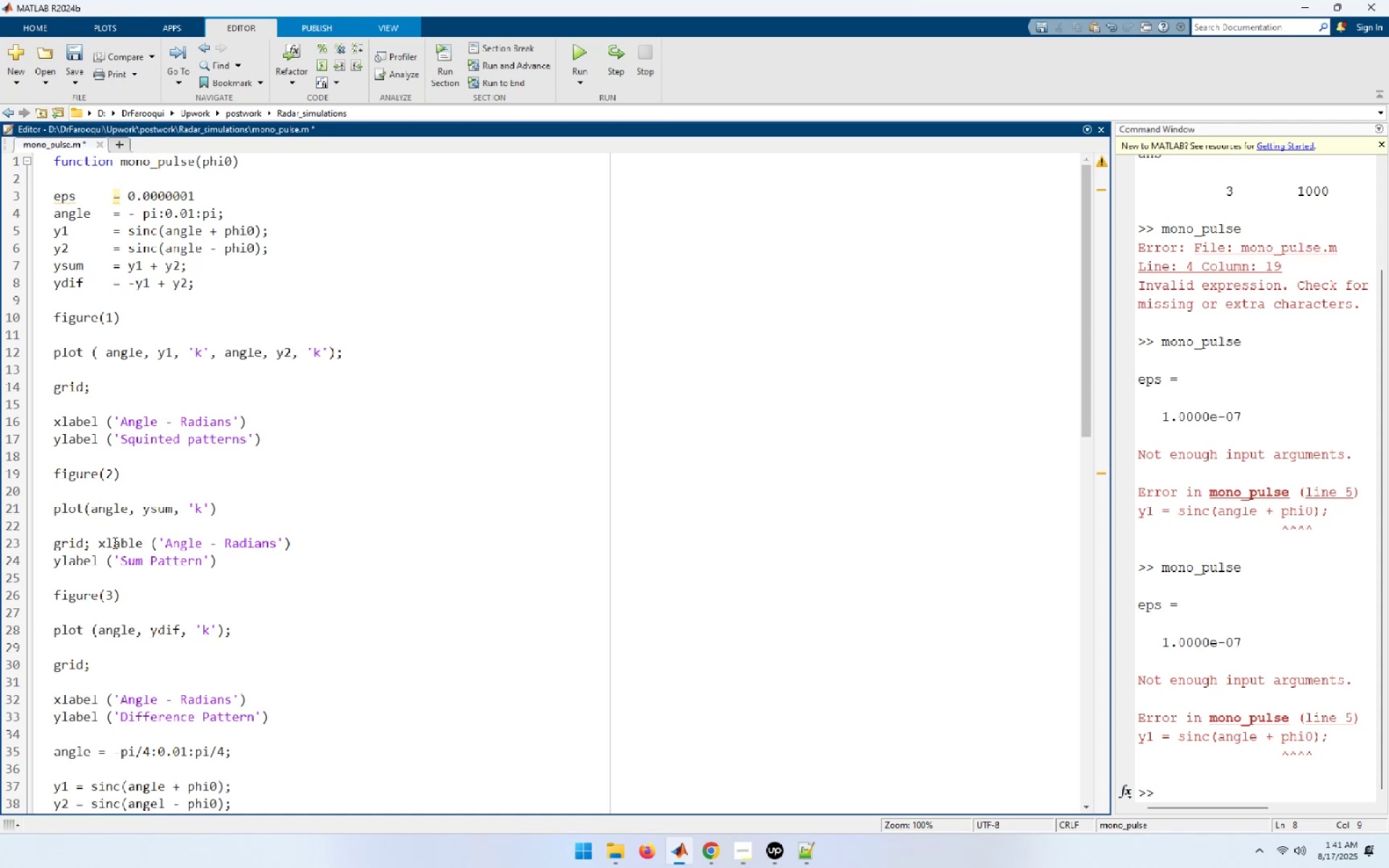 
scroll: coordinate [115, 609], scroll_direction: down, amount: 3.0
 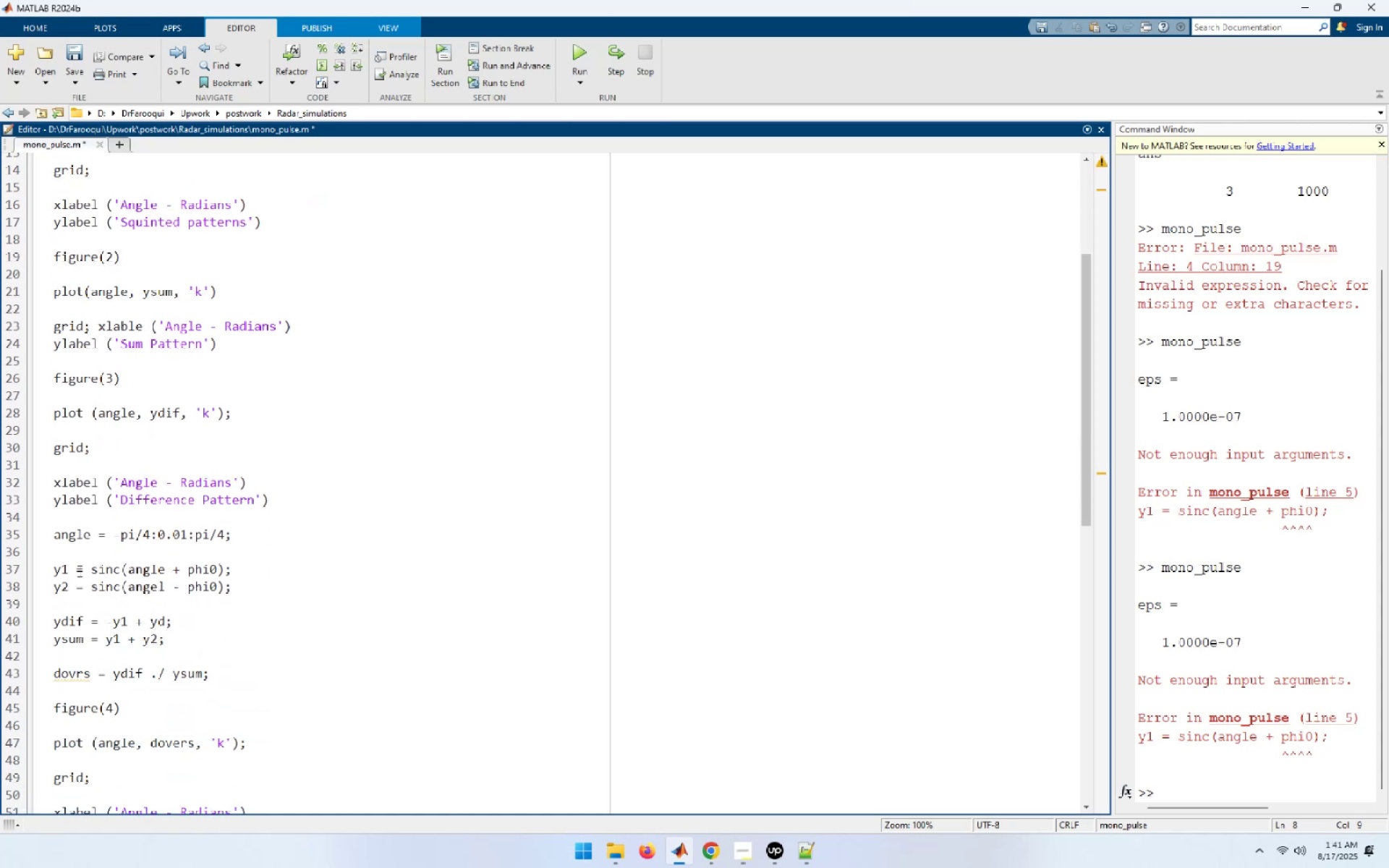 
left_click([78, 571])
 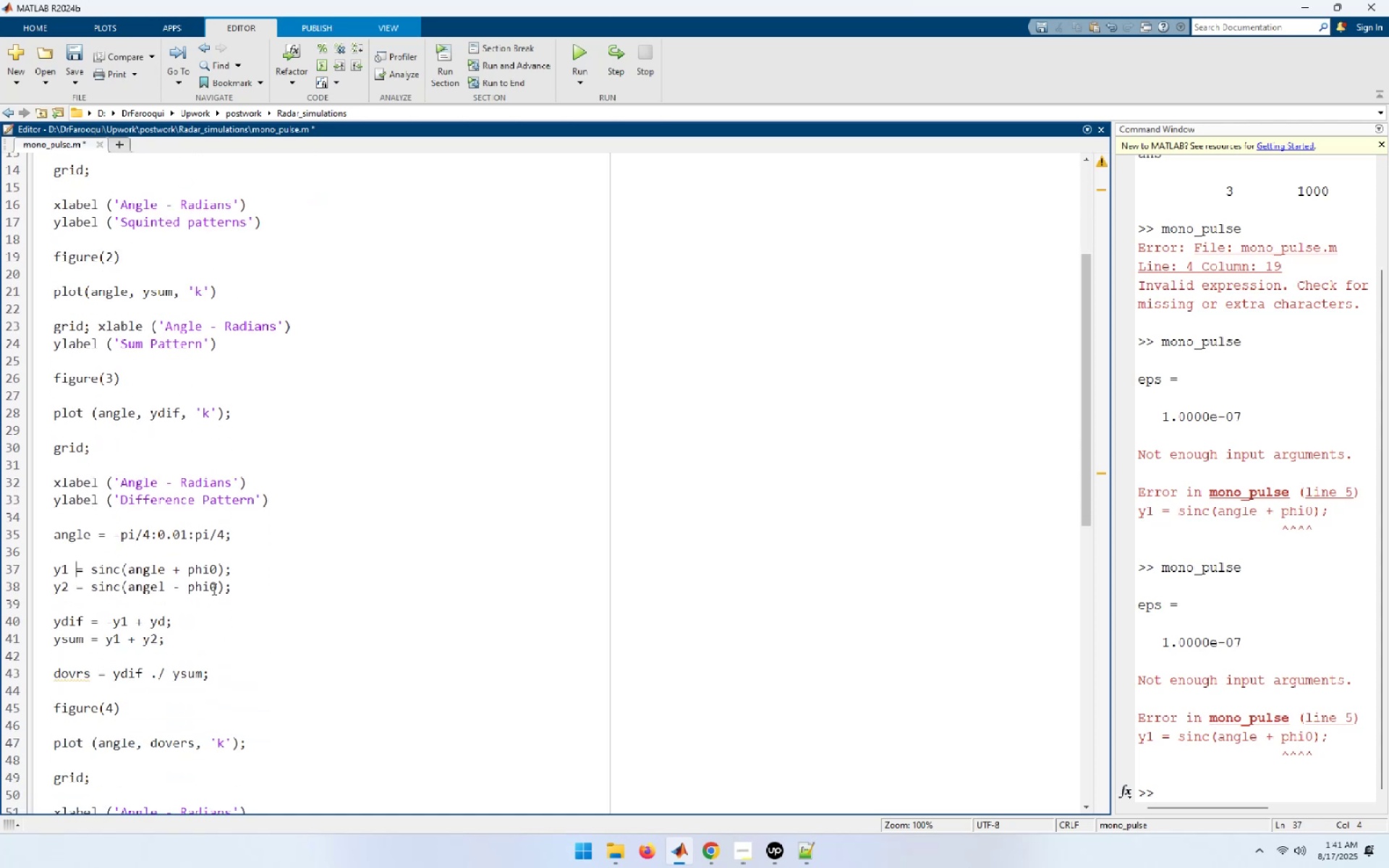 
scroll: coordinate [217, 590], scroll_direction: up, amount: 1.0
 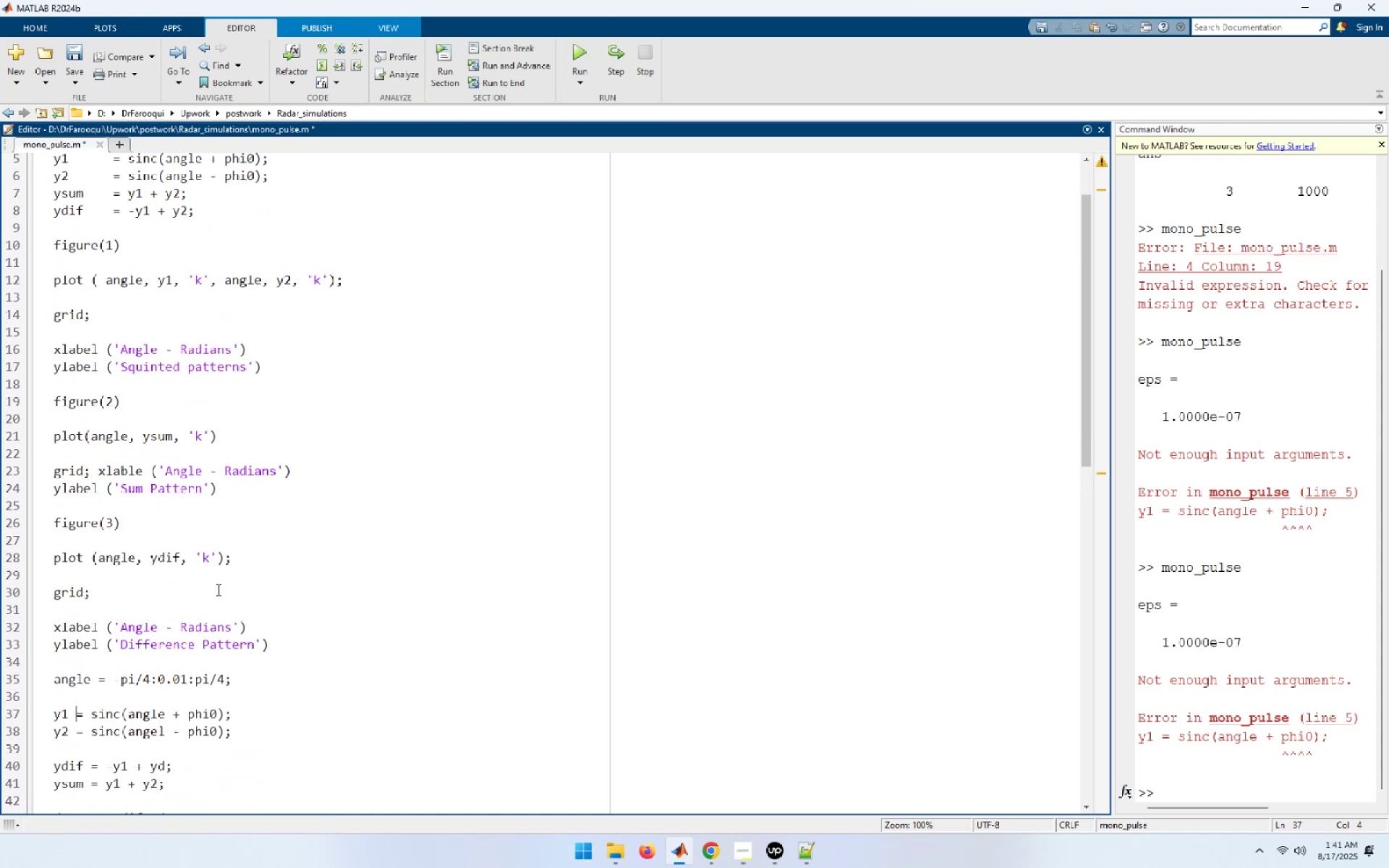 
key(Tab)
 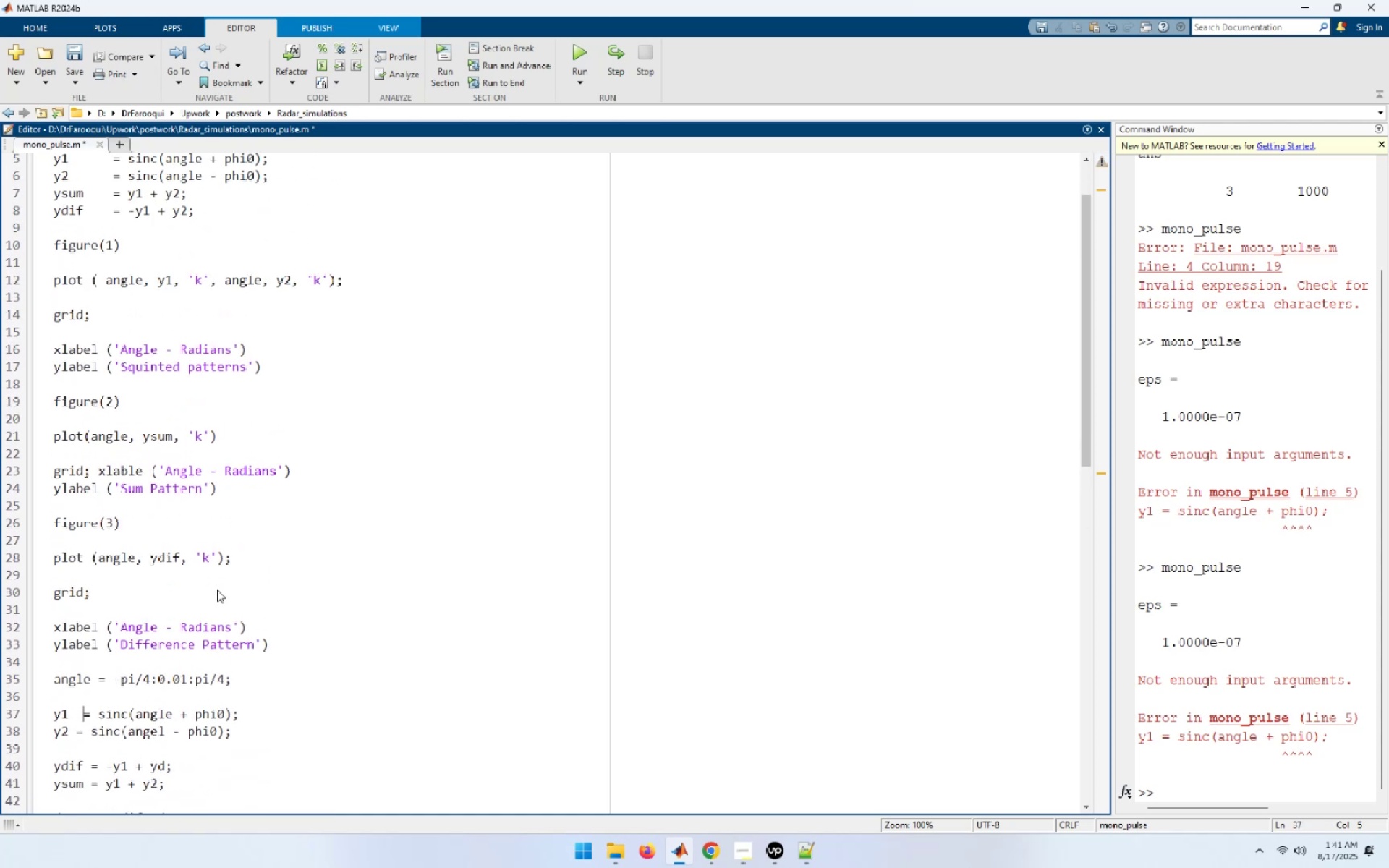 
key(Tab)
 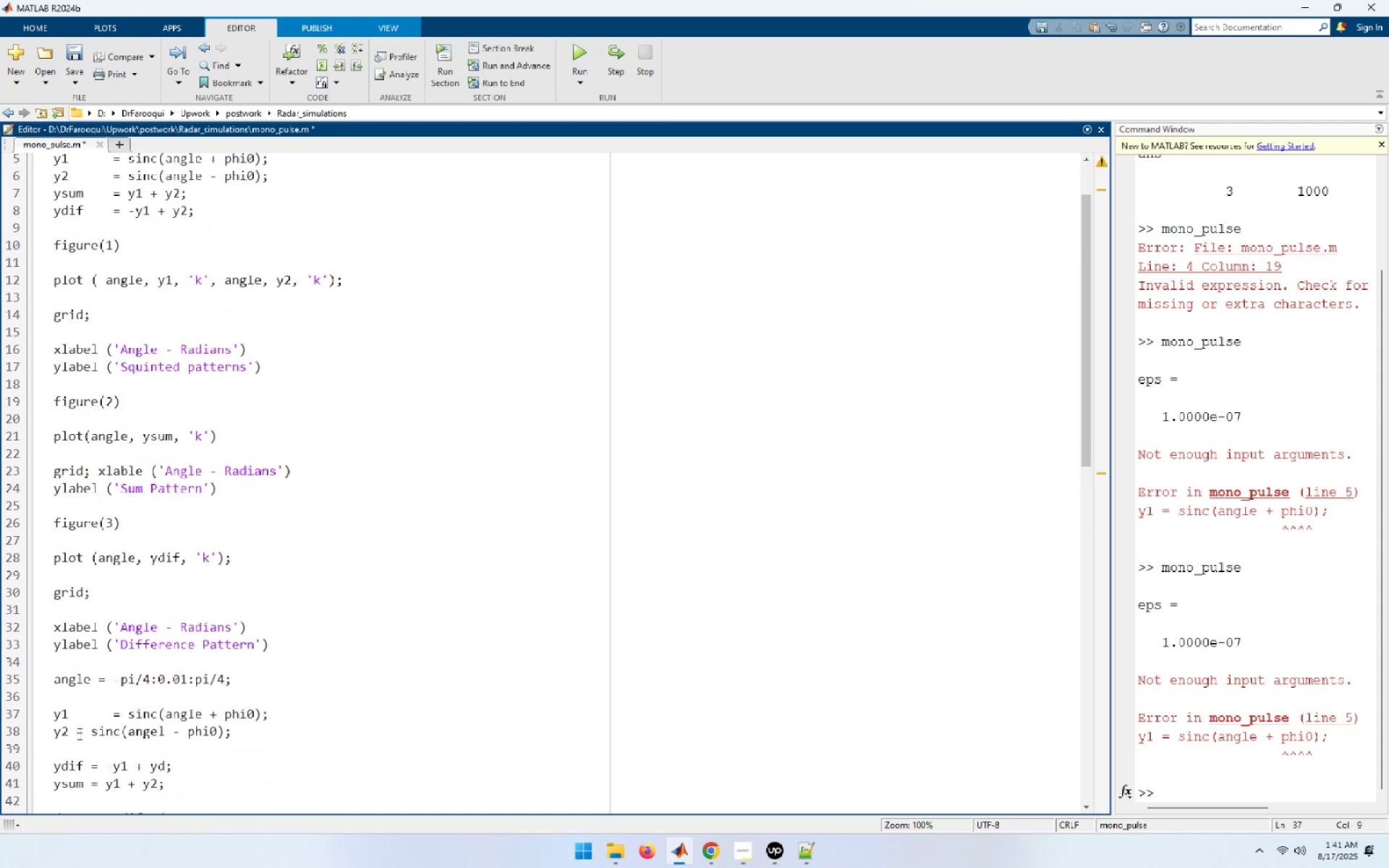 
left_click([77, 733])
 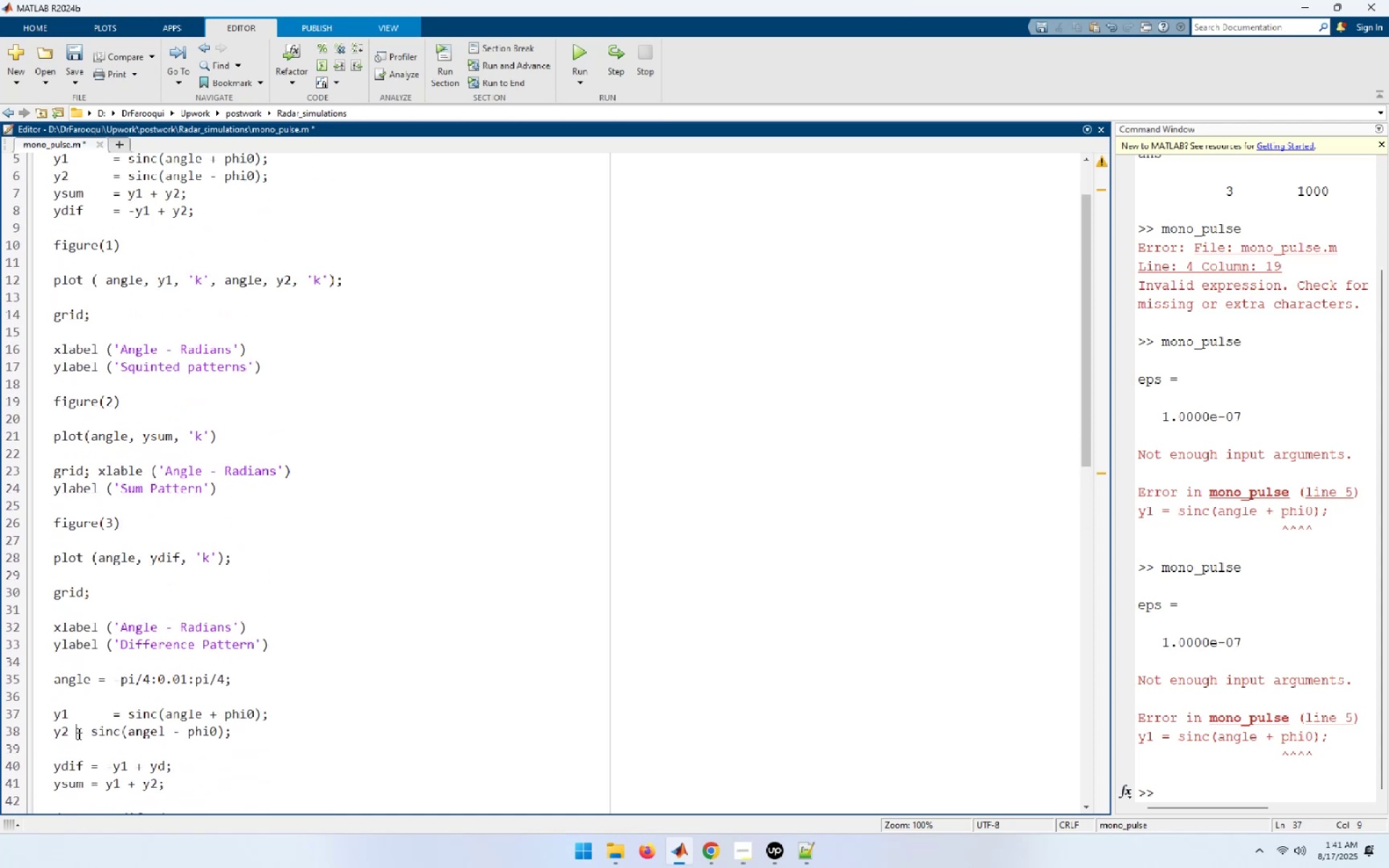 
key(Tab)
 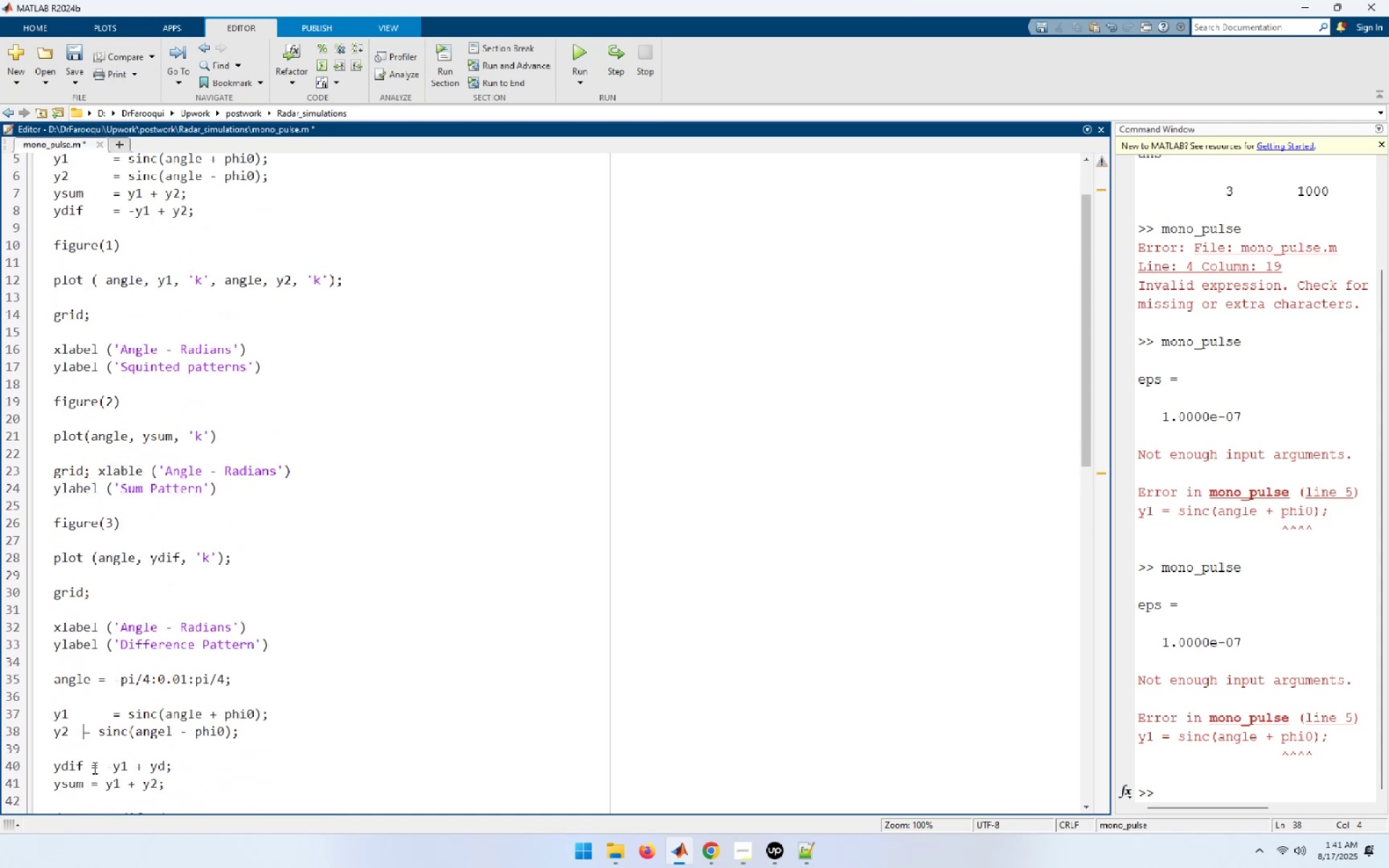 
key(Tab)
 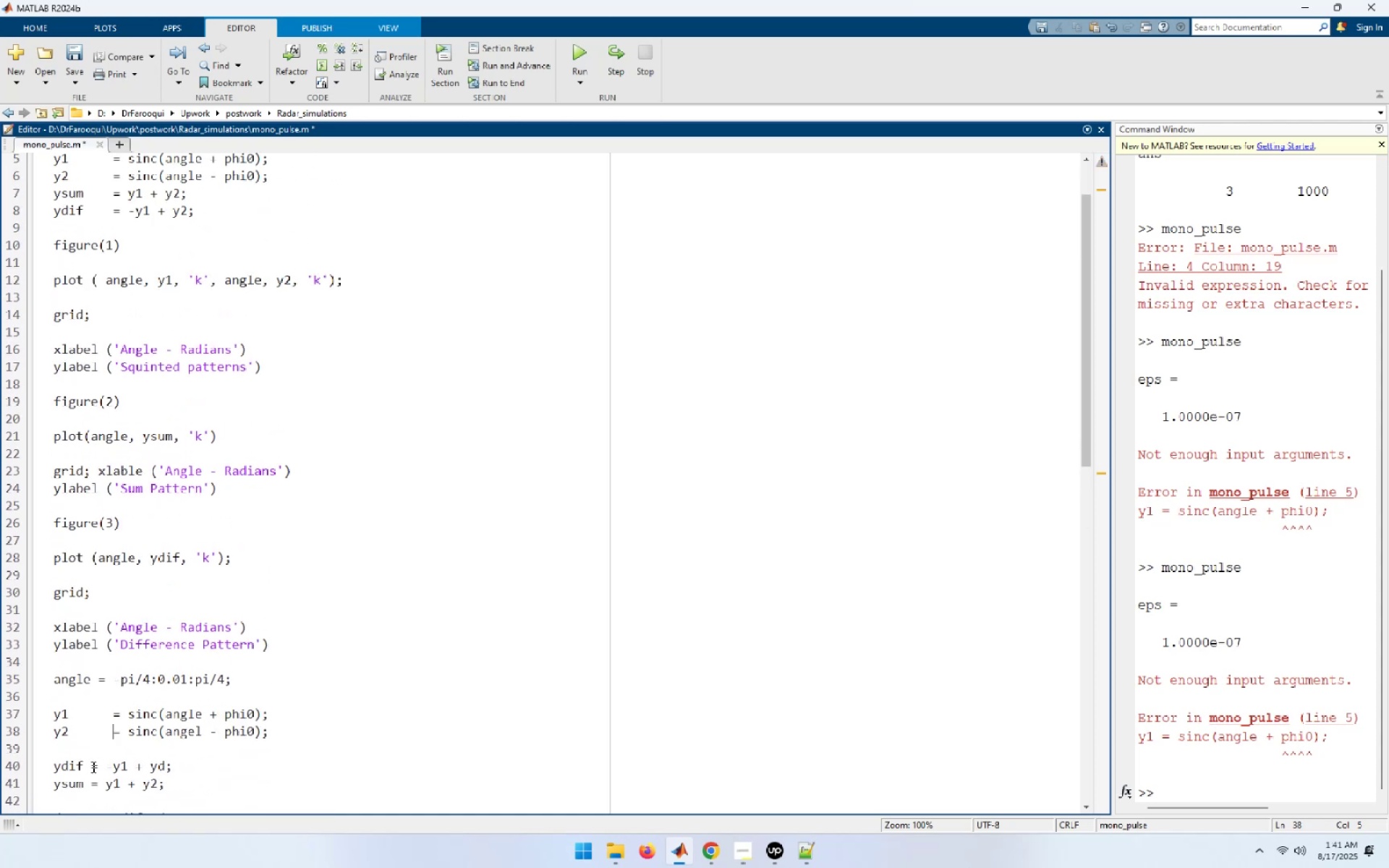 
left_click([92, 767])
 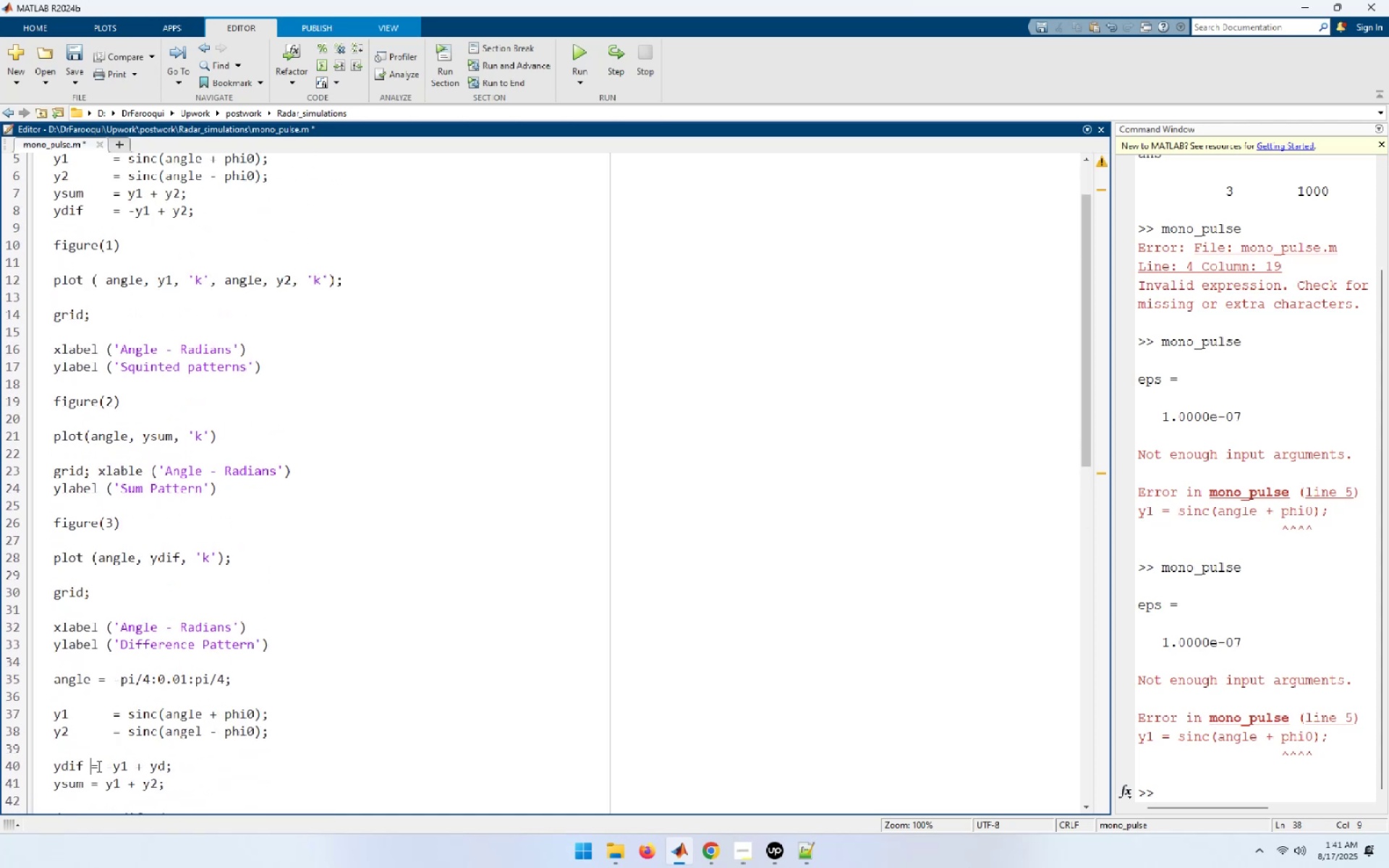 
key(Tab)
 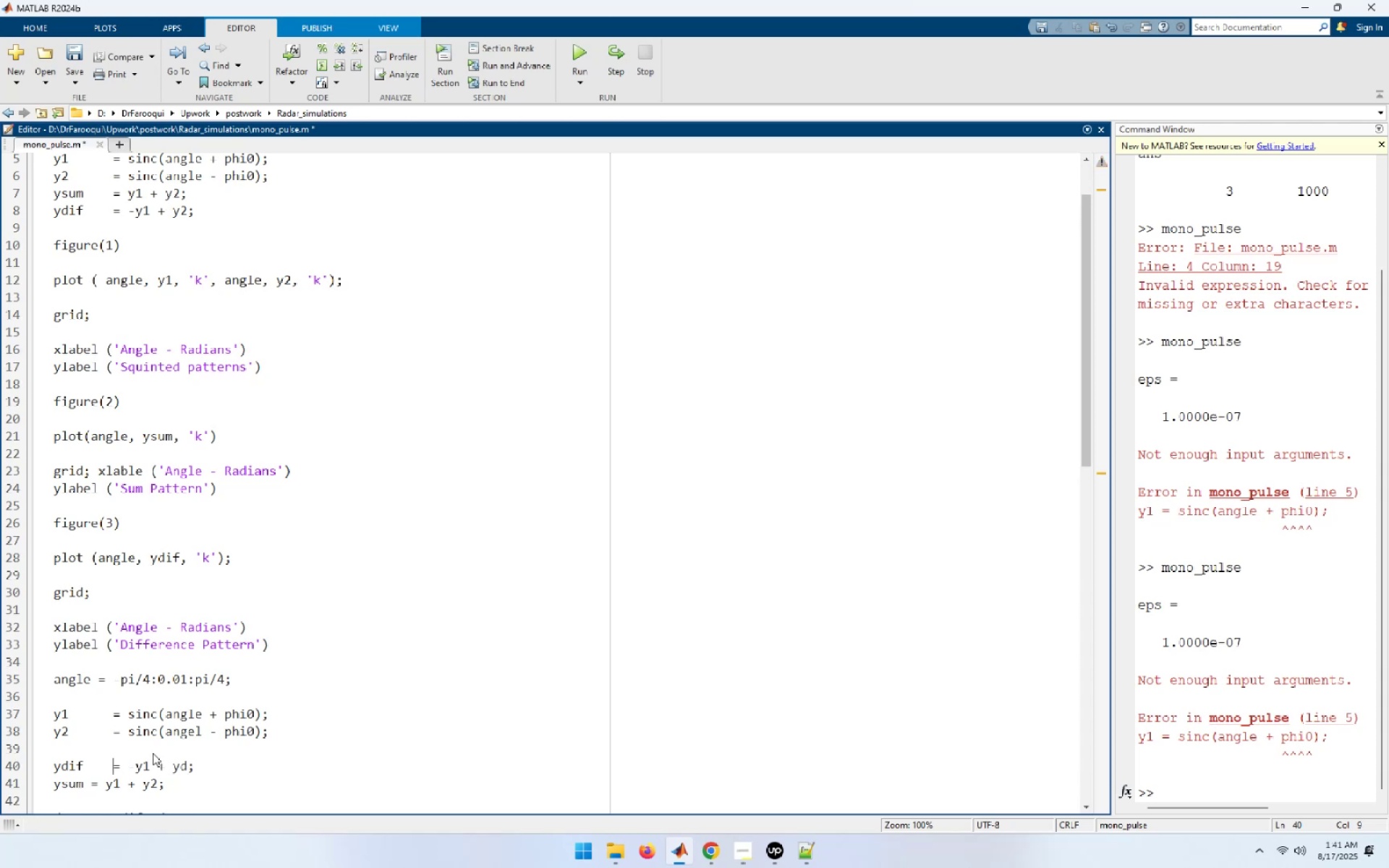 
scroll: coordinate [153, 753], scroll_direction: down, amount: 3.0
 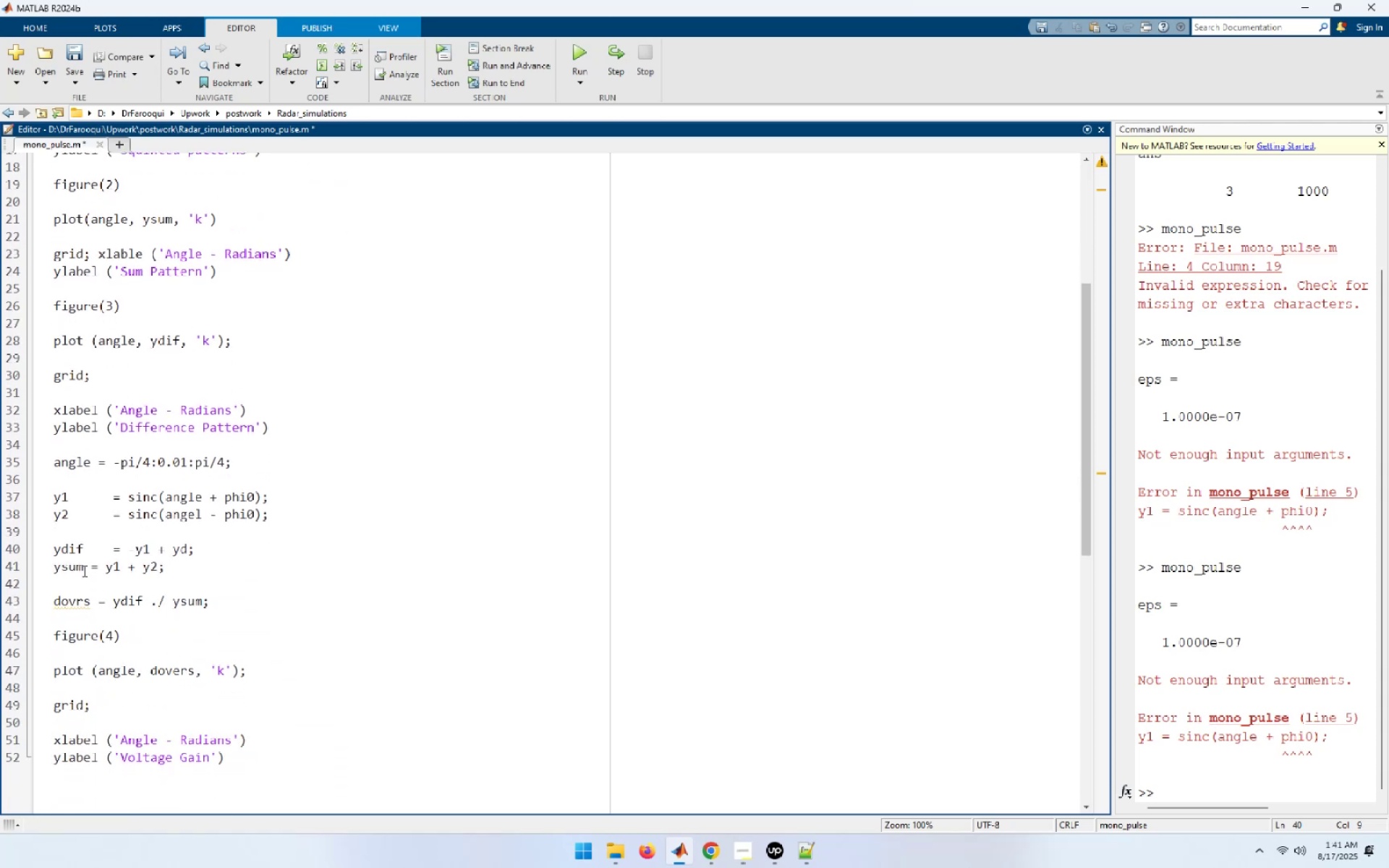 
left_click([90, 566])
 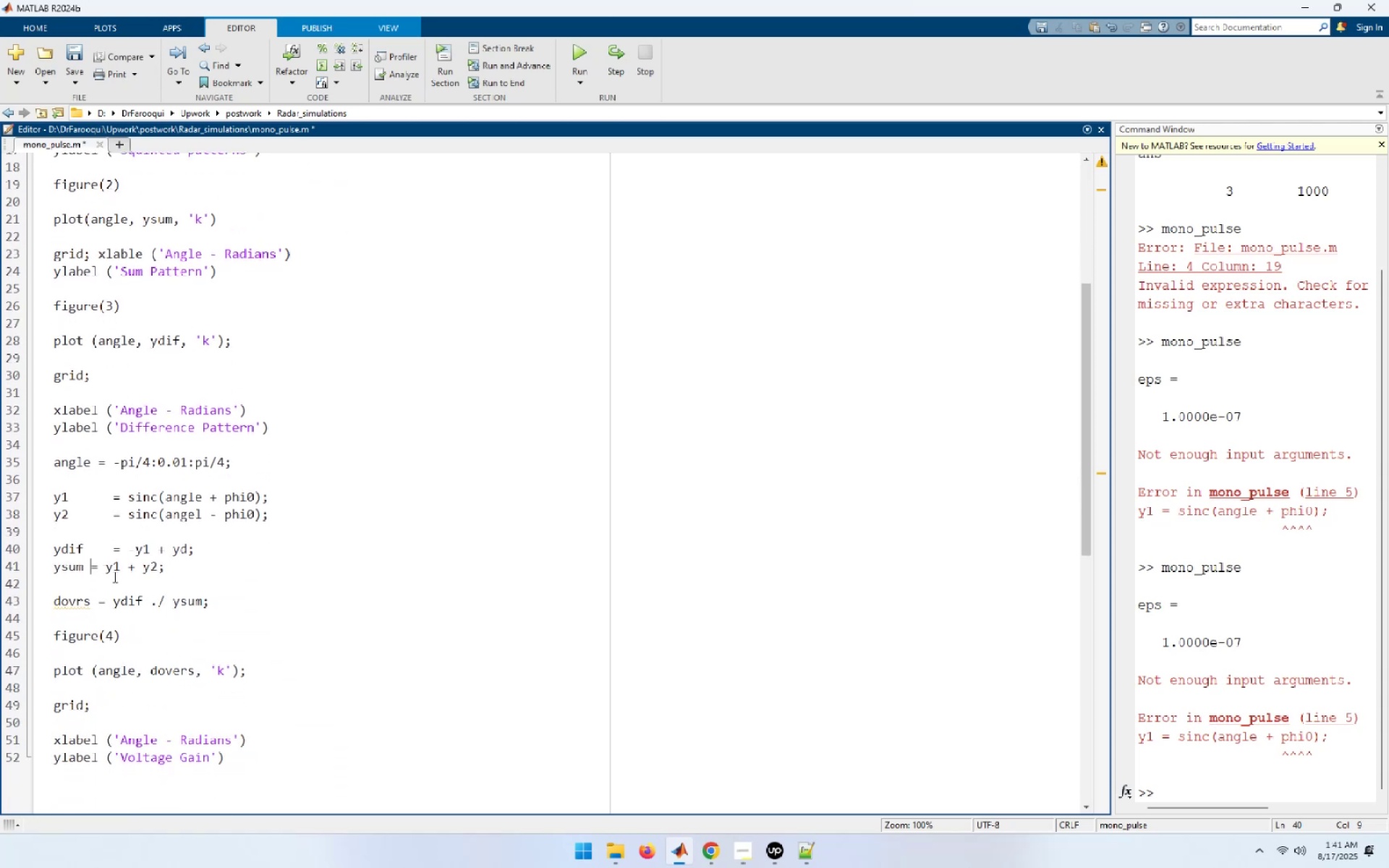 
key(Tab)
 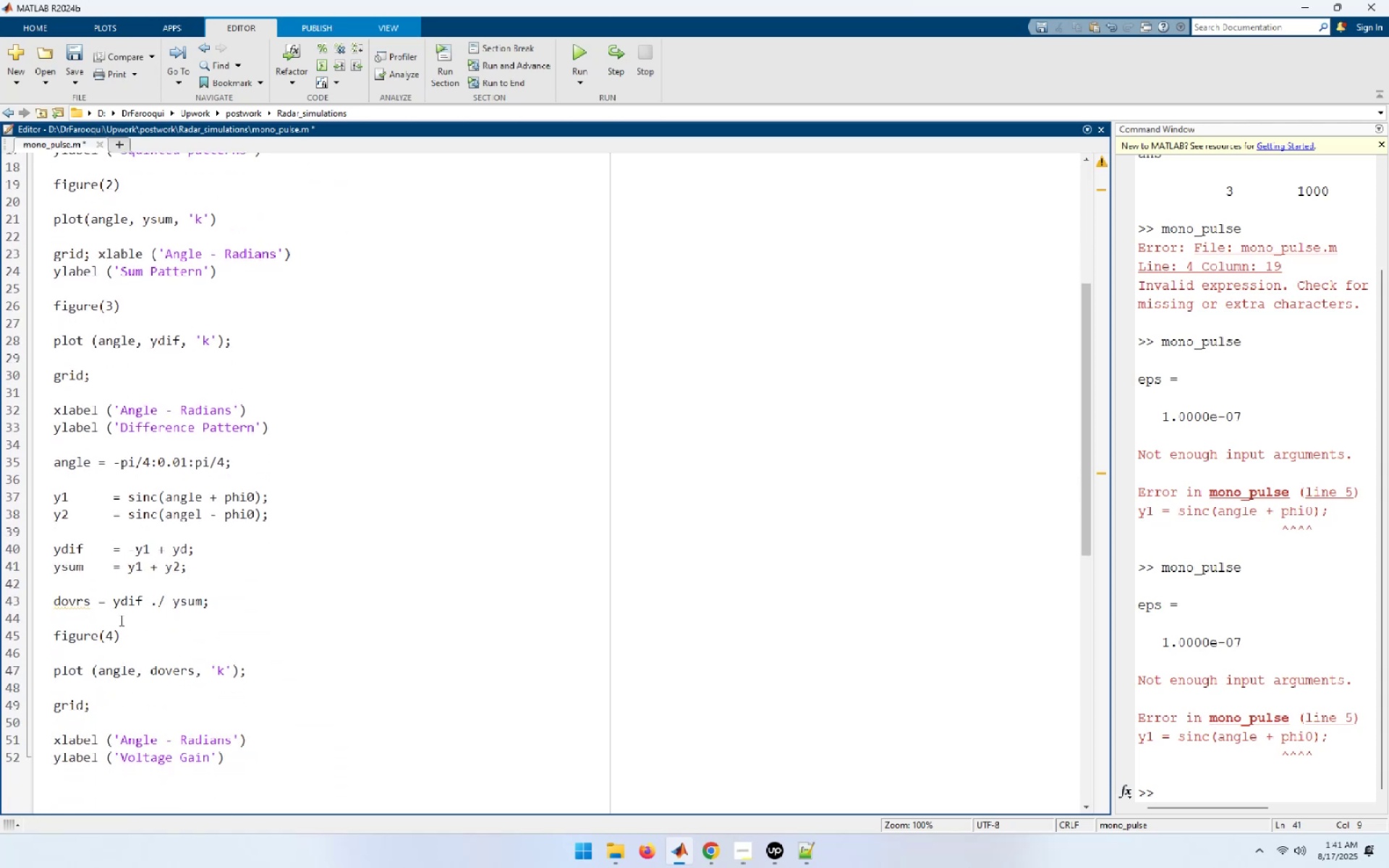 
left_click([93, 600])
 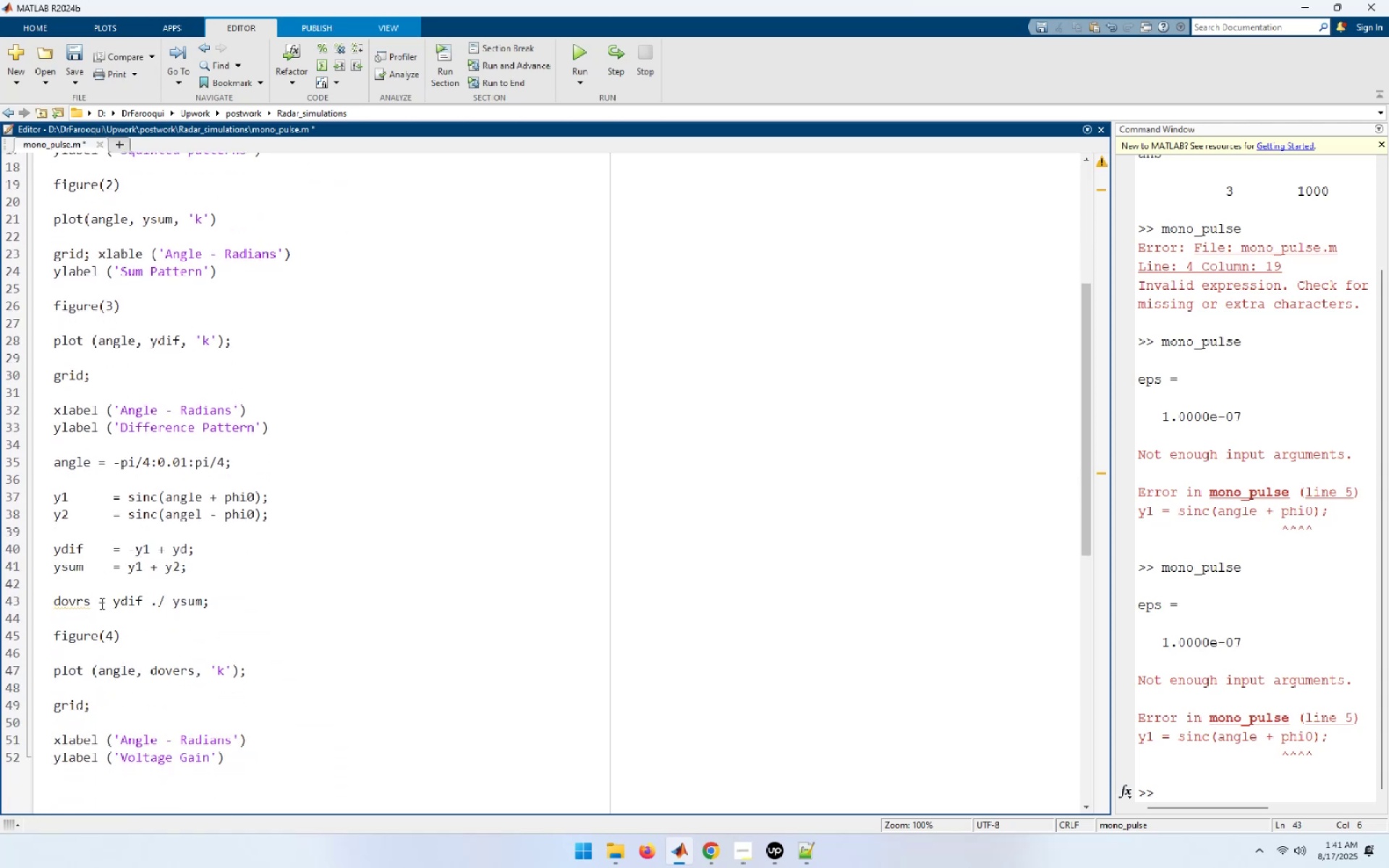 
left_click([93, 603])
 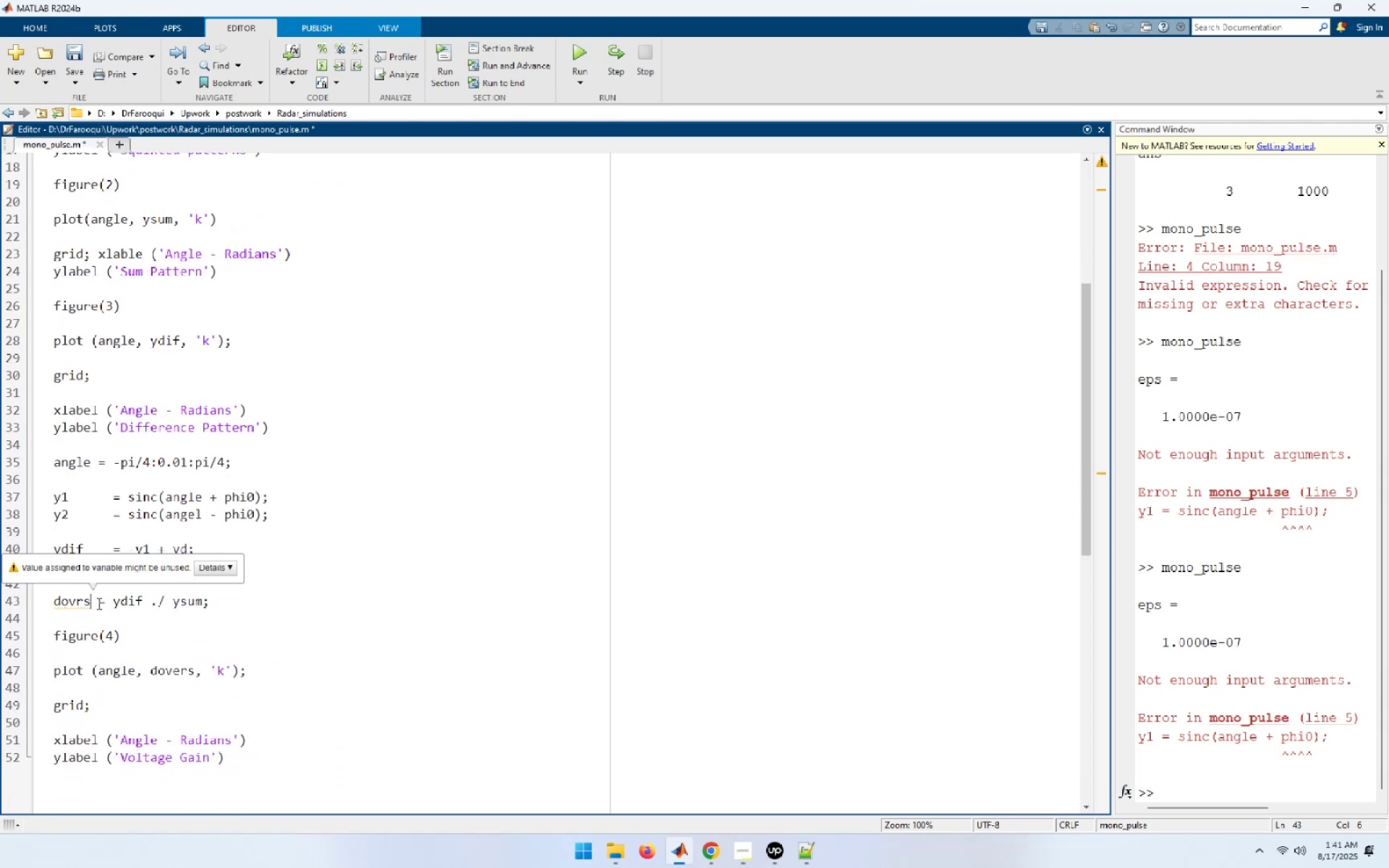 
left_click([98, 603])
 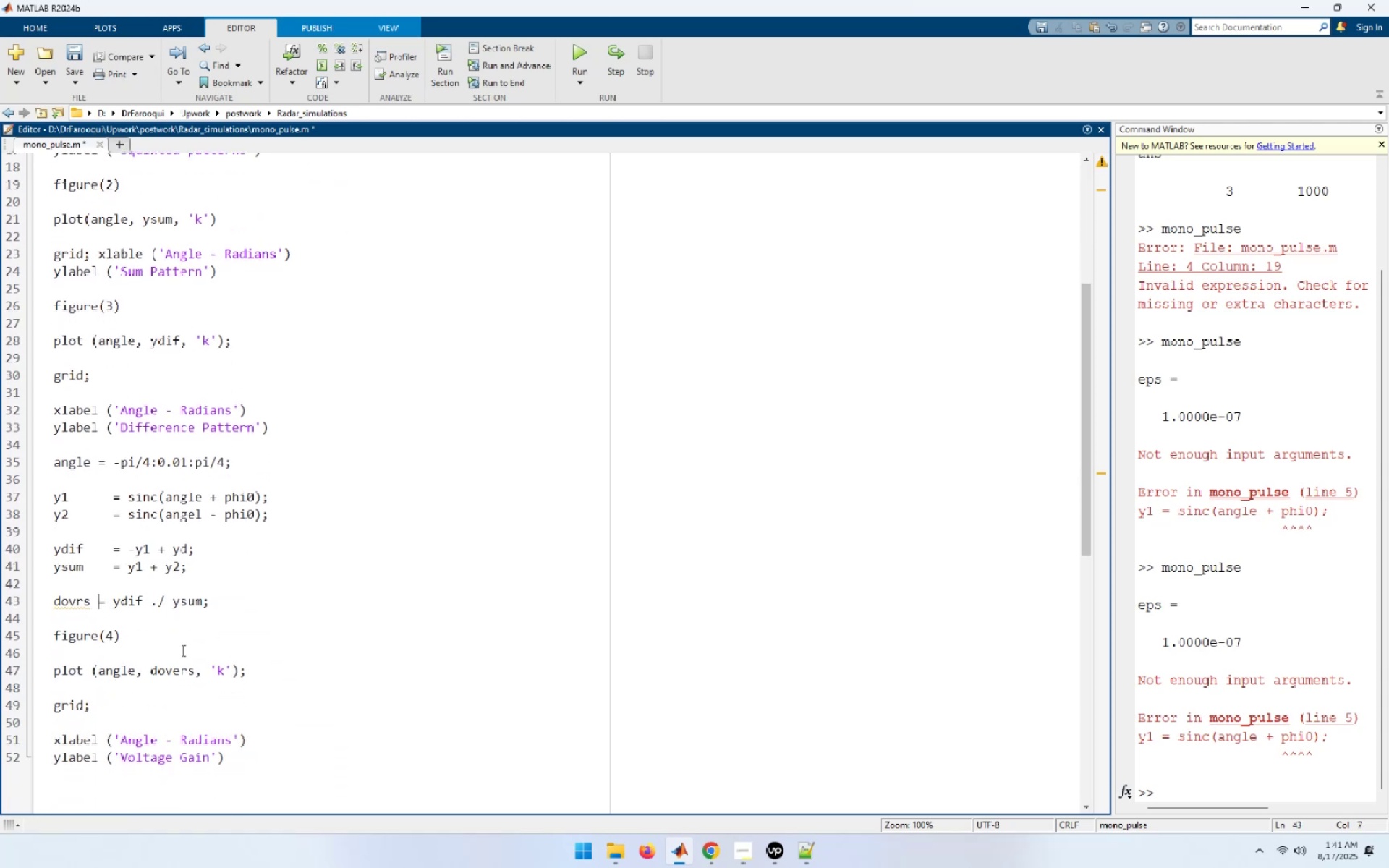 
key(Tab)
 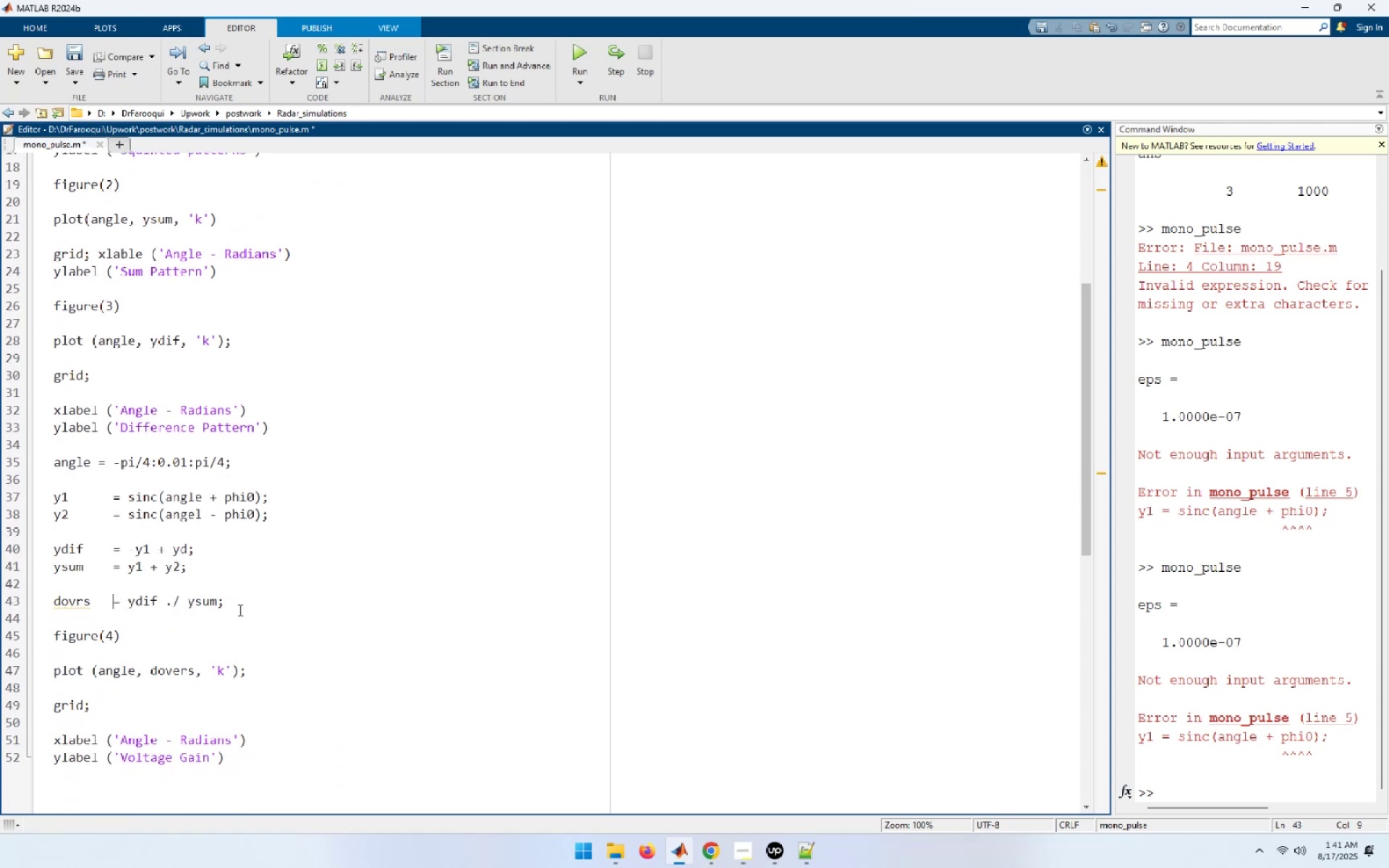 
scroll: coordinate [238, 610], scroll_direction: up, amount: 12.0
 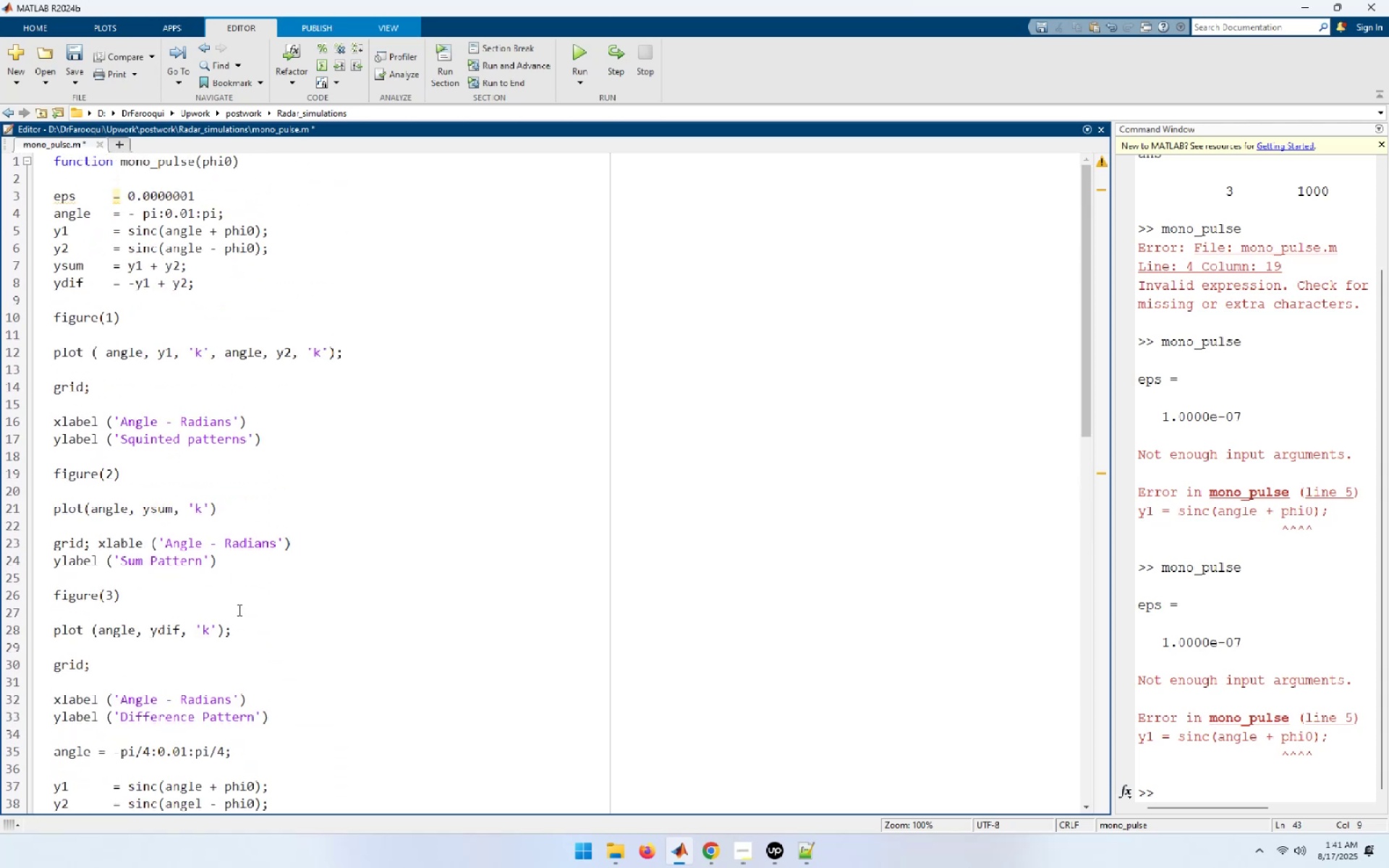 
key(Control+S)
 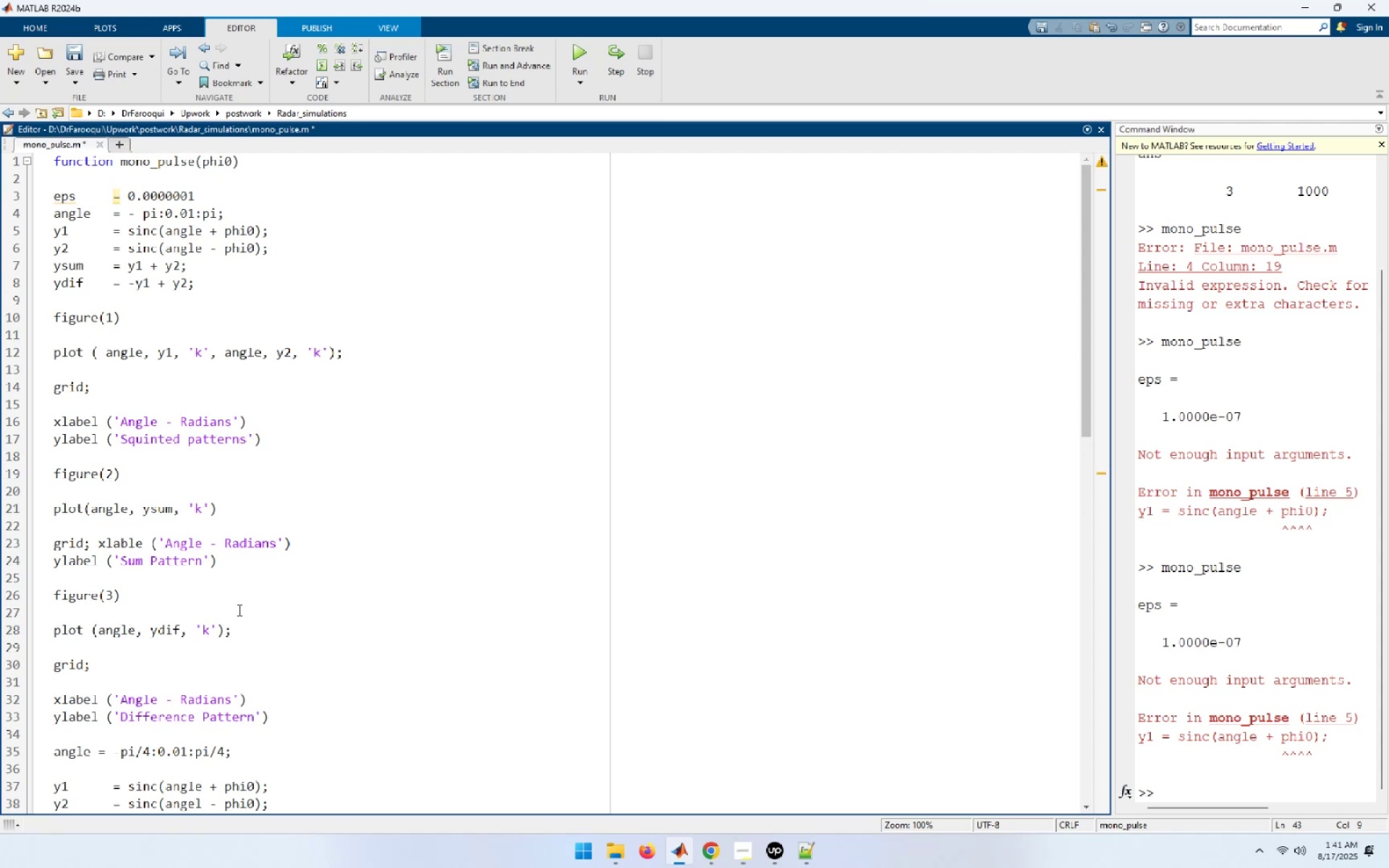 
key(Control+N)
 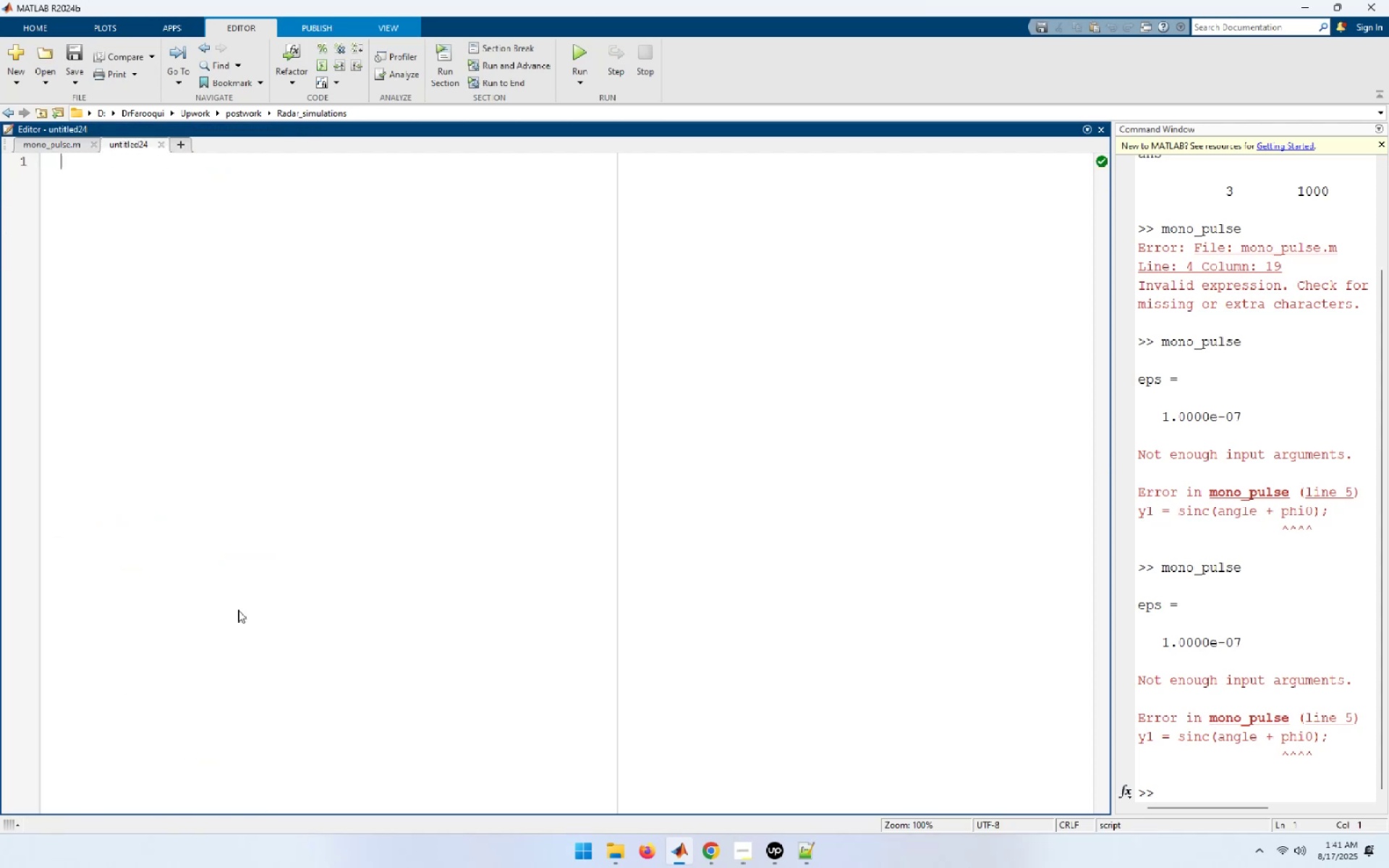 
wait(7.12)
 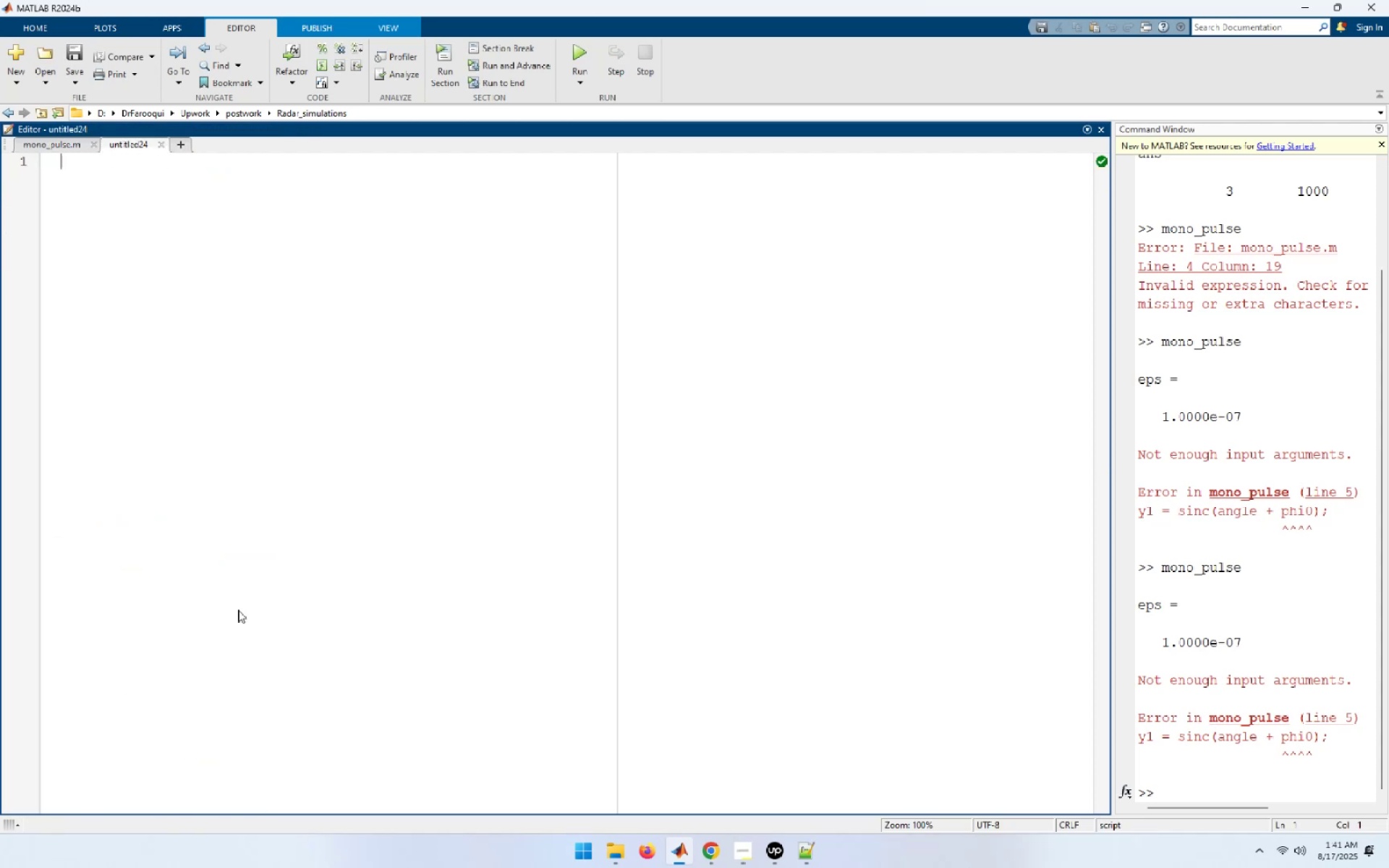 
type(function [e)
key(Backspace)
type(residual, estimate] = ghk_tracker (X-)
key(Backspace)
type(0, smoocof, inp, npts, T nvar))
 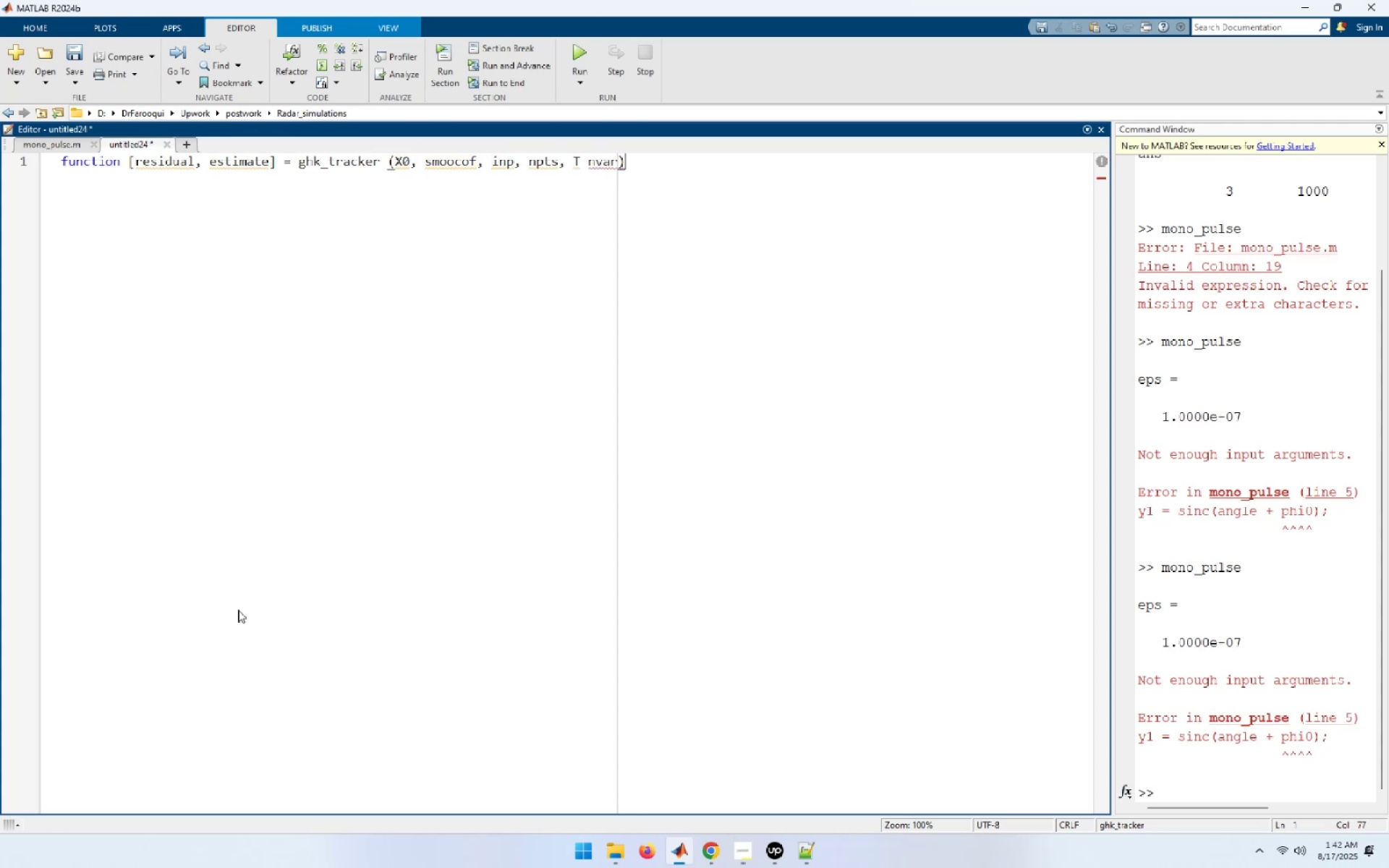 
key(Enter)
 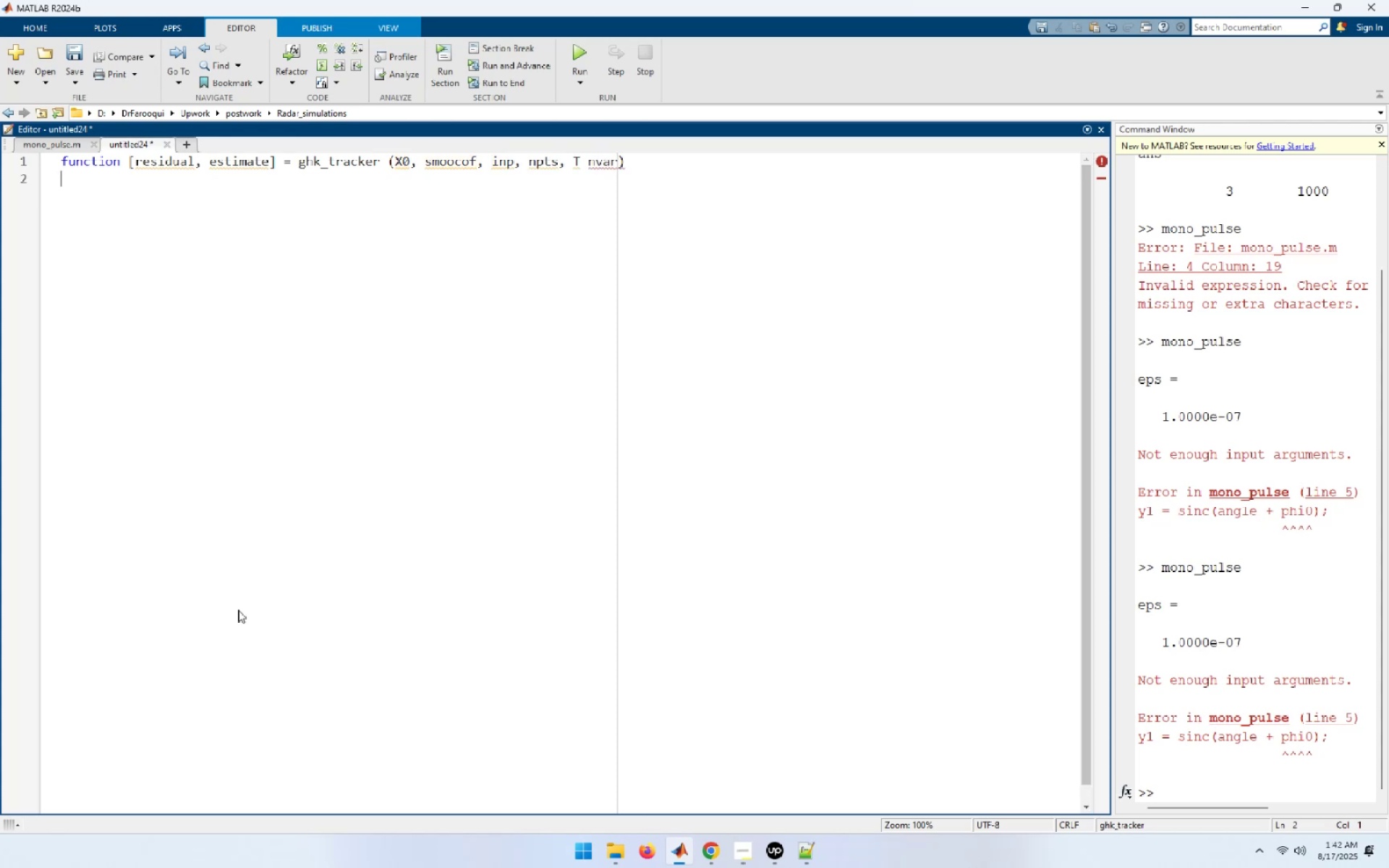 
key(Enter)
 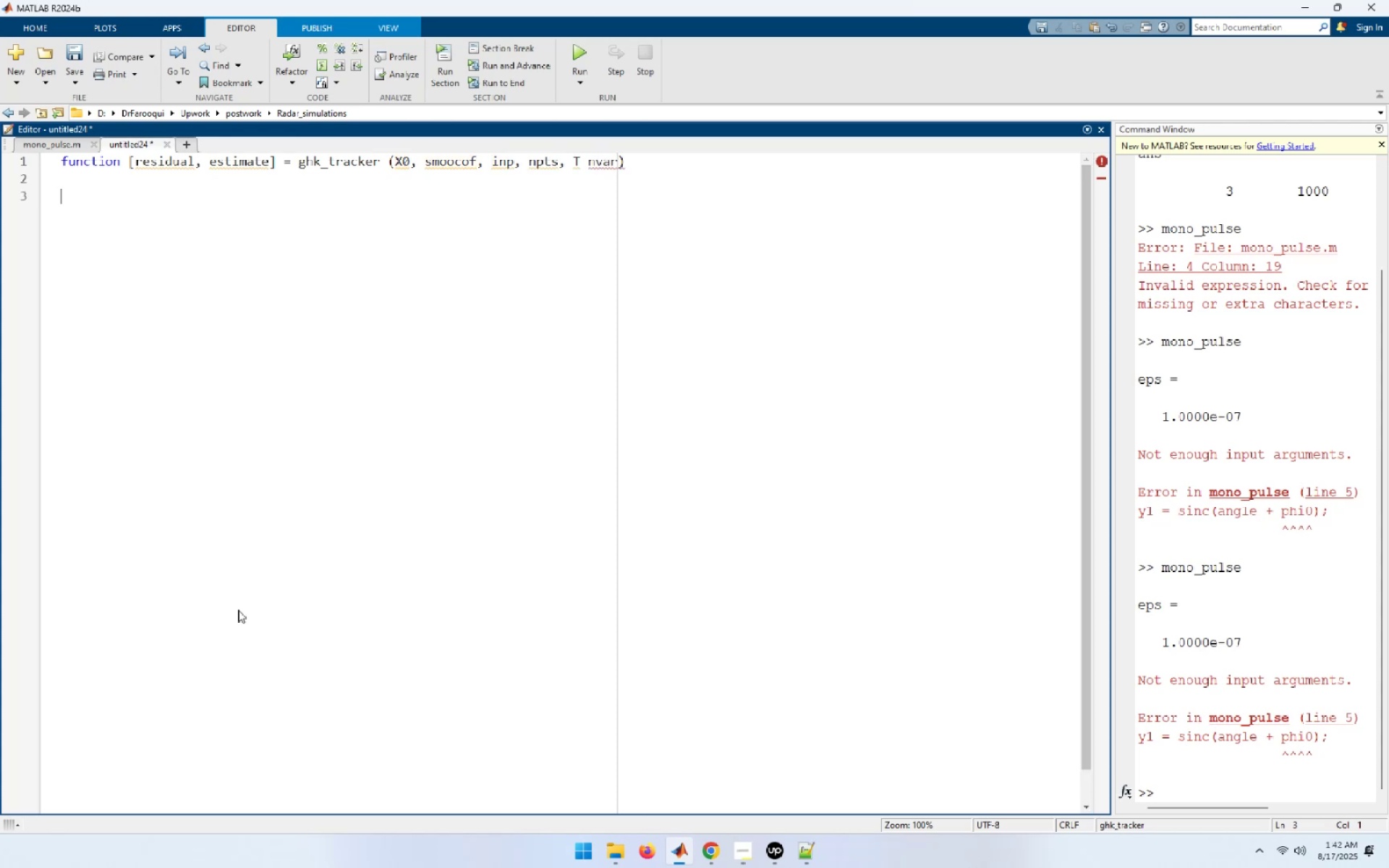 
key(ArrowUp)
 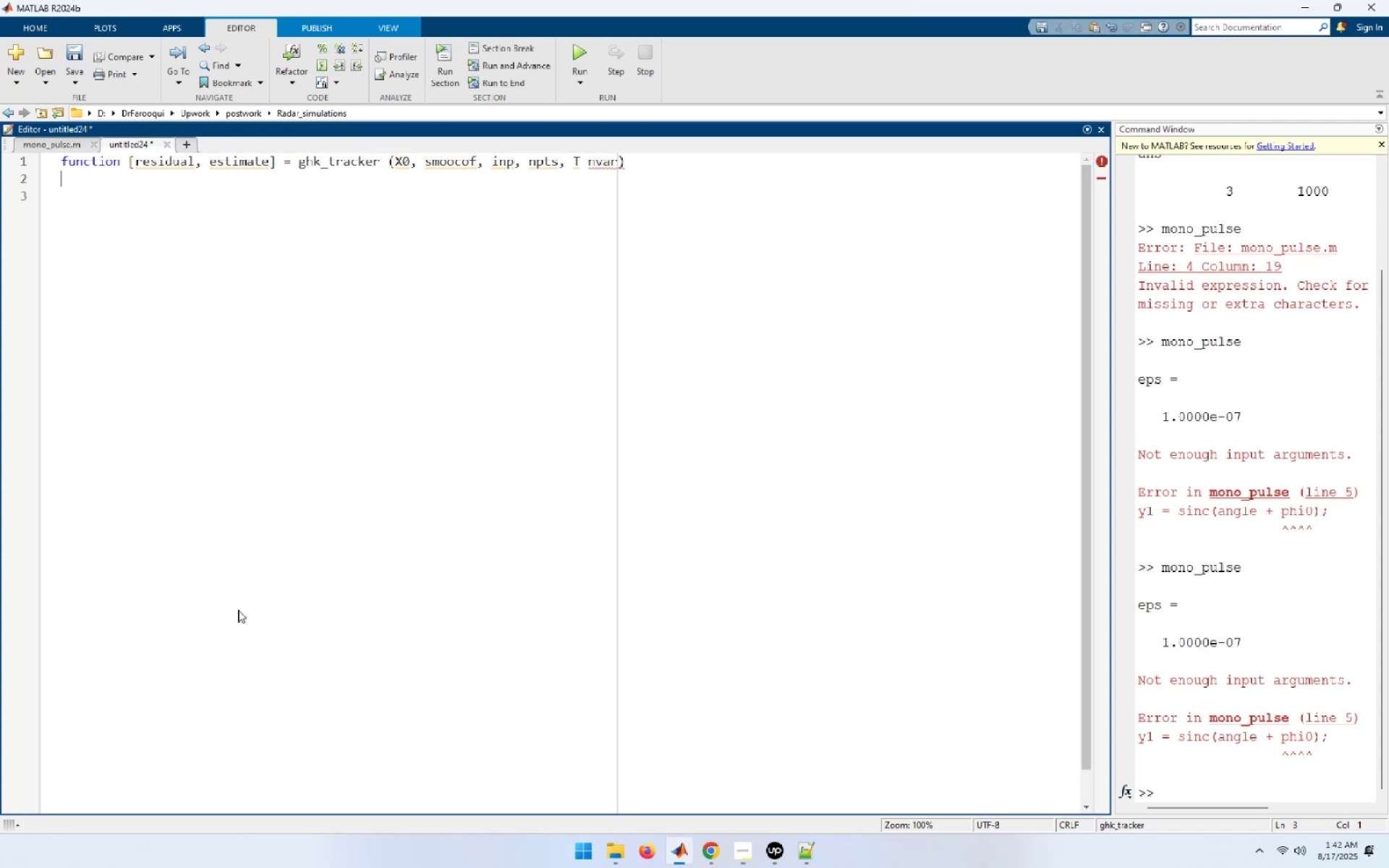 
key(ArrowUp)
 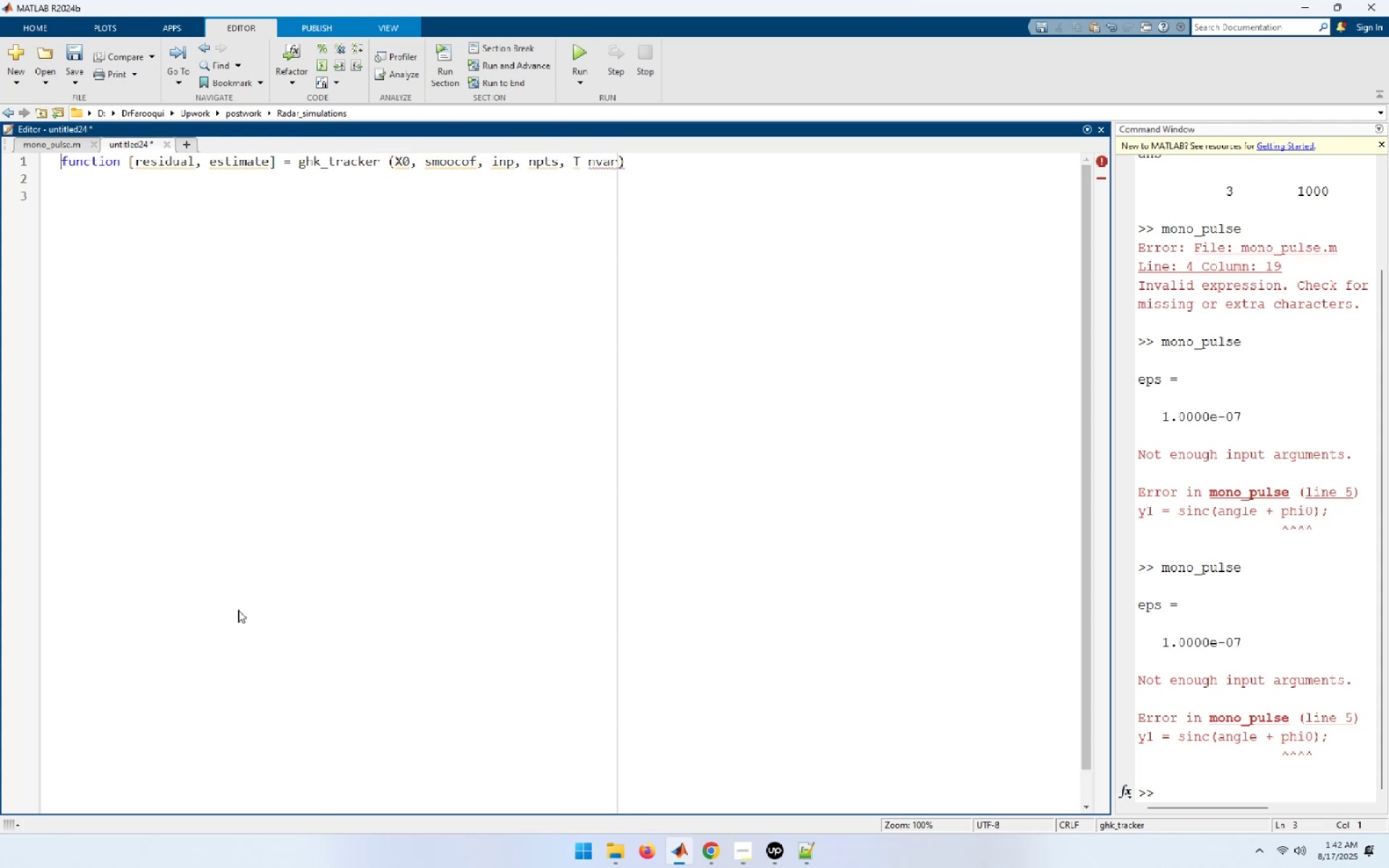 
key(End)
 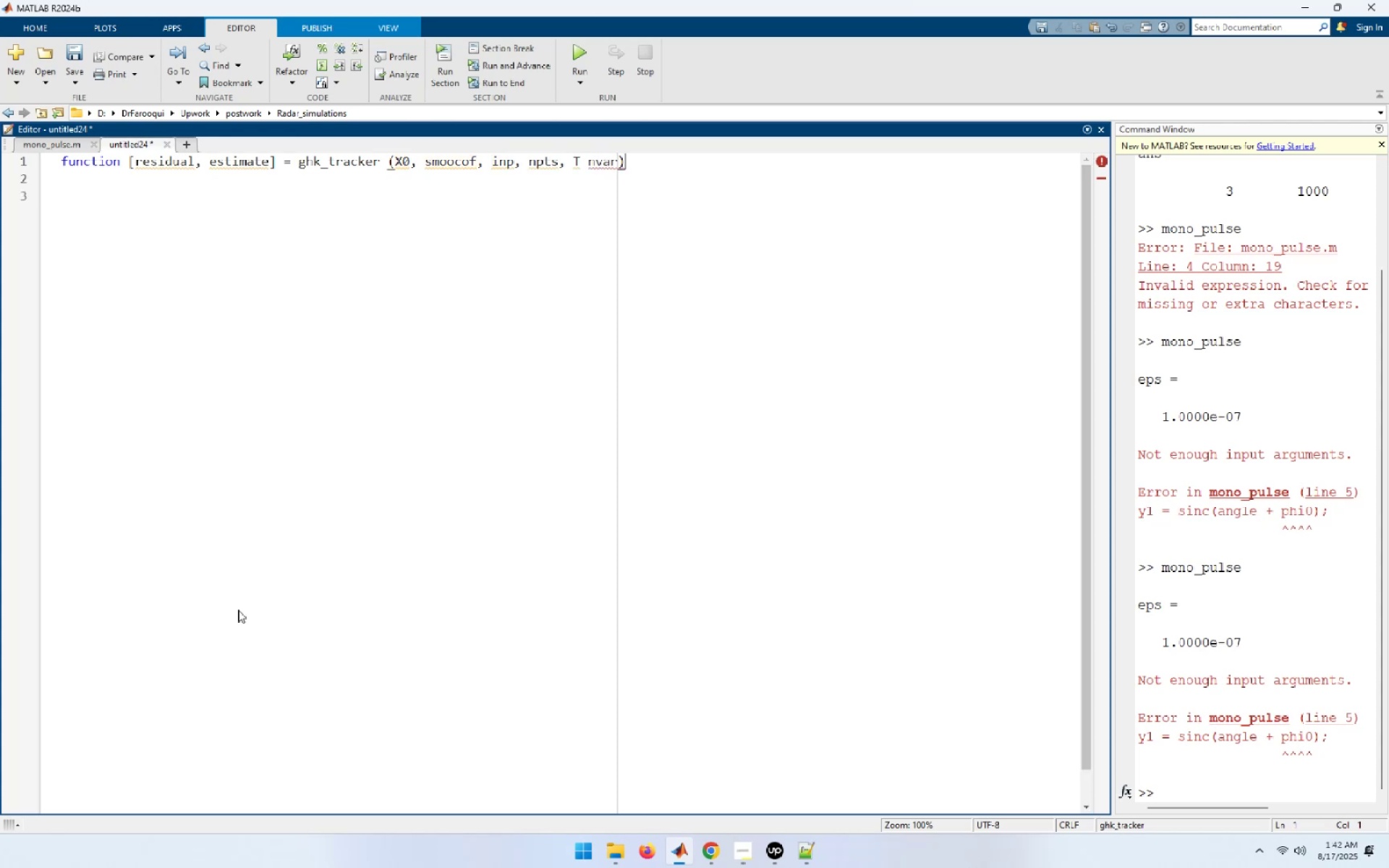 
key(Control+ArrowLeft)
 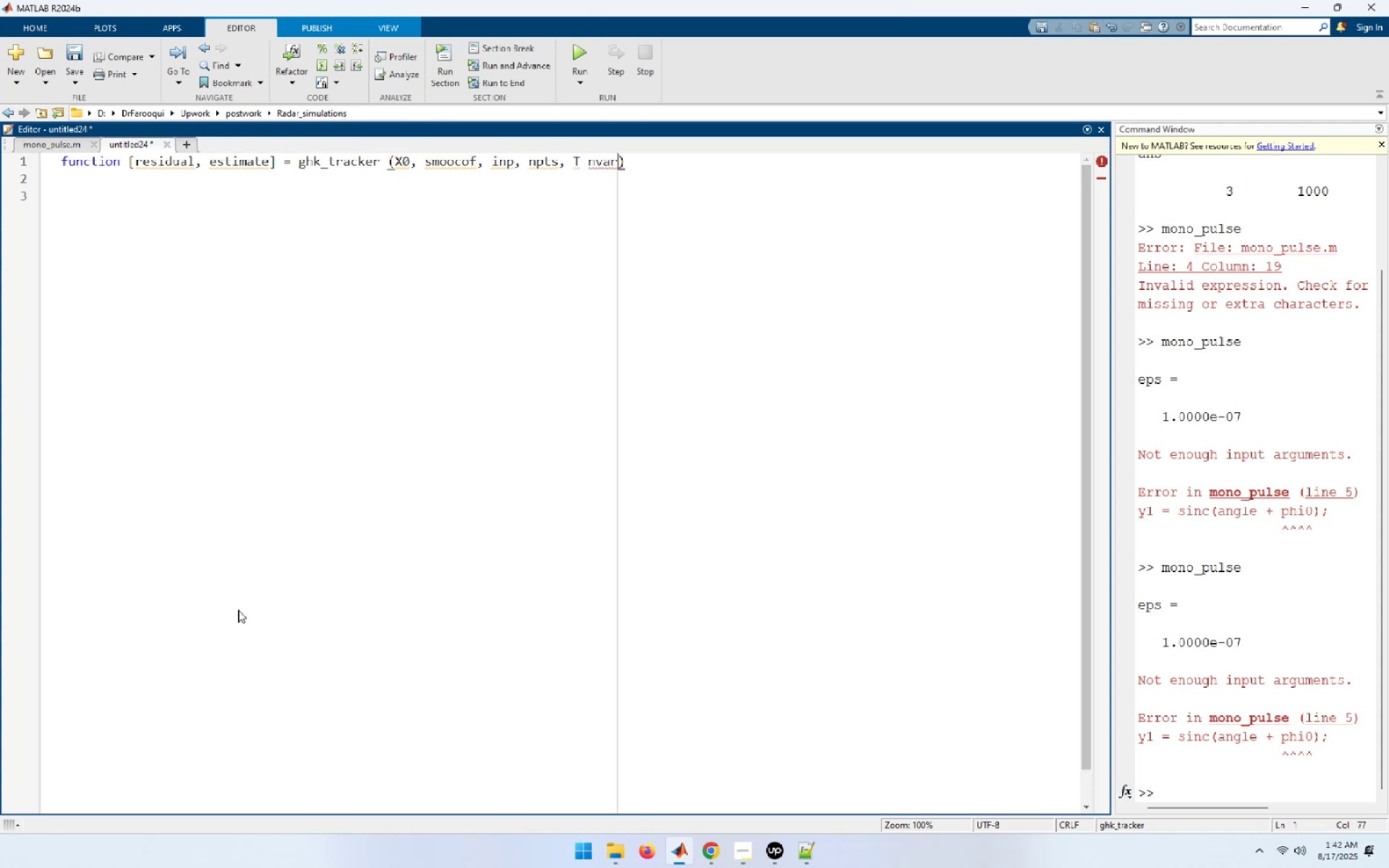 
key(ArrowLeft)
 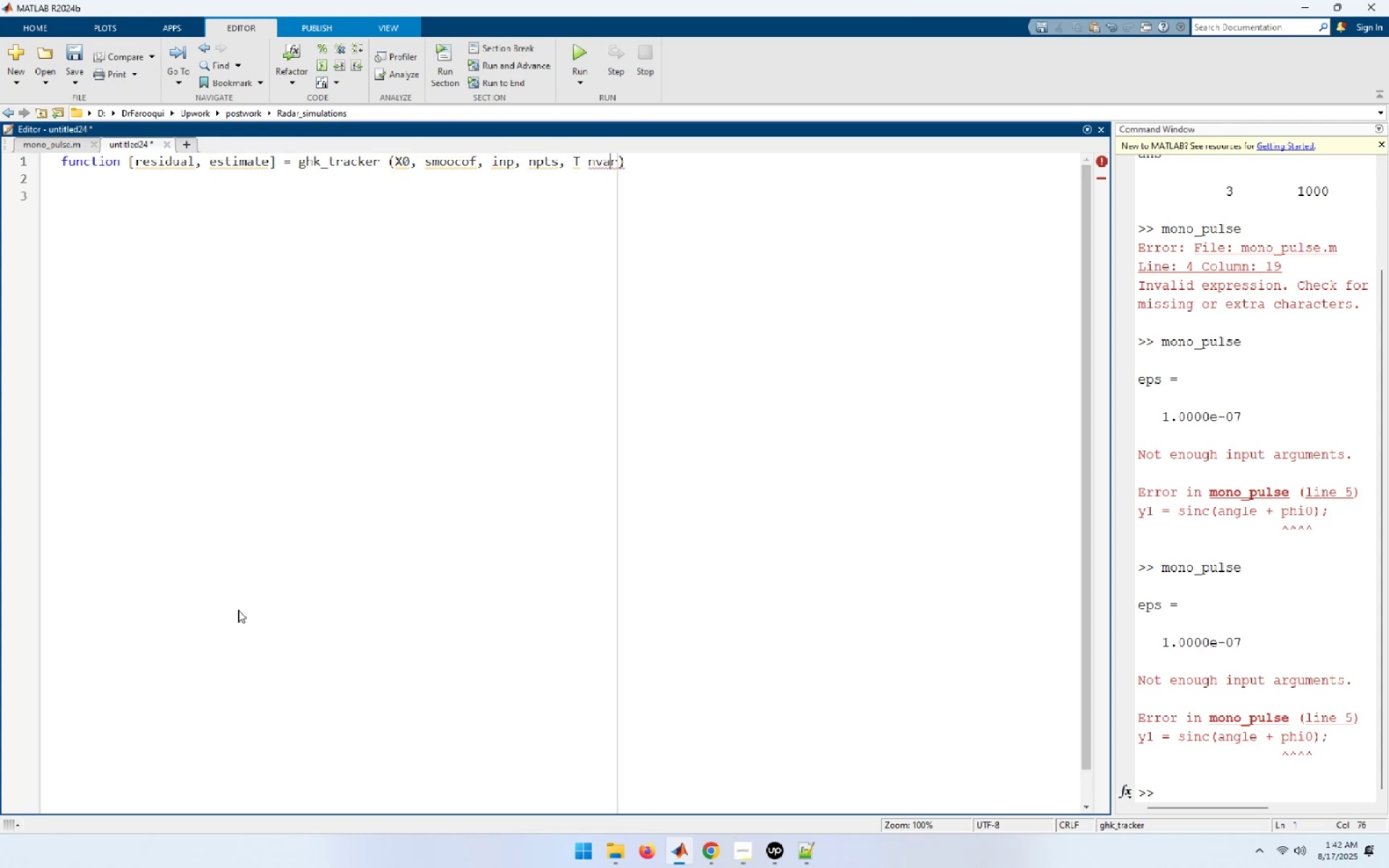 
key(Control+ControlRight)
 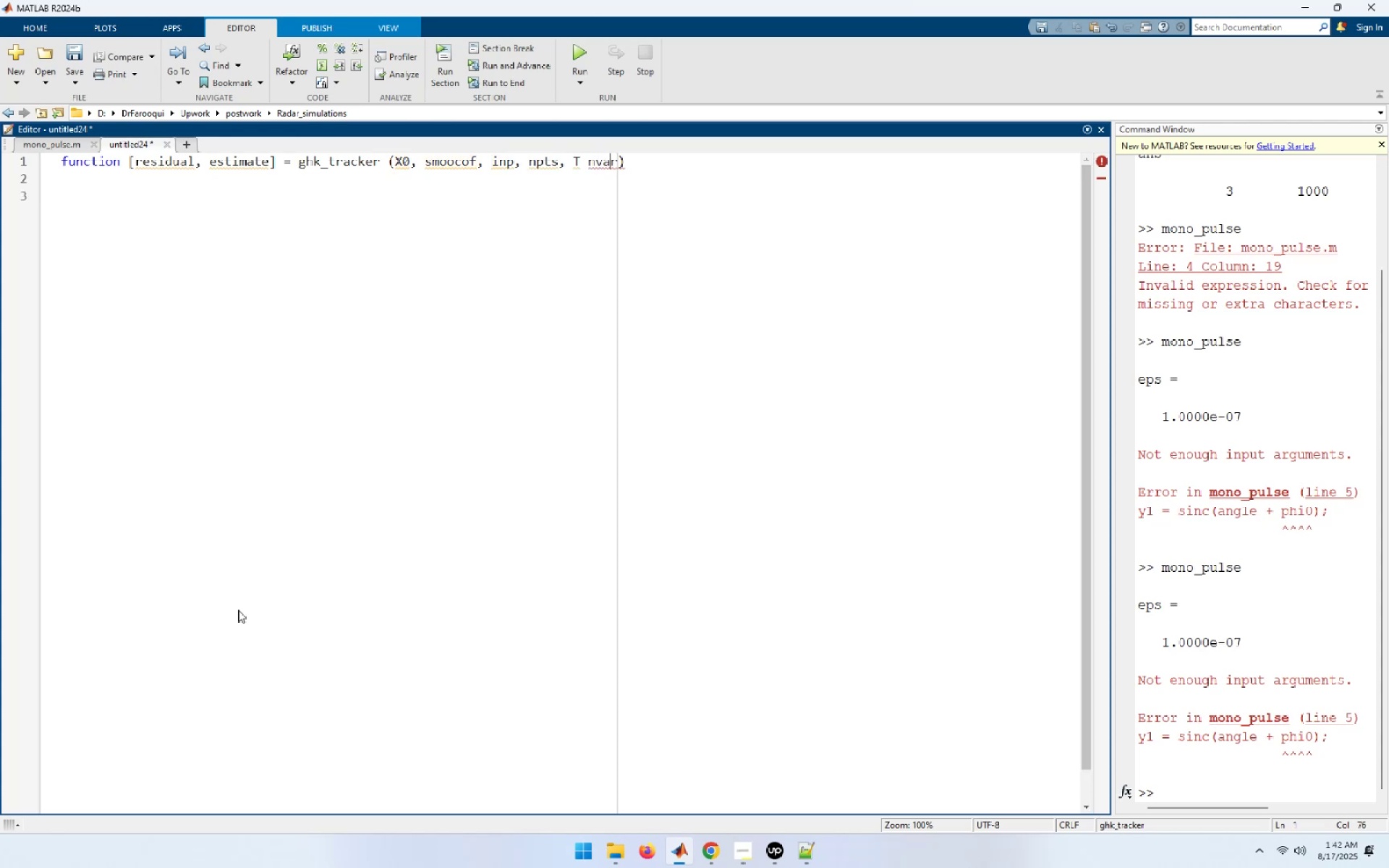 
key(Control+ArrowLeft)
 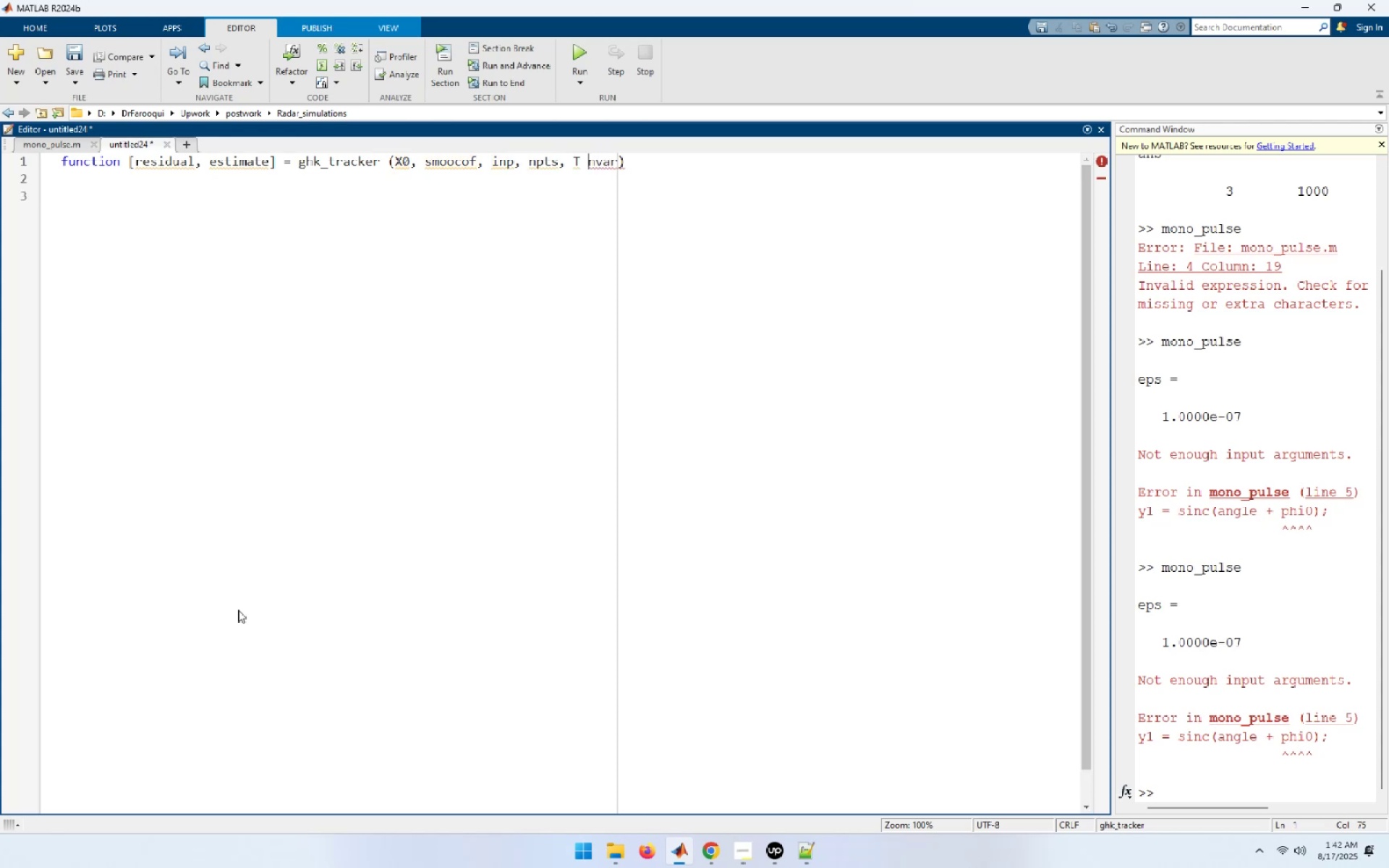 
key(ArrowLeft)
 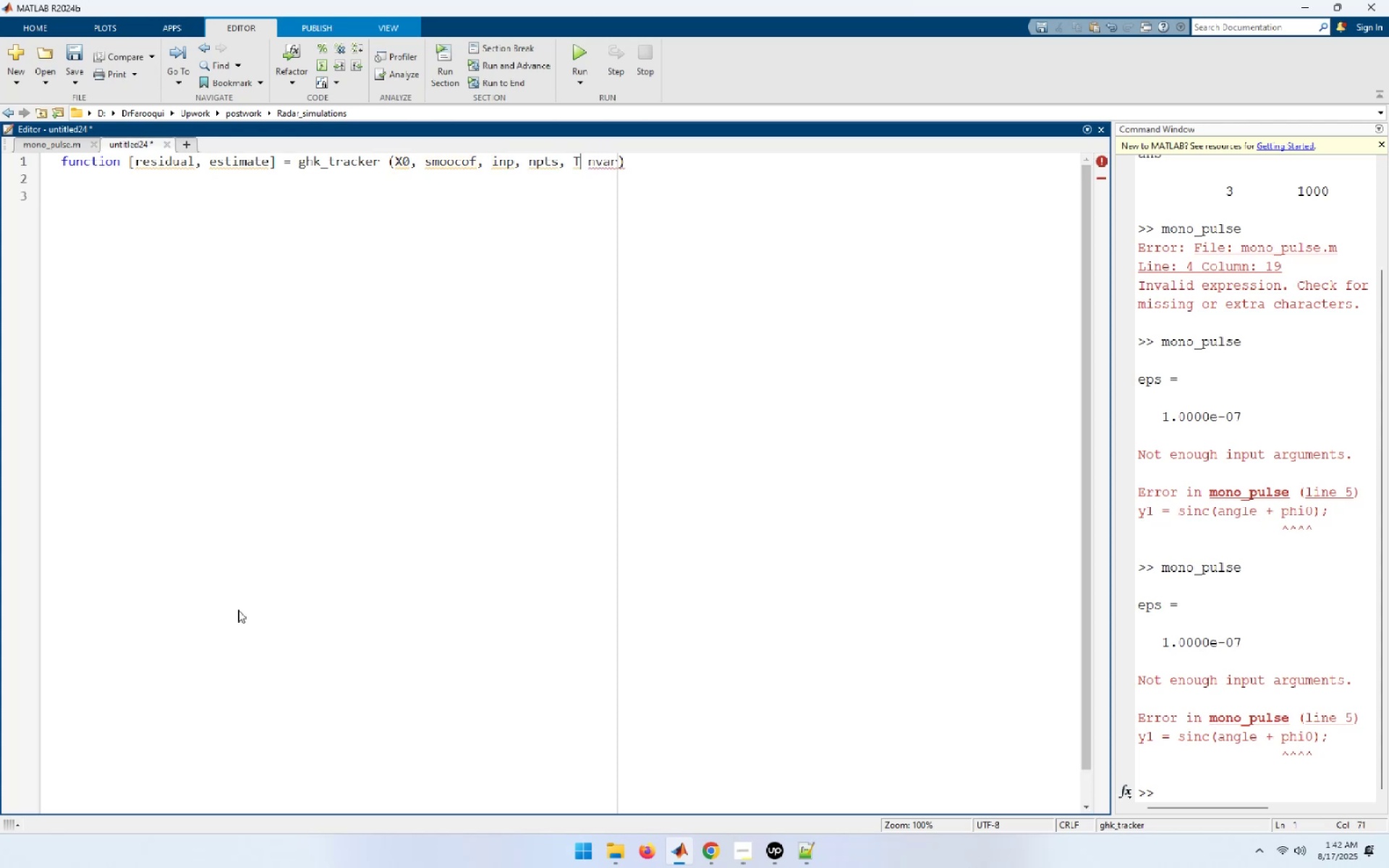 
key(Comma)
 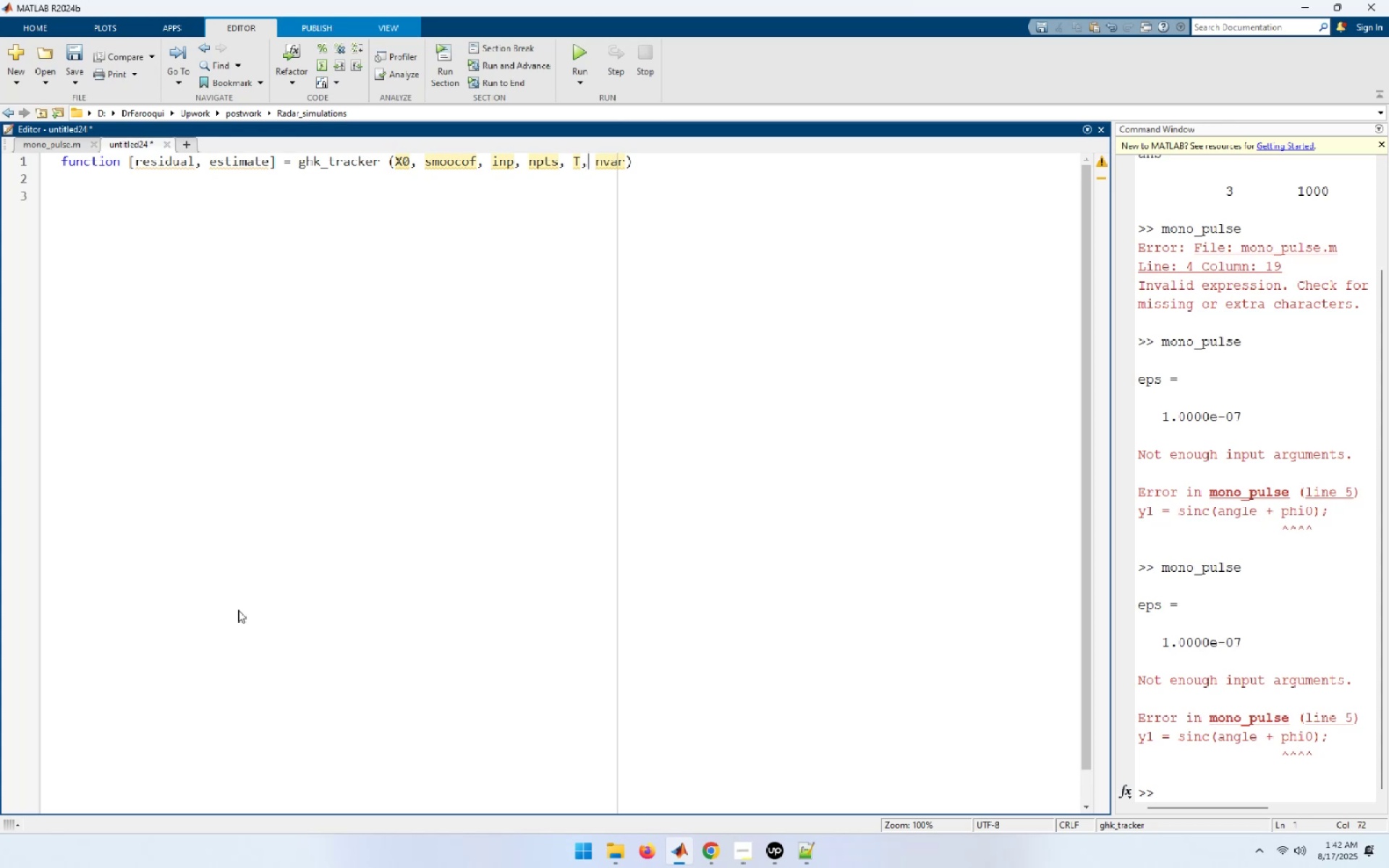 
key(ArrowDown)
 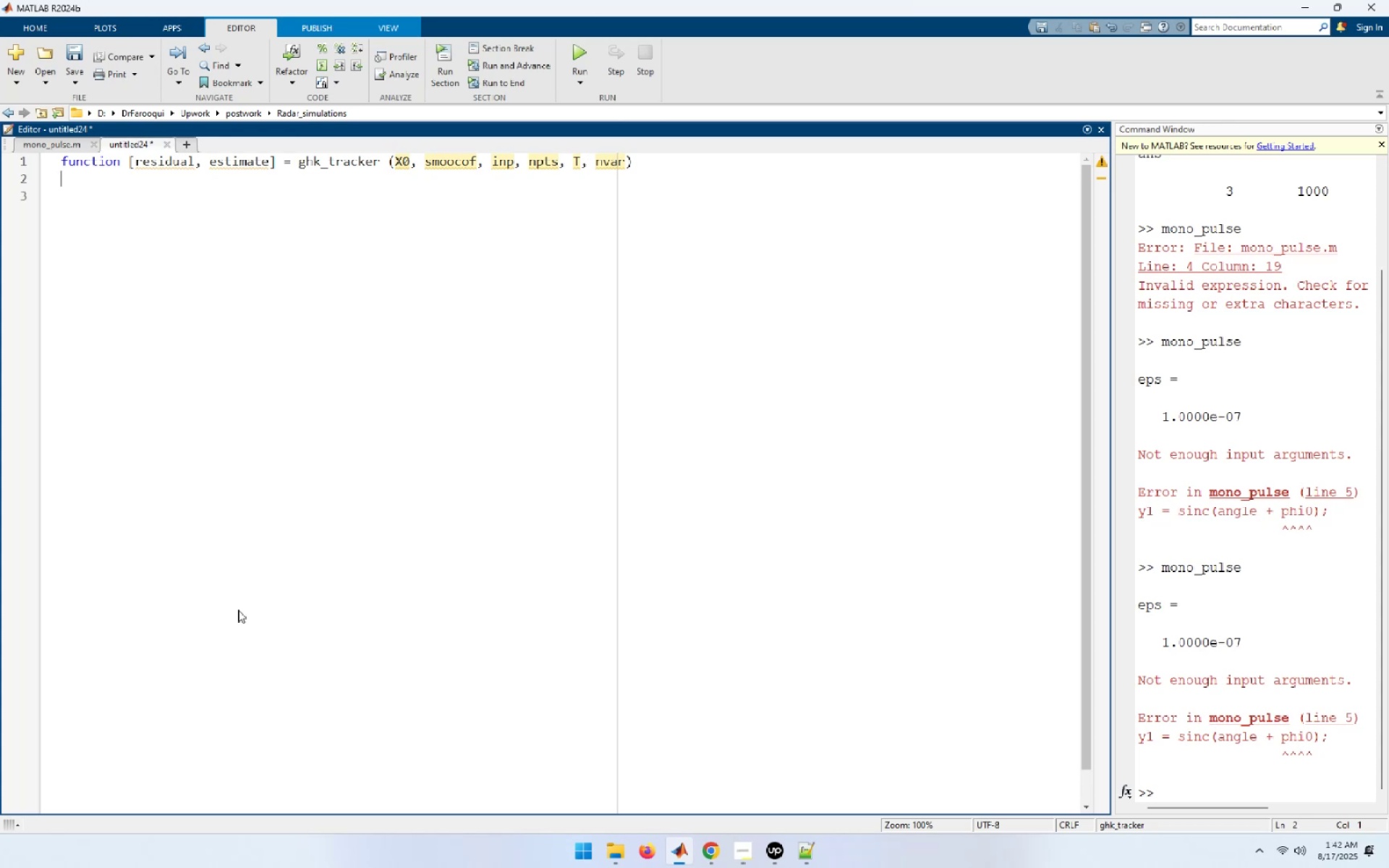 
key(ArrowDown)
 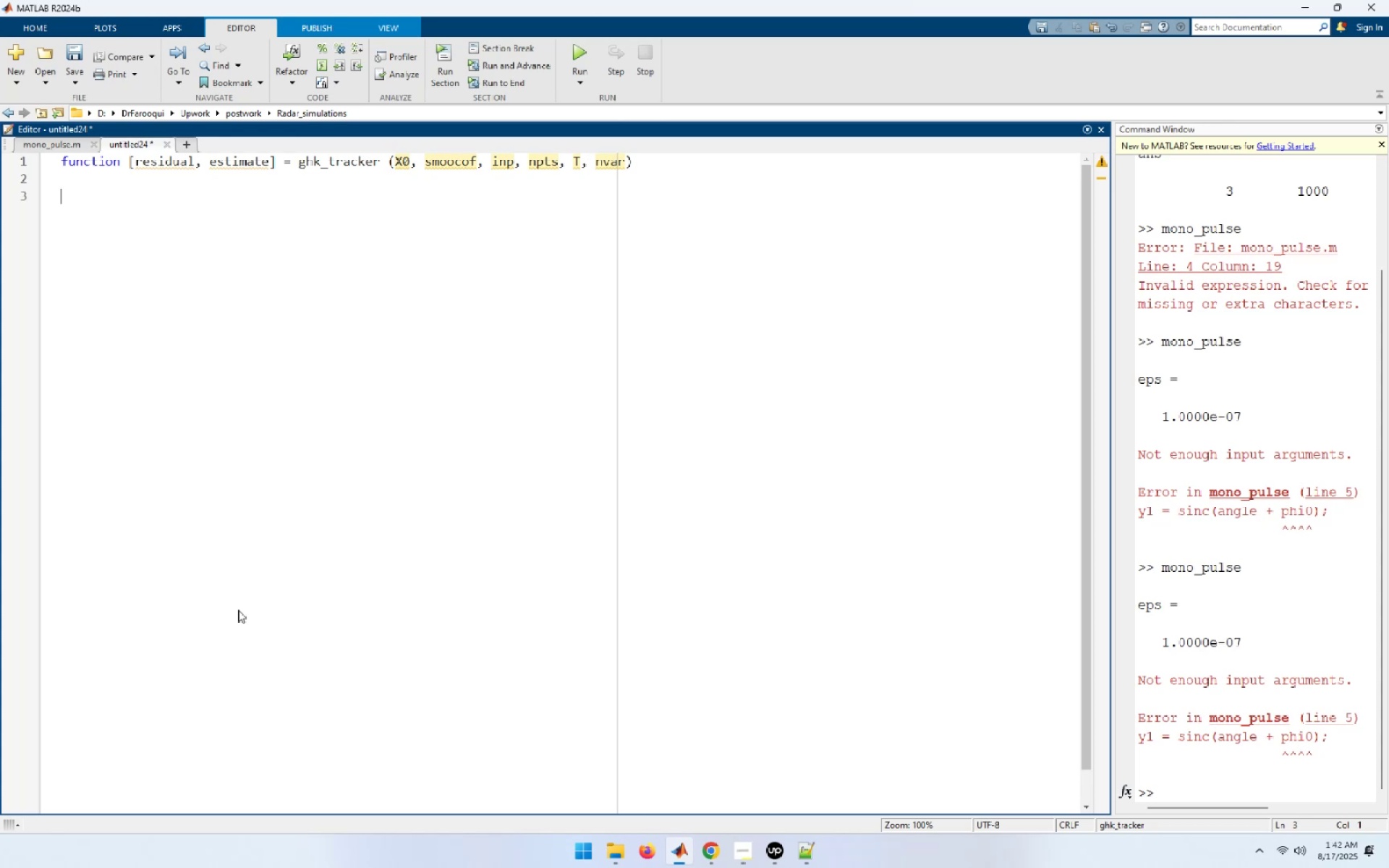 
key(Control+S)
 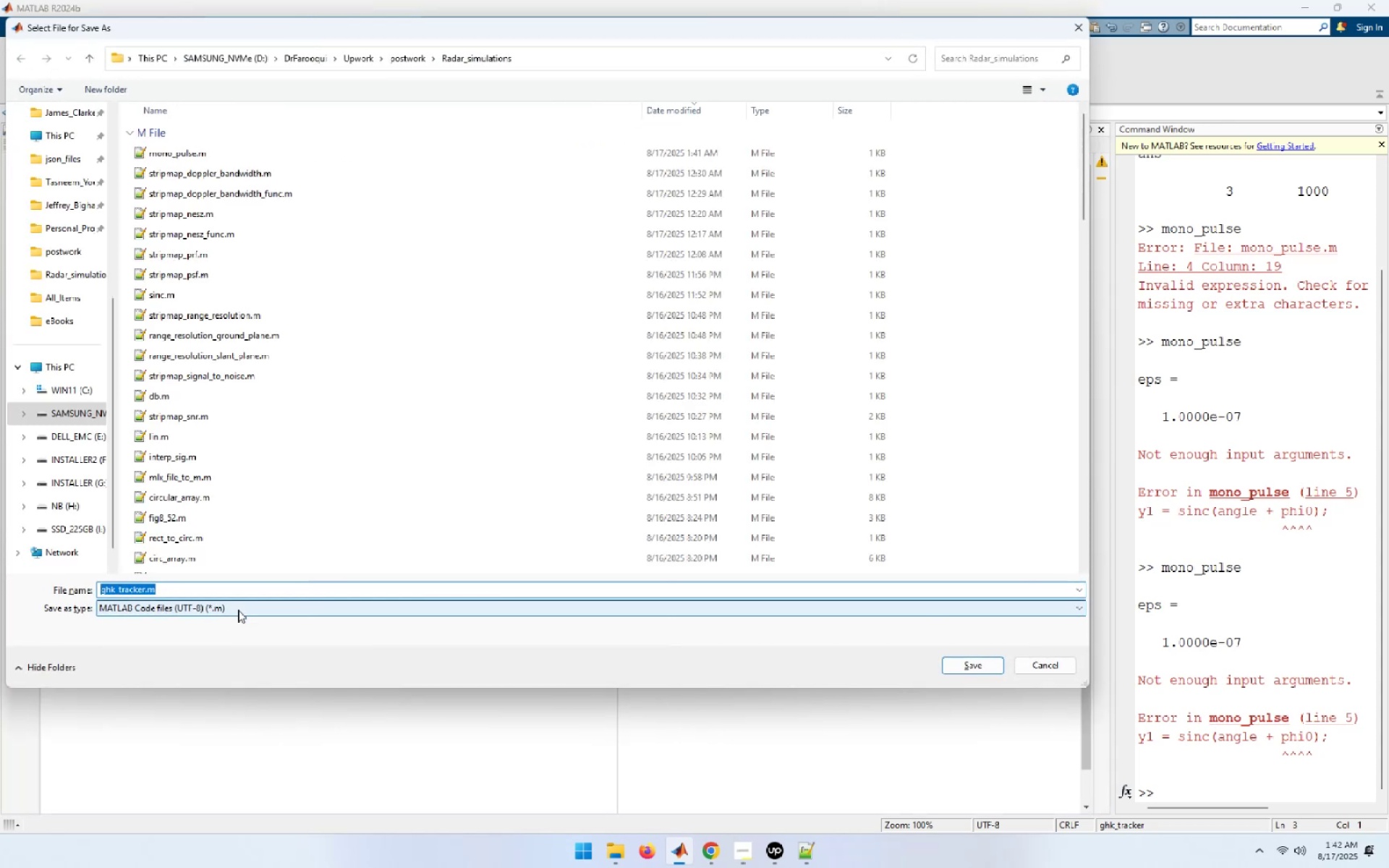 
wait(8.0)
 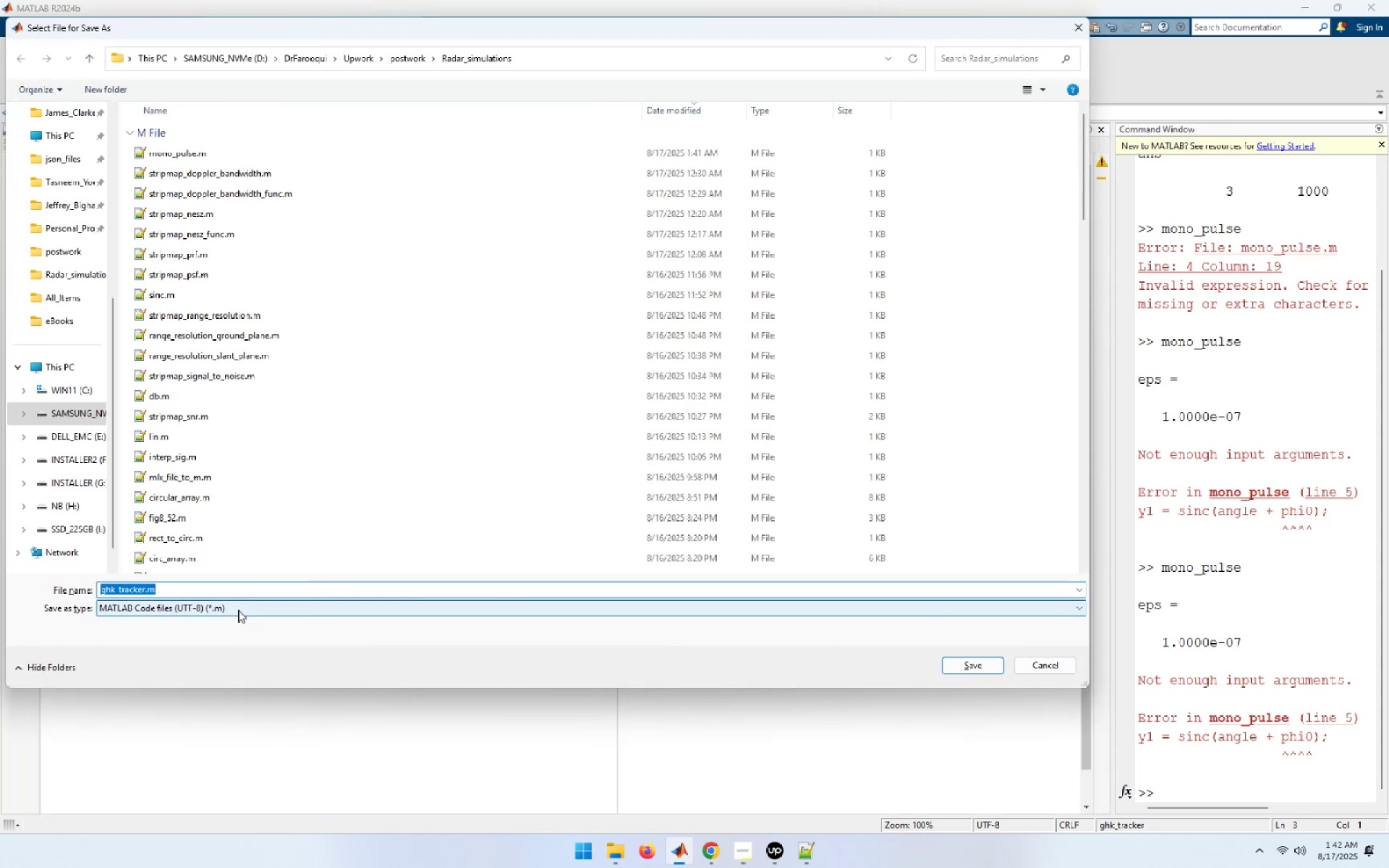 
key(Enter)
 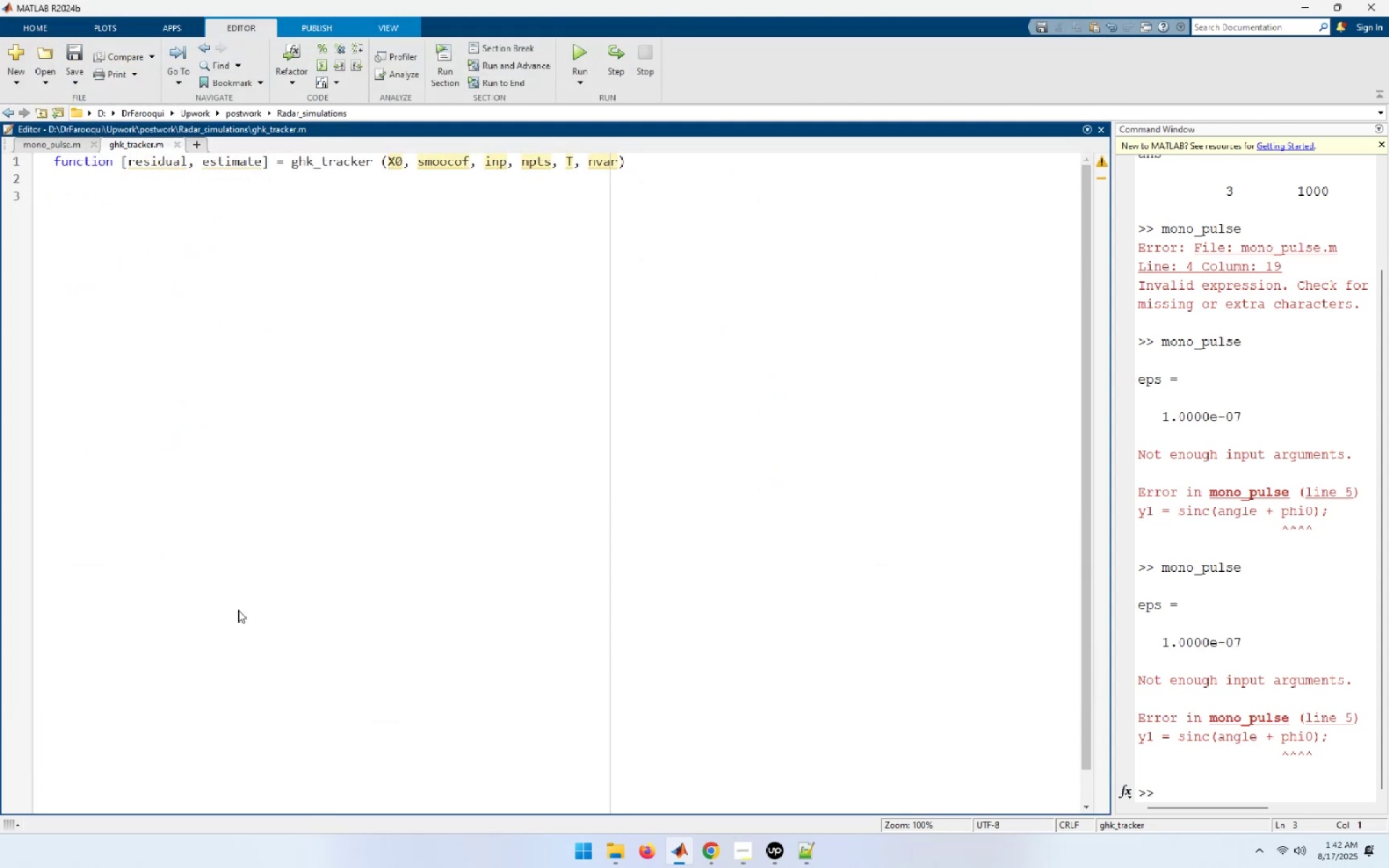 
type(rn = 1;)
key(Backspace)
type(.0;)
 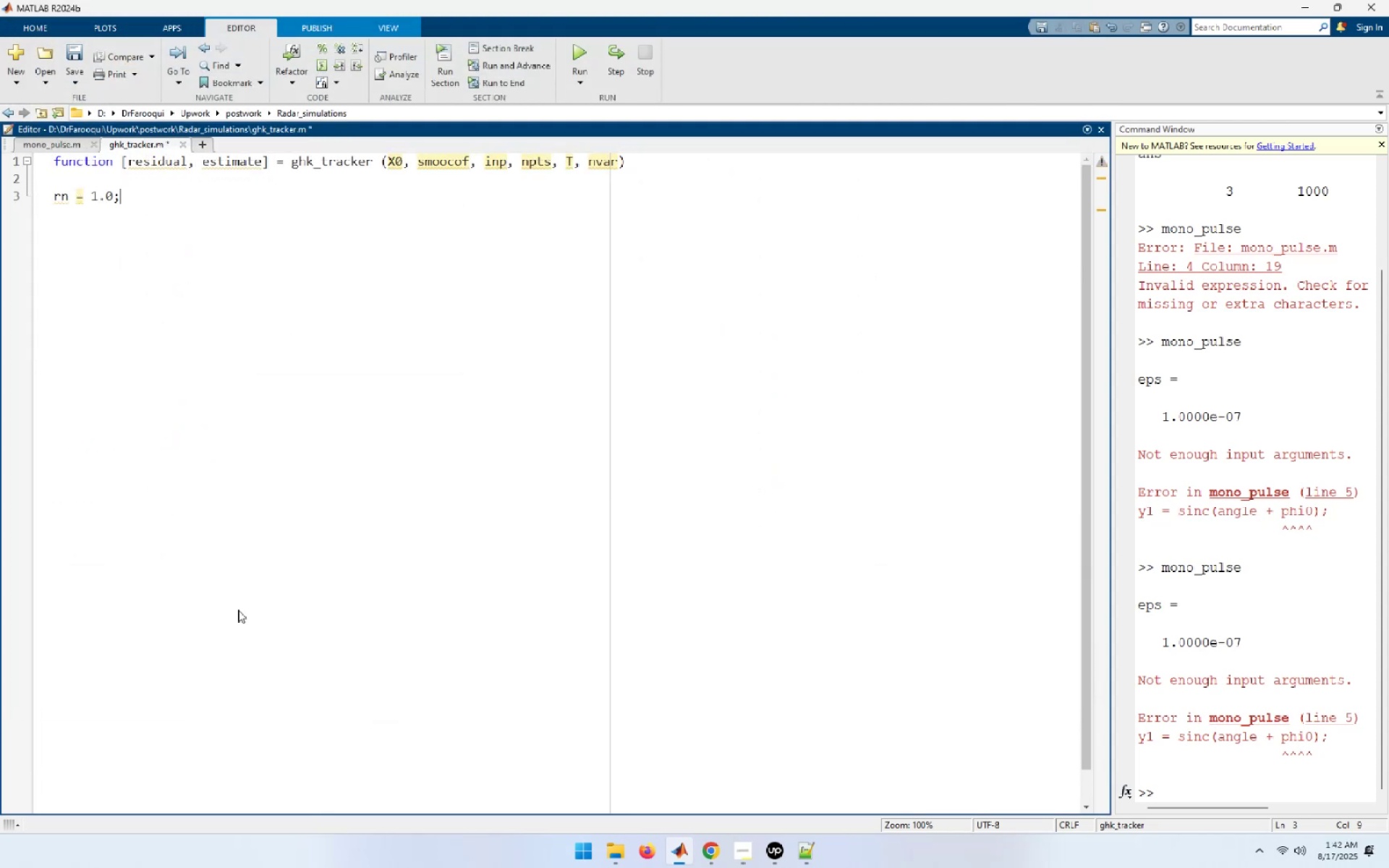 
key(Enter)
 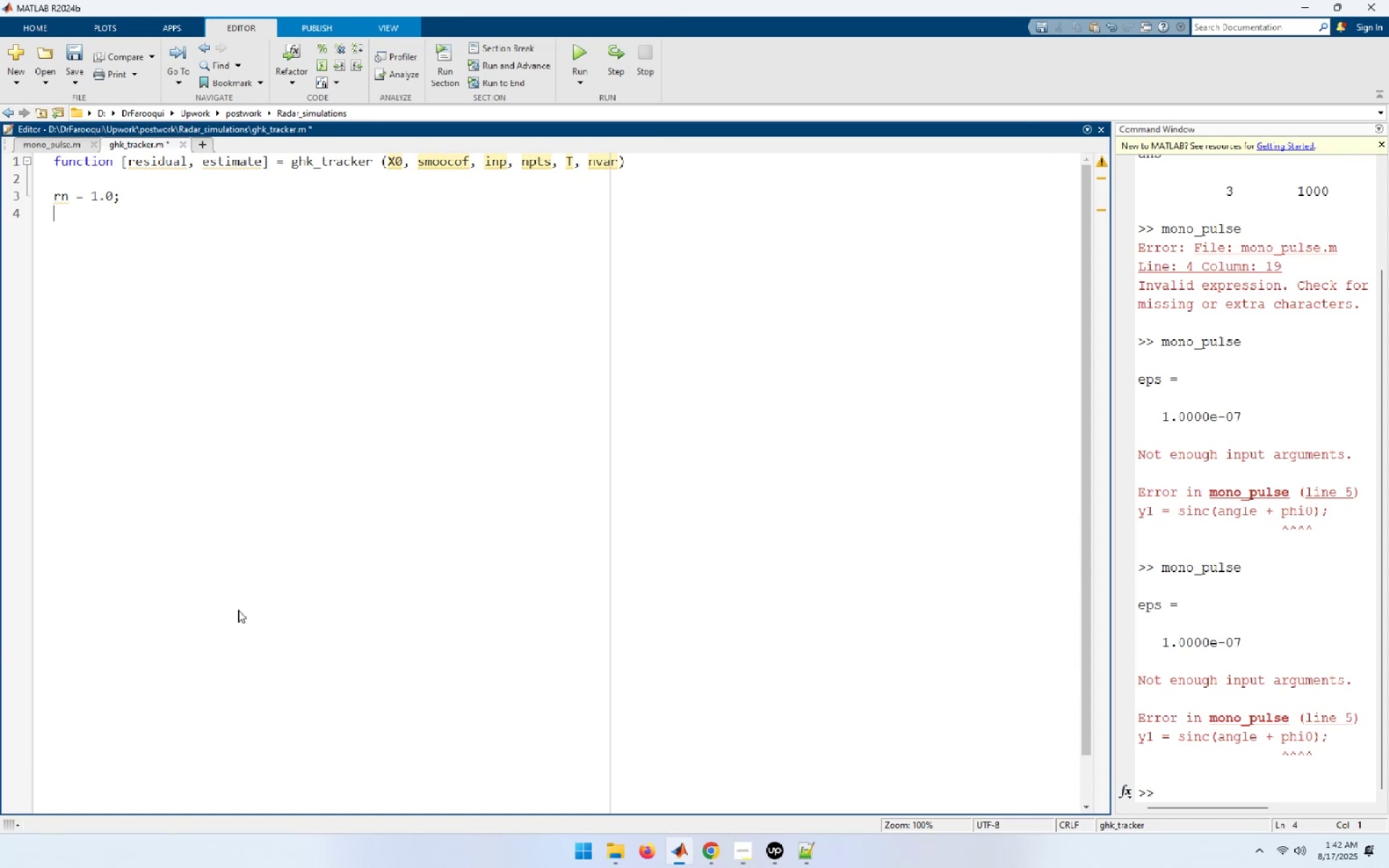 
type(X = X0;)
 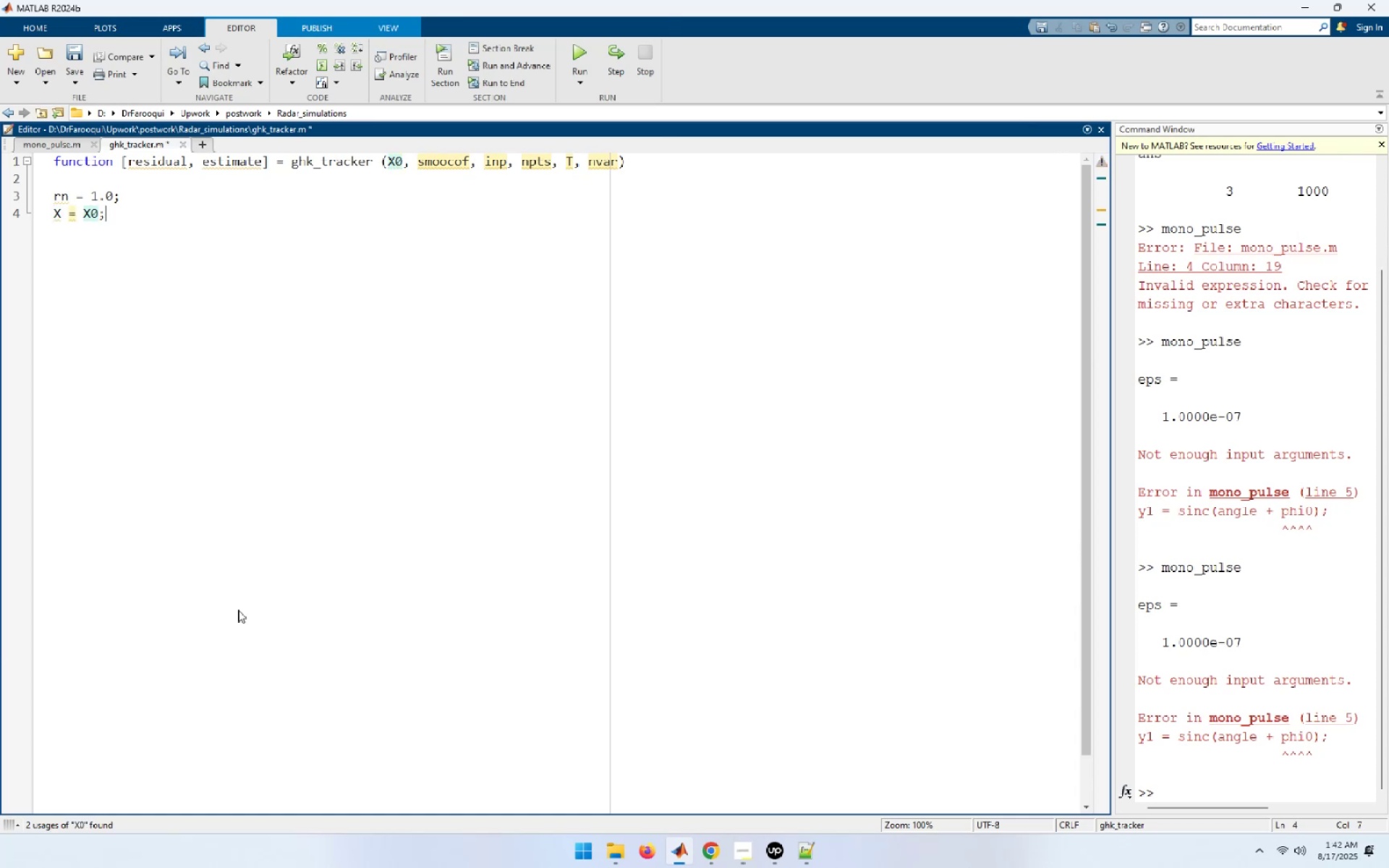 
key(Enter)
 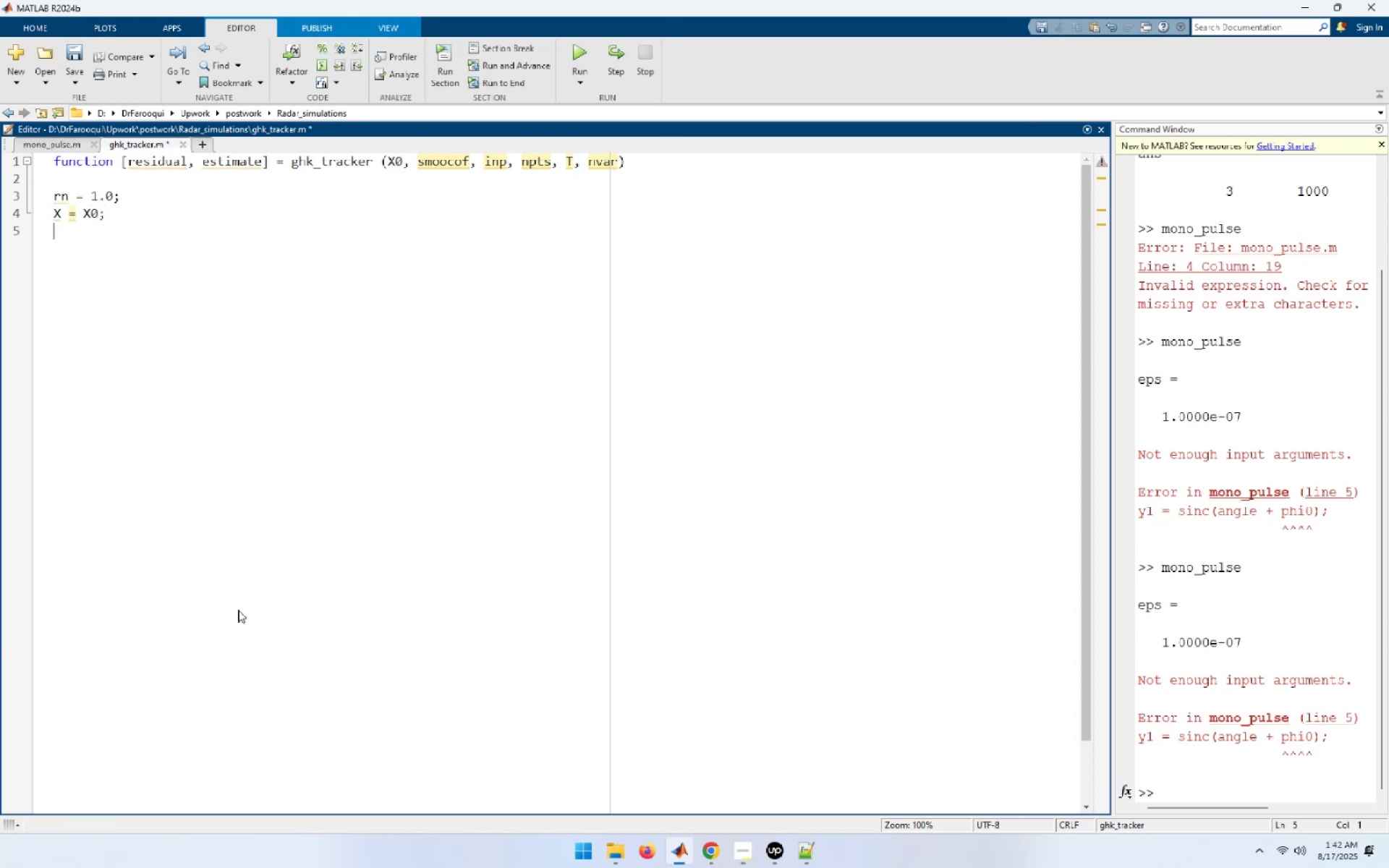 
type(theta = )
 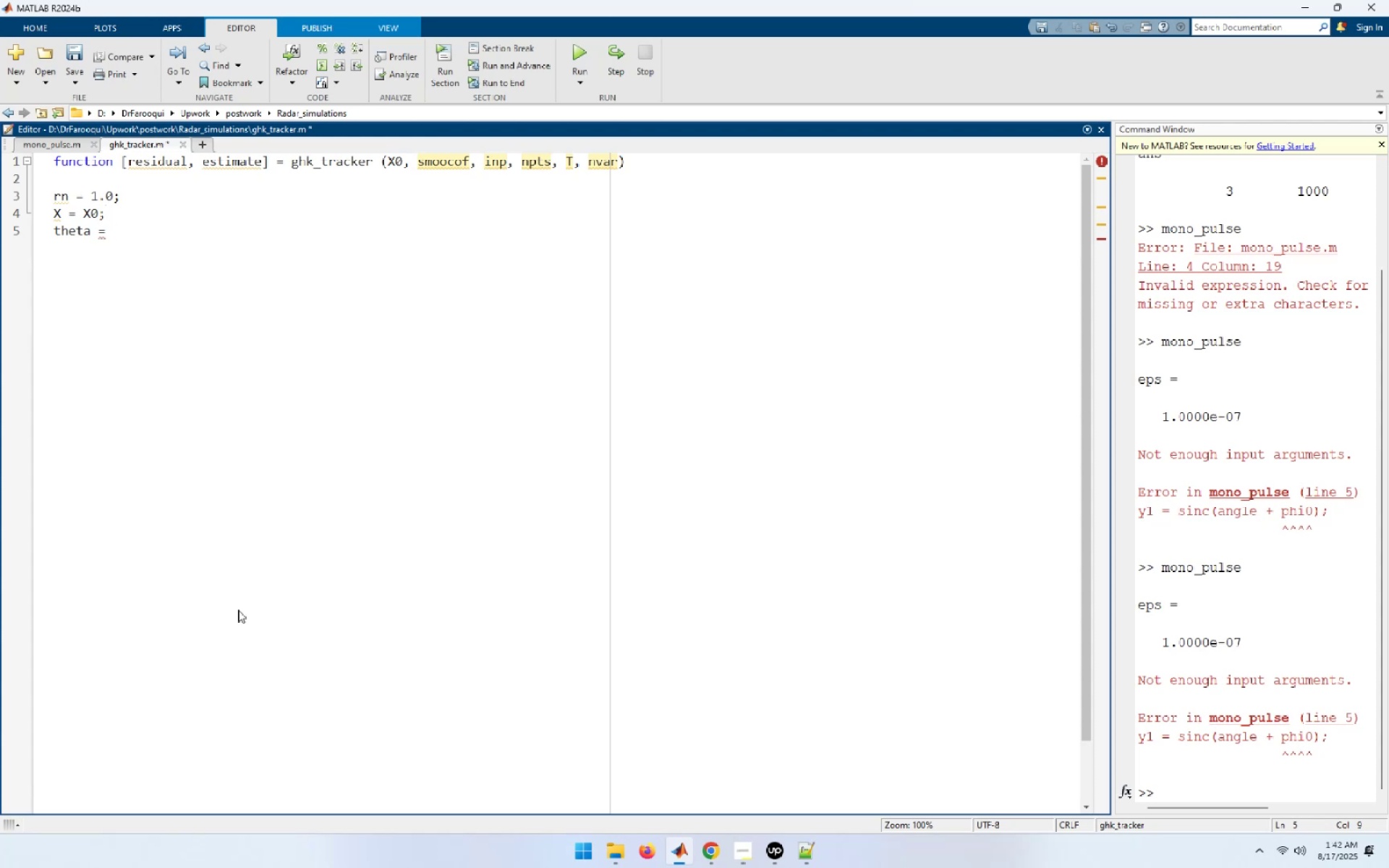 
type(smoocof;)
 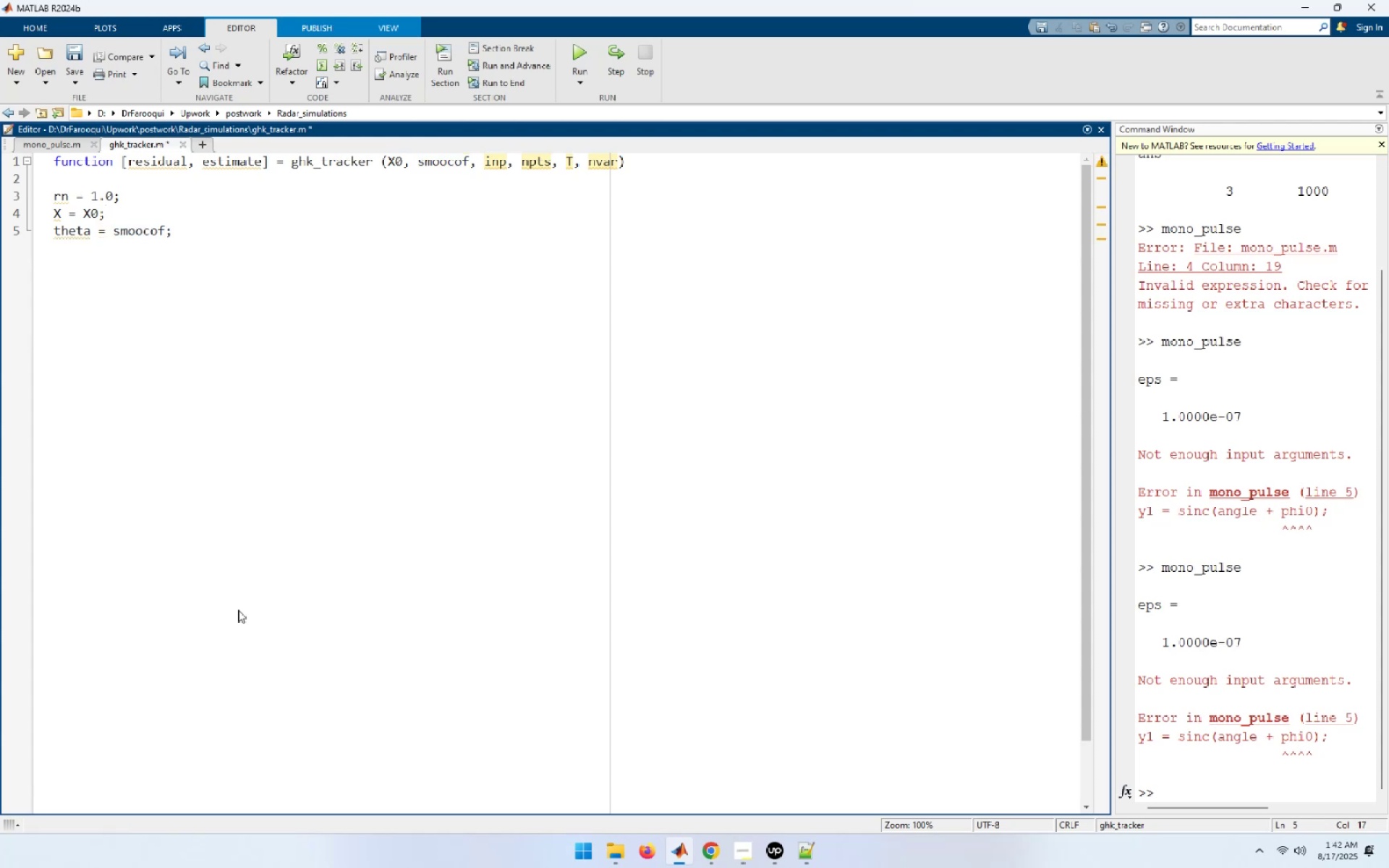 
key(Enter)
 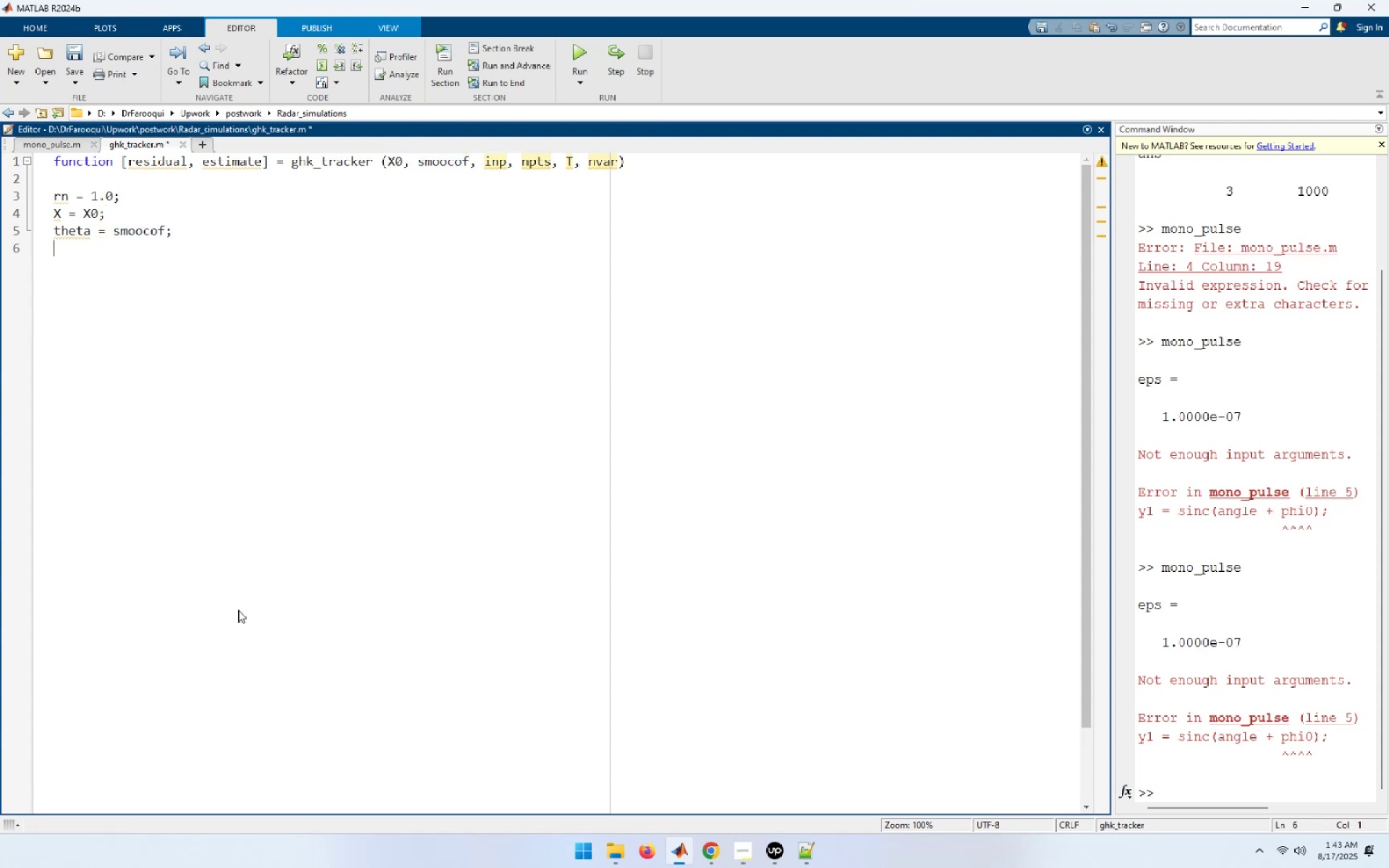 
type(w1 = )
 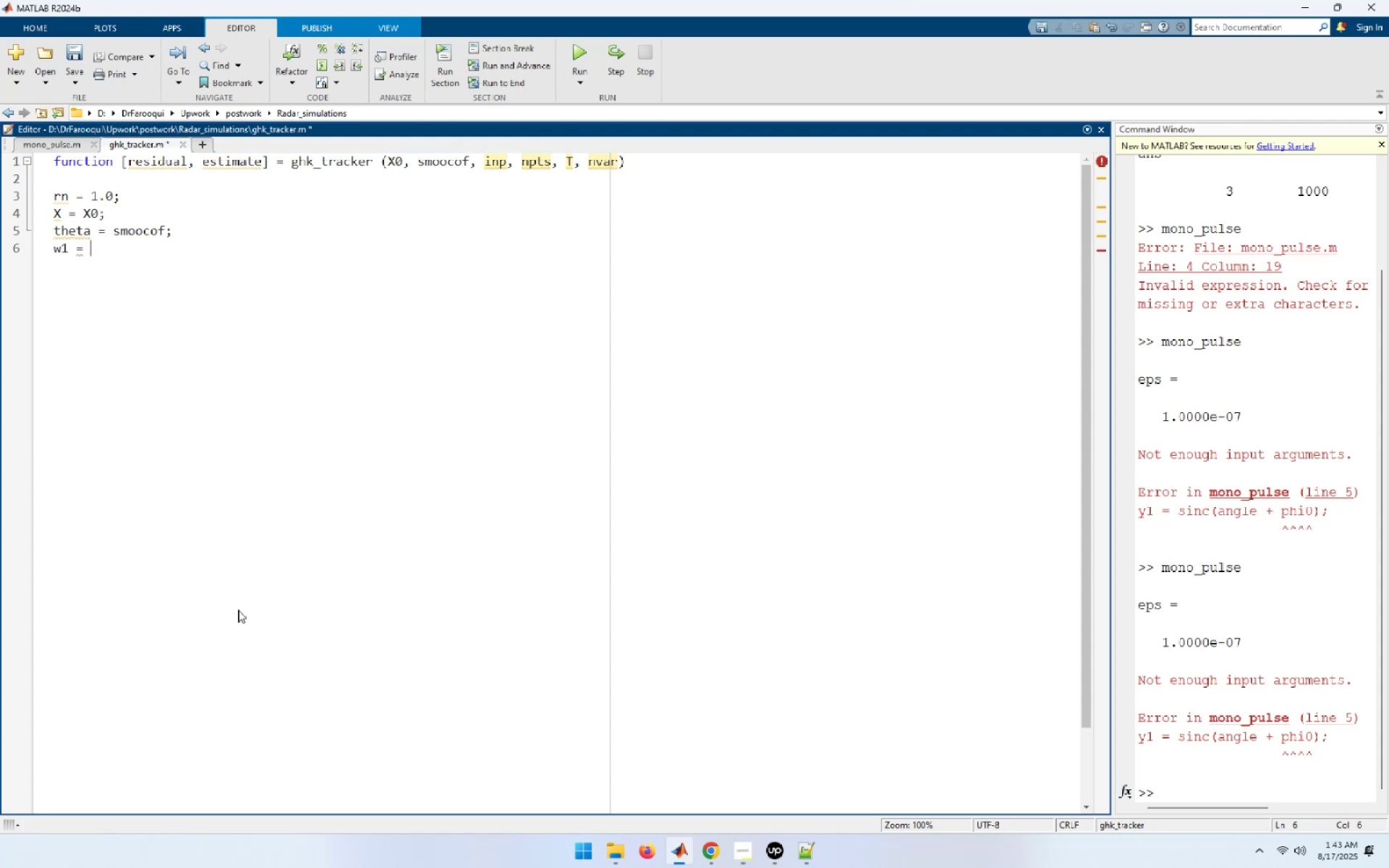 
wait(7.39)
 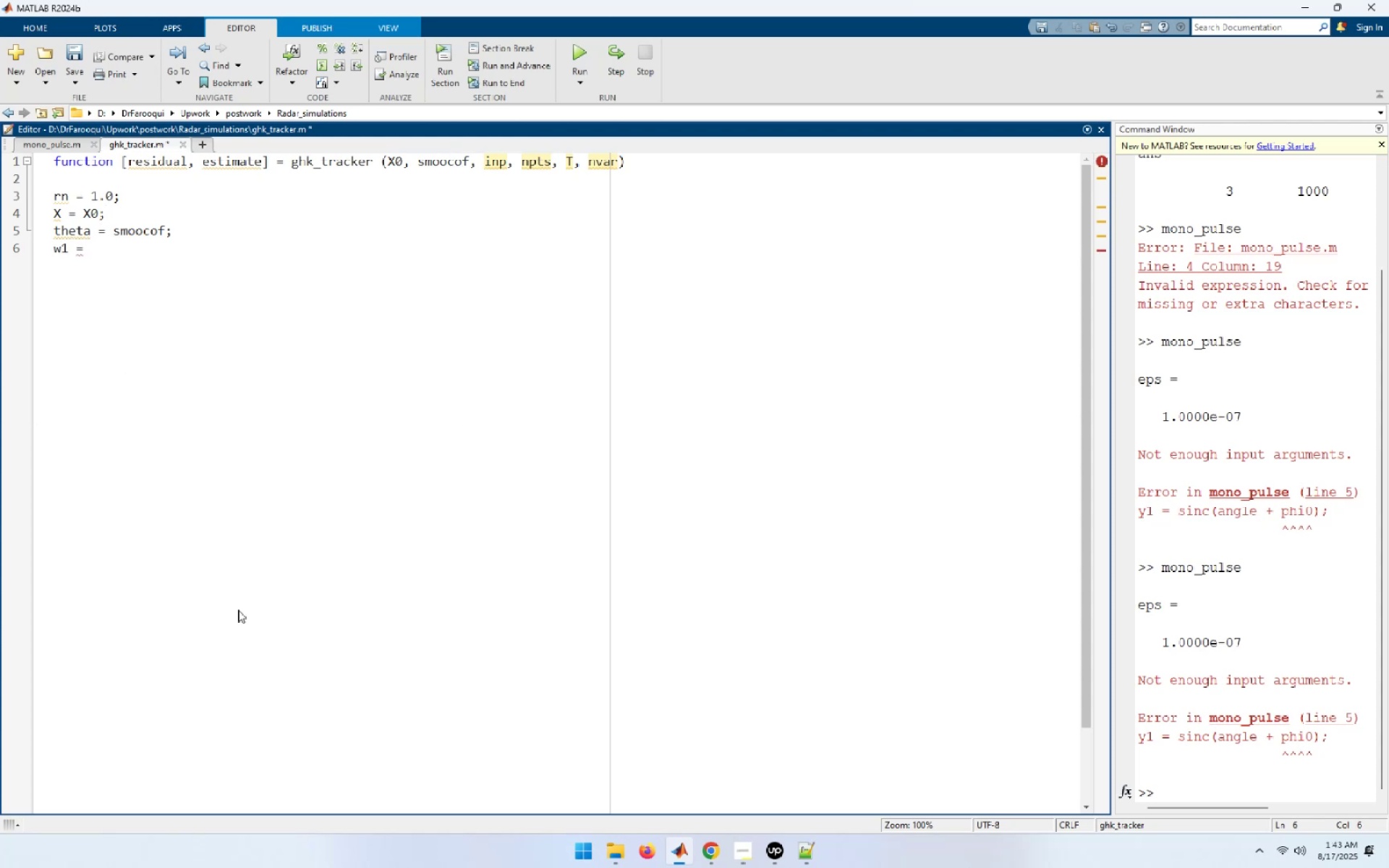 
type(1.0 - (theta ^ 3);)
 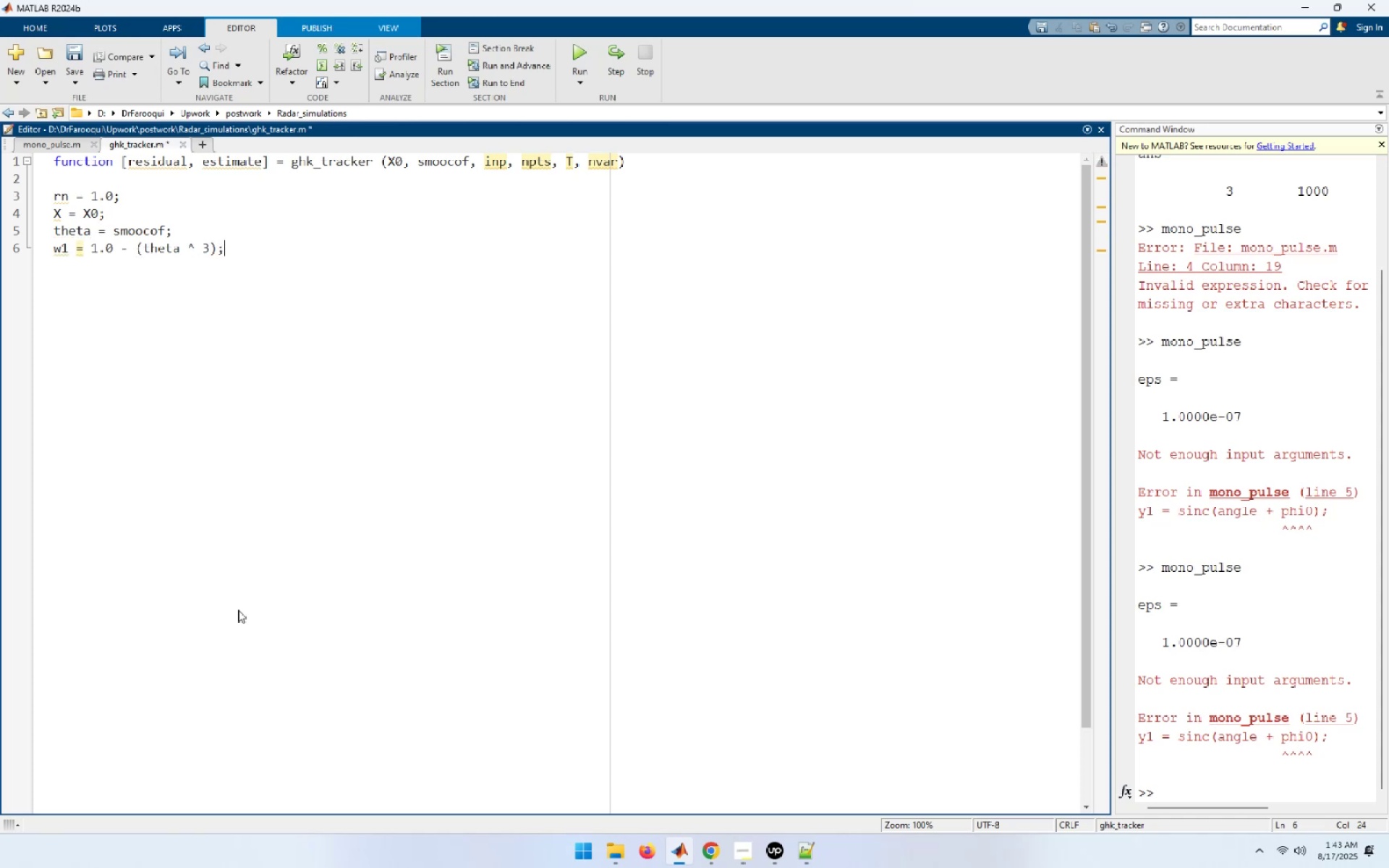 
key(Enter)
 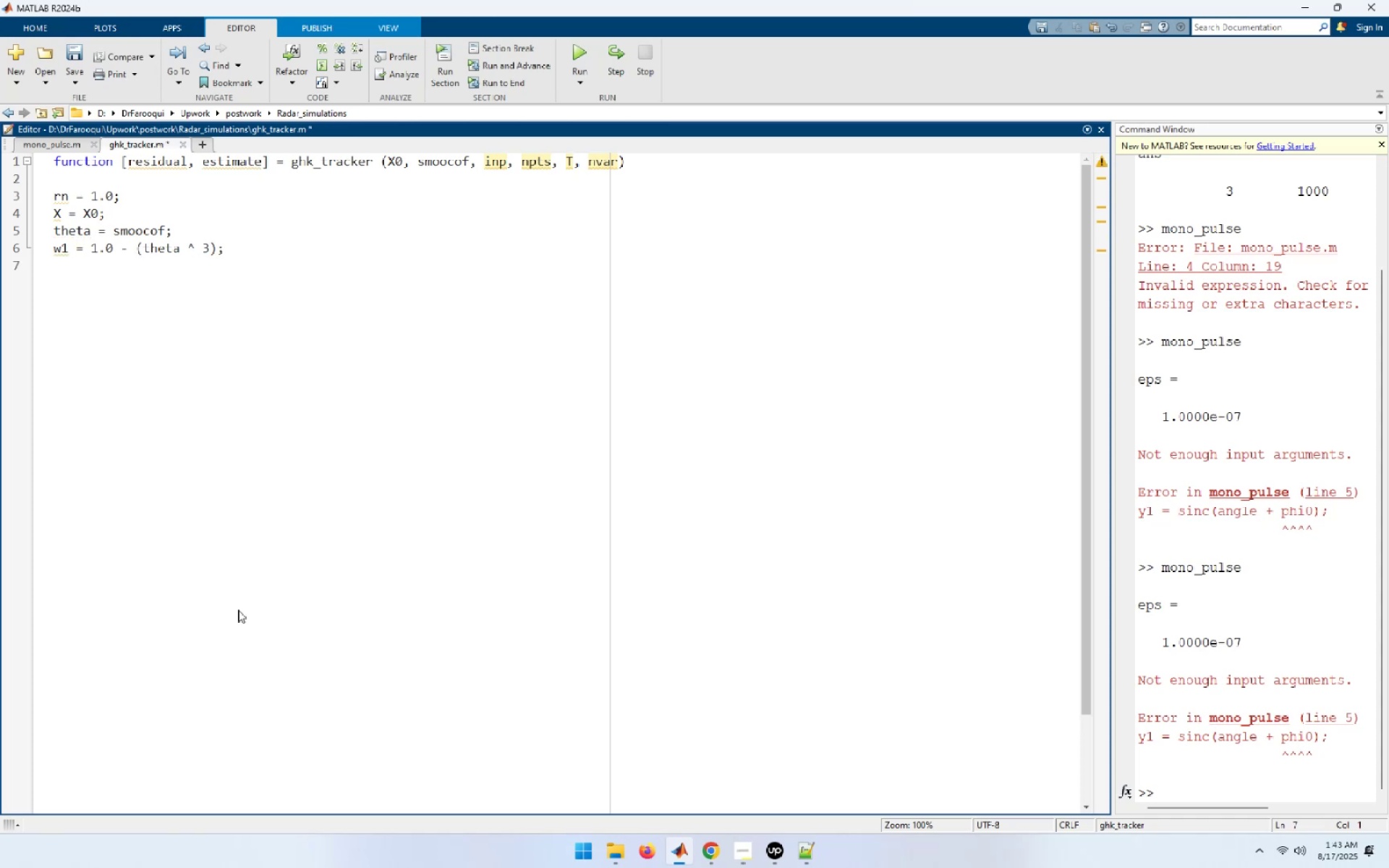 
type(w2 = 1.5 * (1. + tjeta )
key(Backspace)
type() 8*)
key(Backspace)
type(*)
key(Backspace)
key(Backspace)
type(* ()
 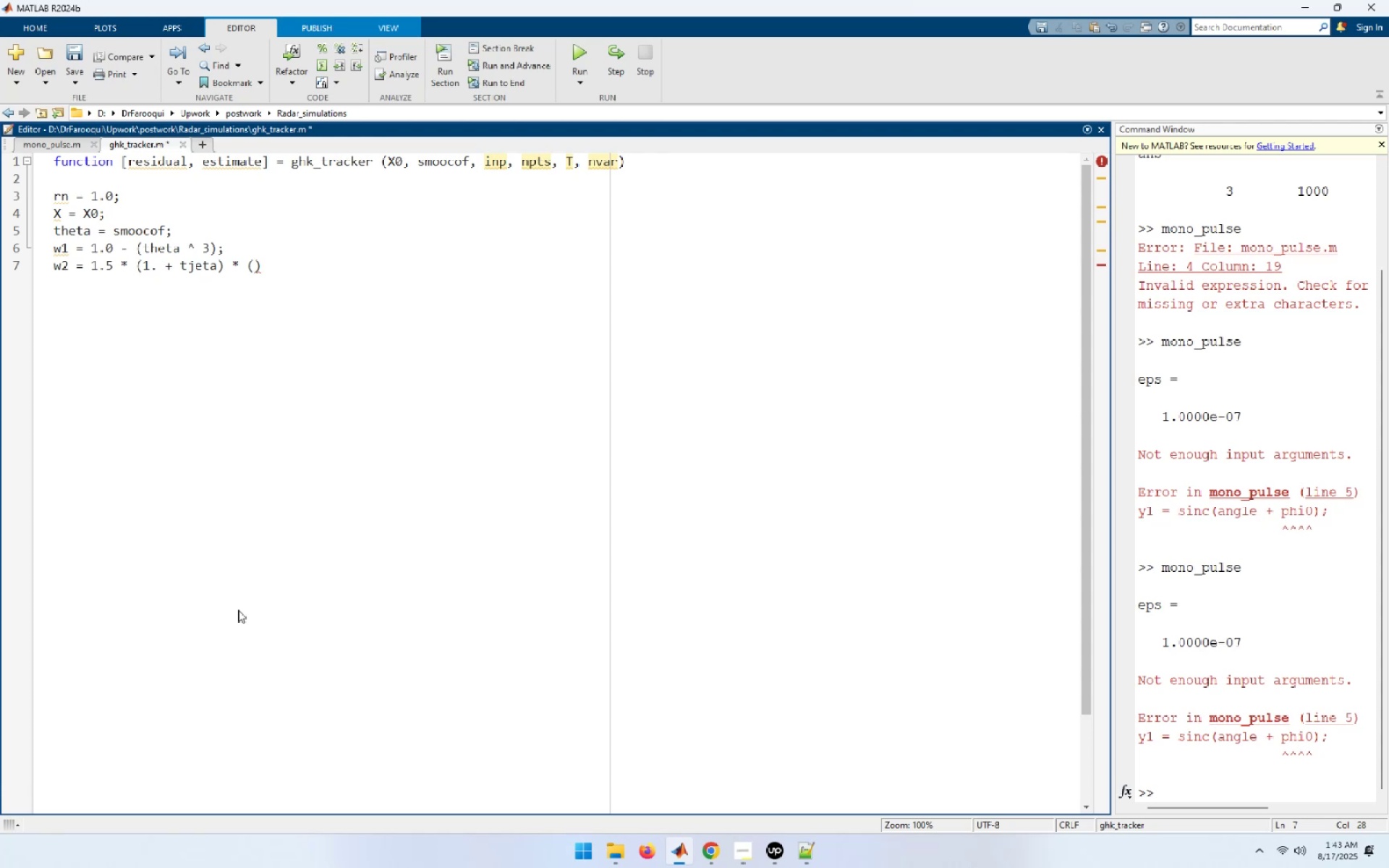 
type((1.0 - theta) ^ 2) / T;)
 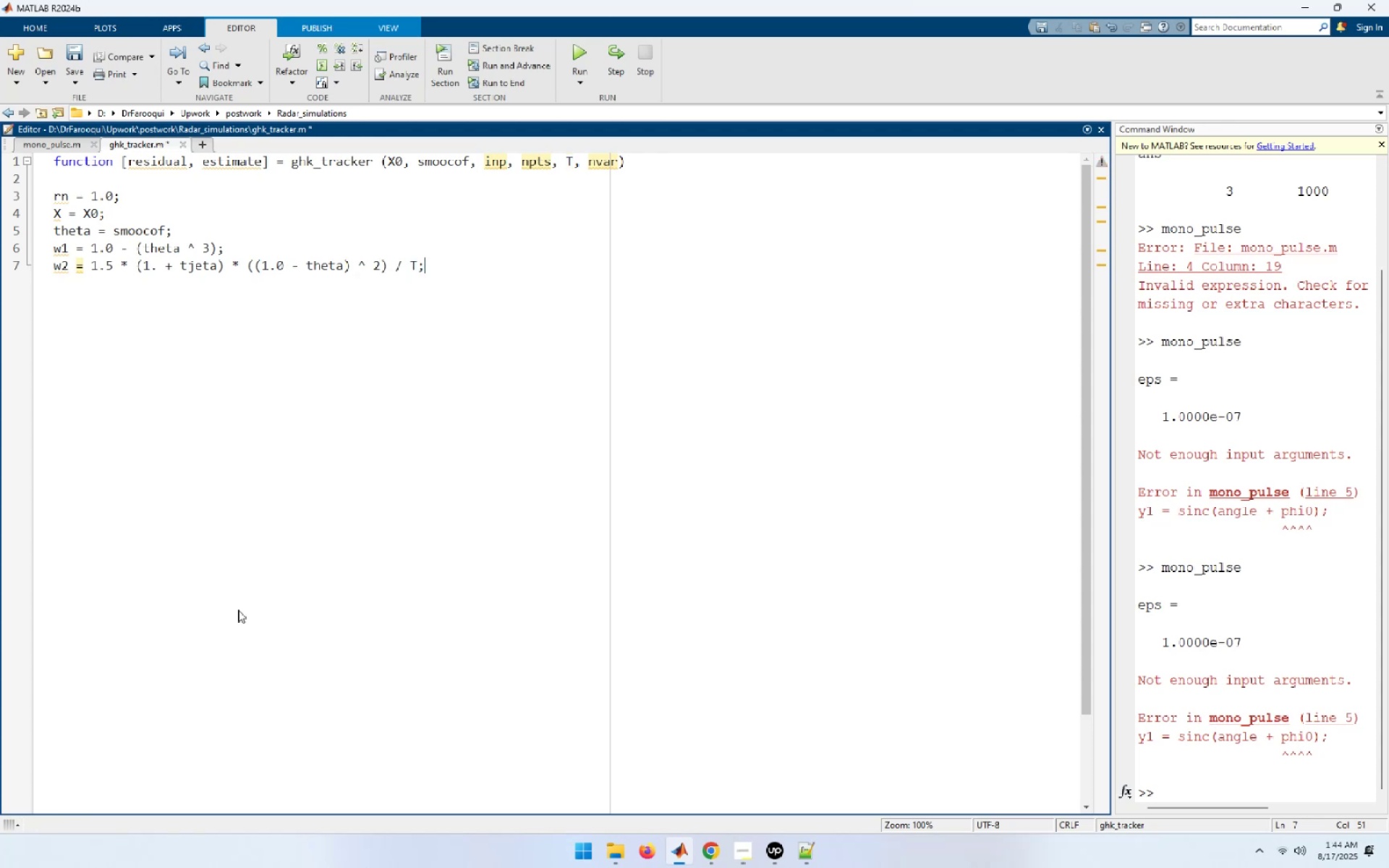 
 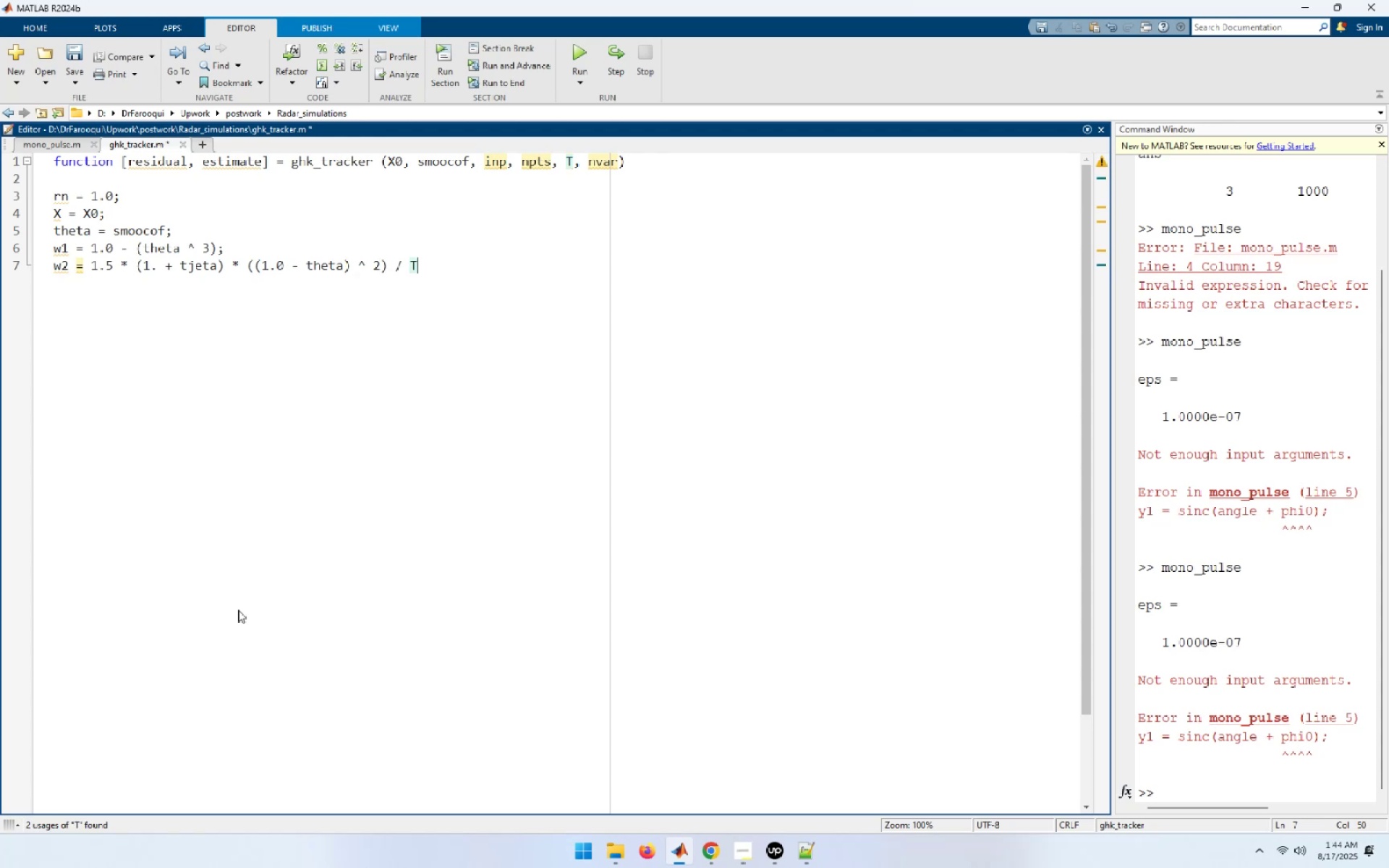 
key(Enter)
 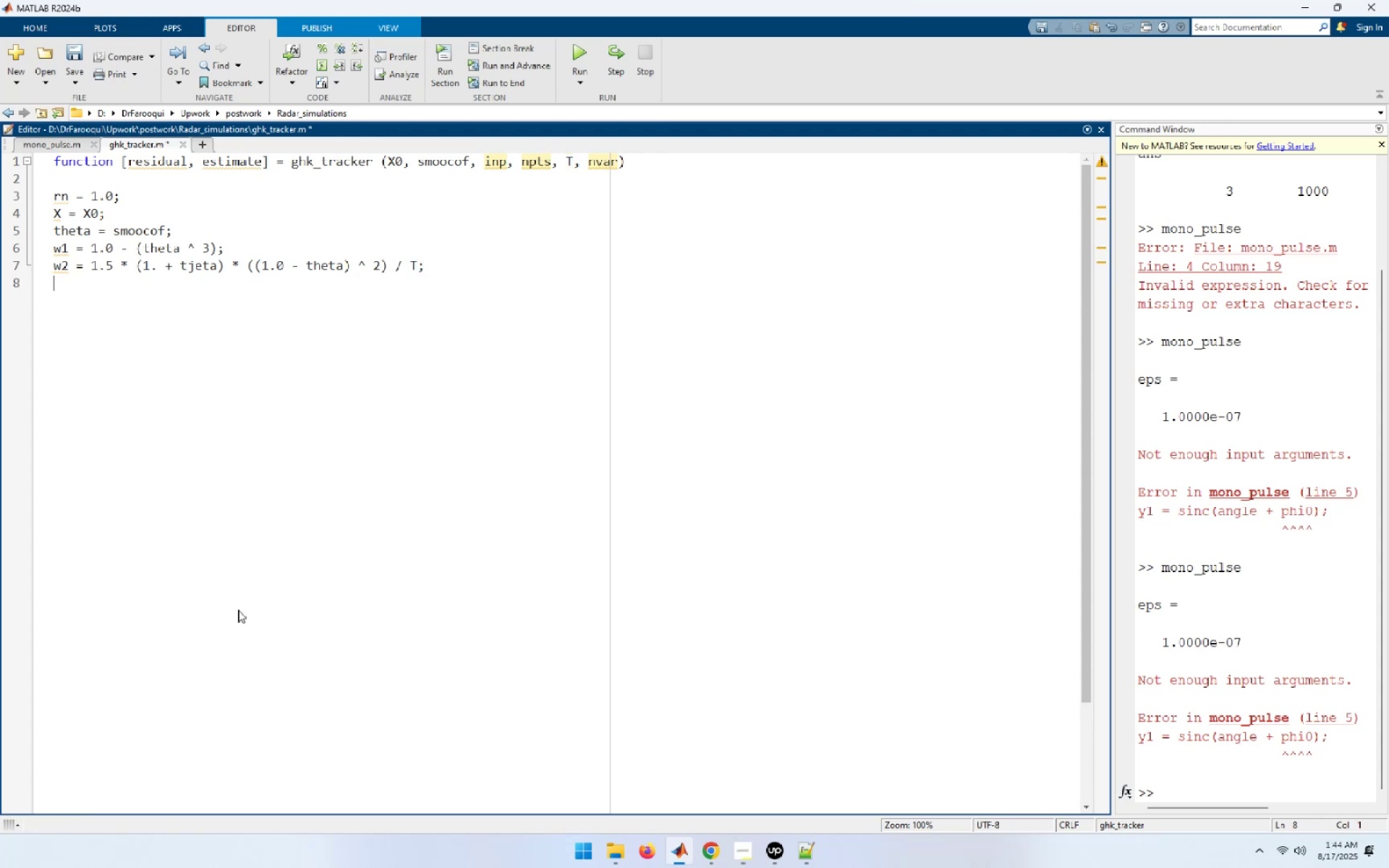 
type(w3 = (1.0 - teta )
key(Backspace)
type() ^ 3 / (T)
 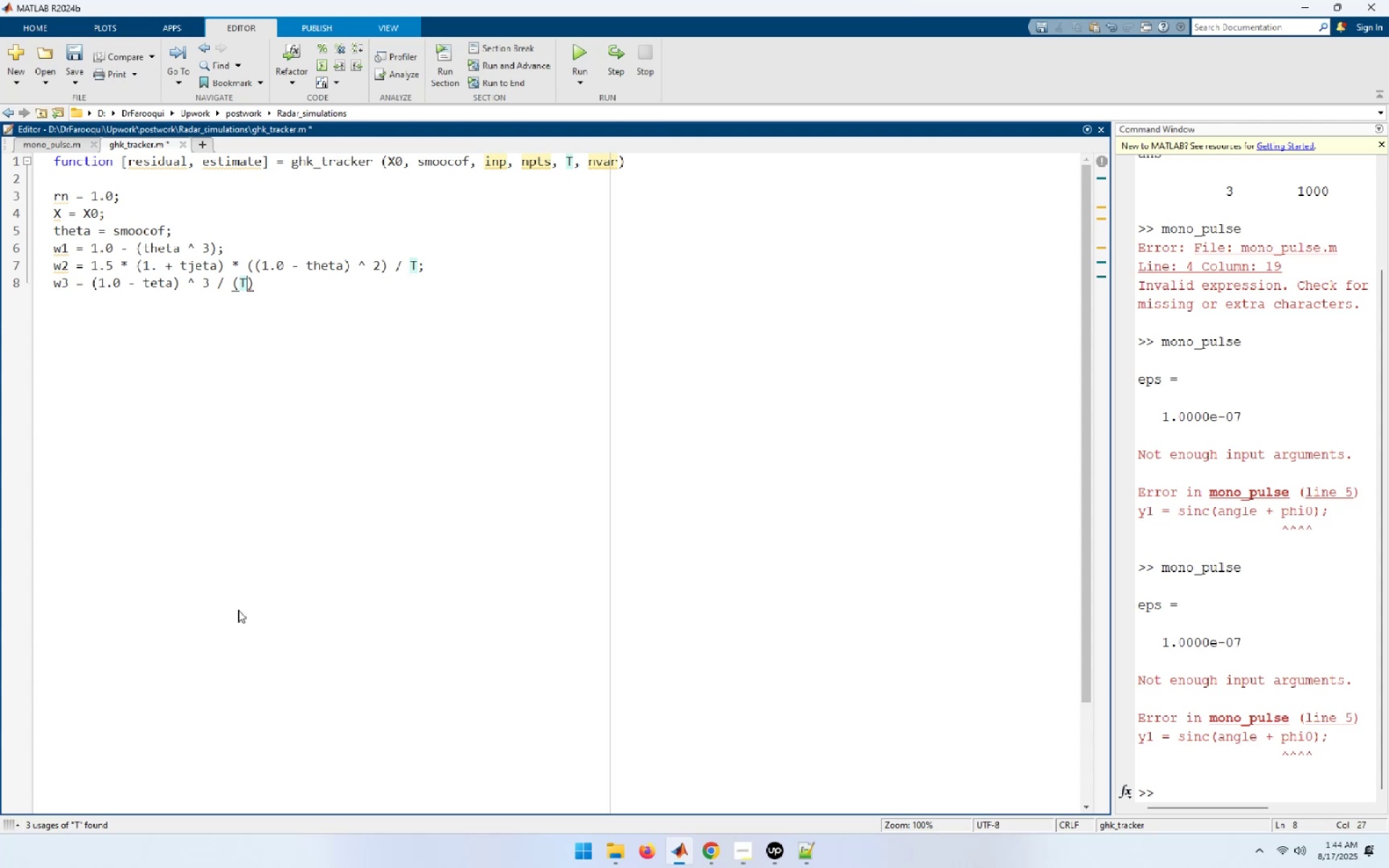 
type(^2)
 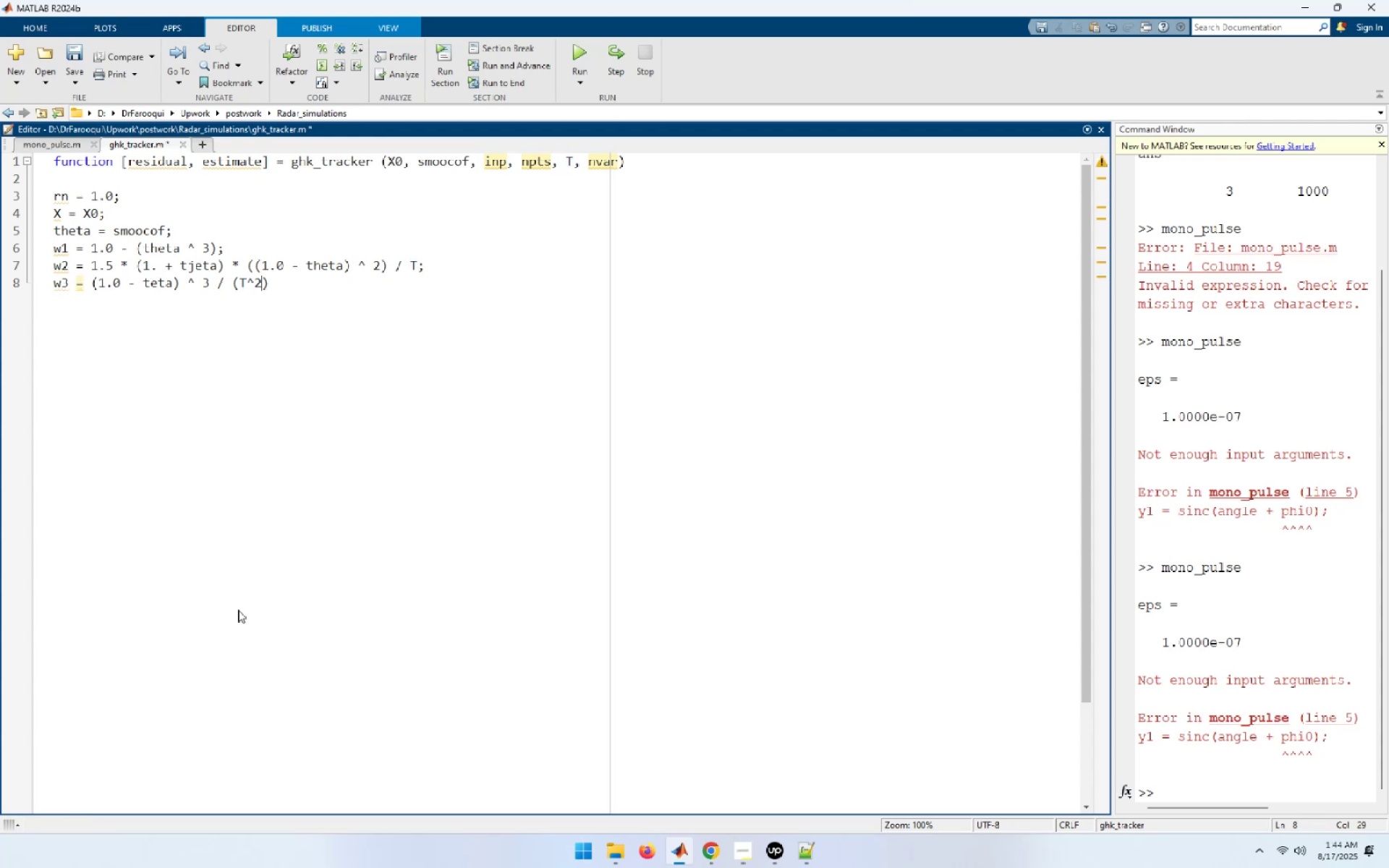 
wait(5.42)
 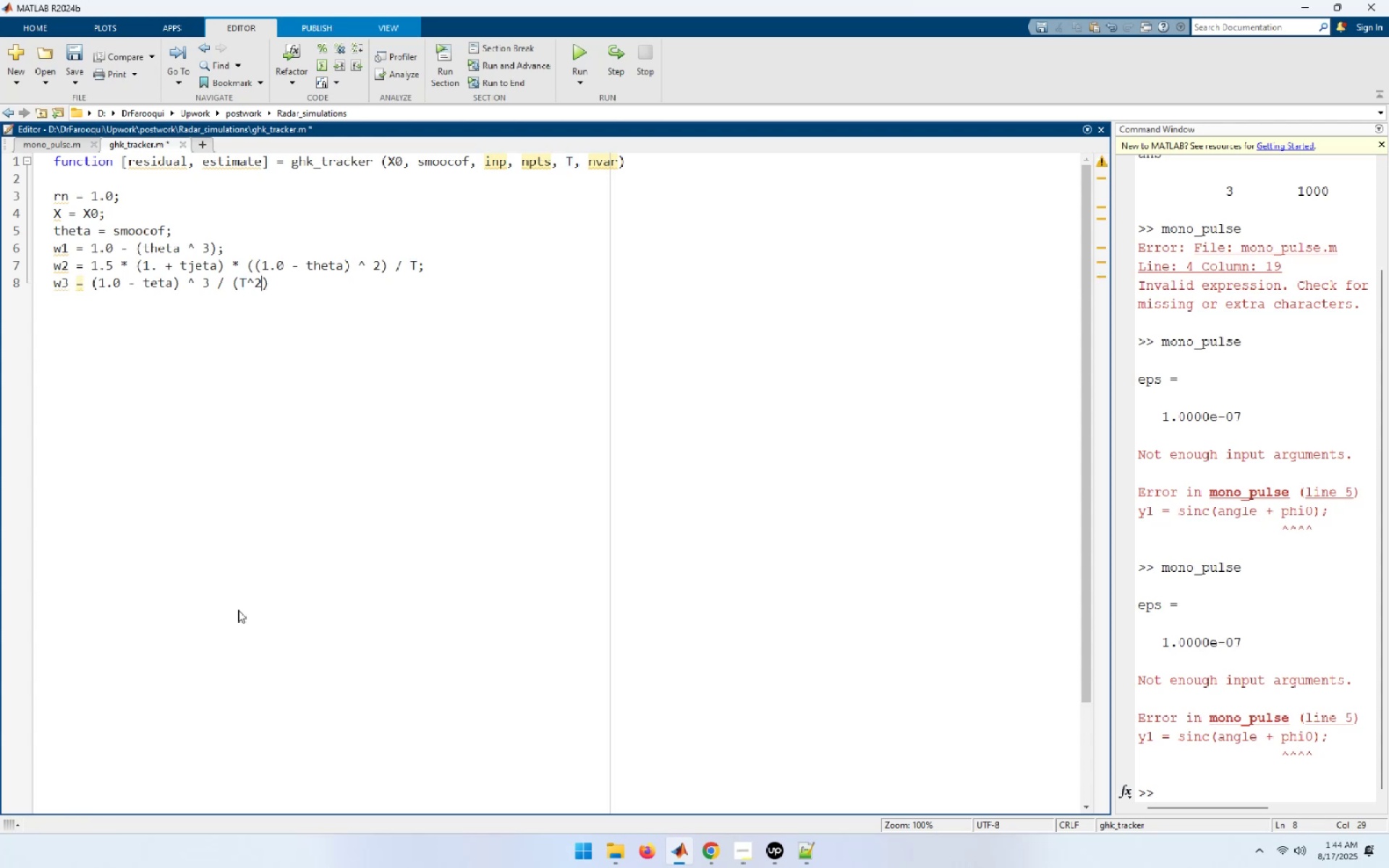 
key(Semicolon)
 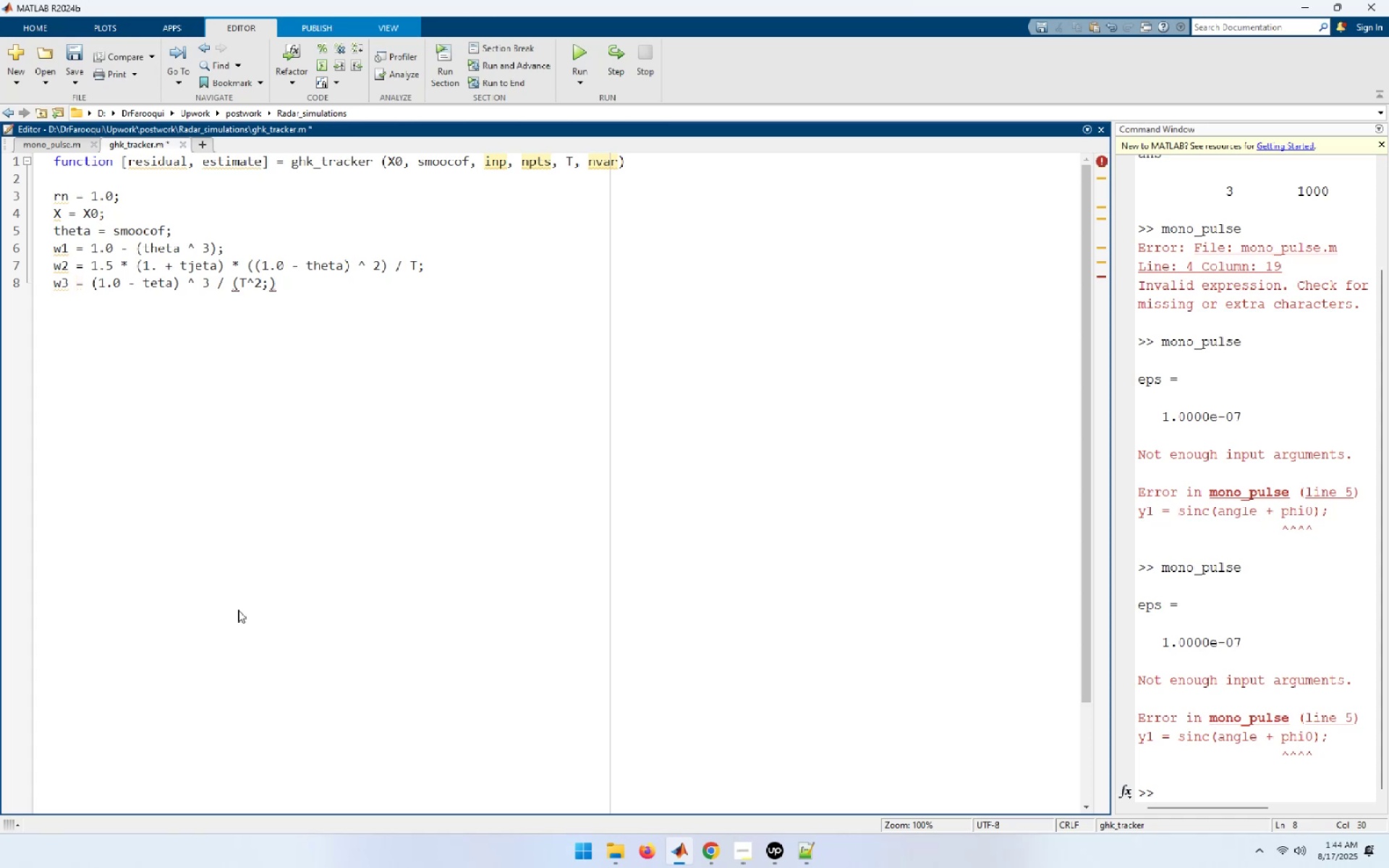 
key(Backspace)
 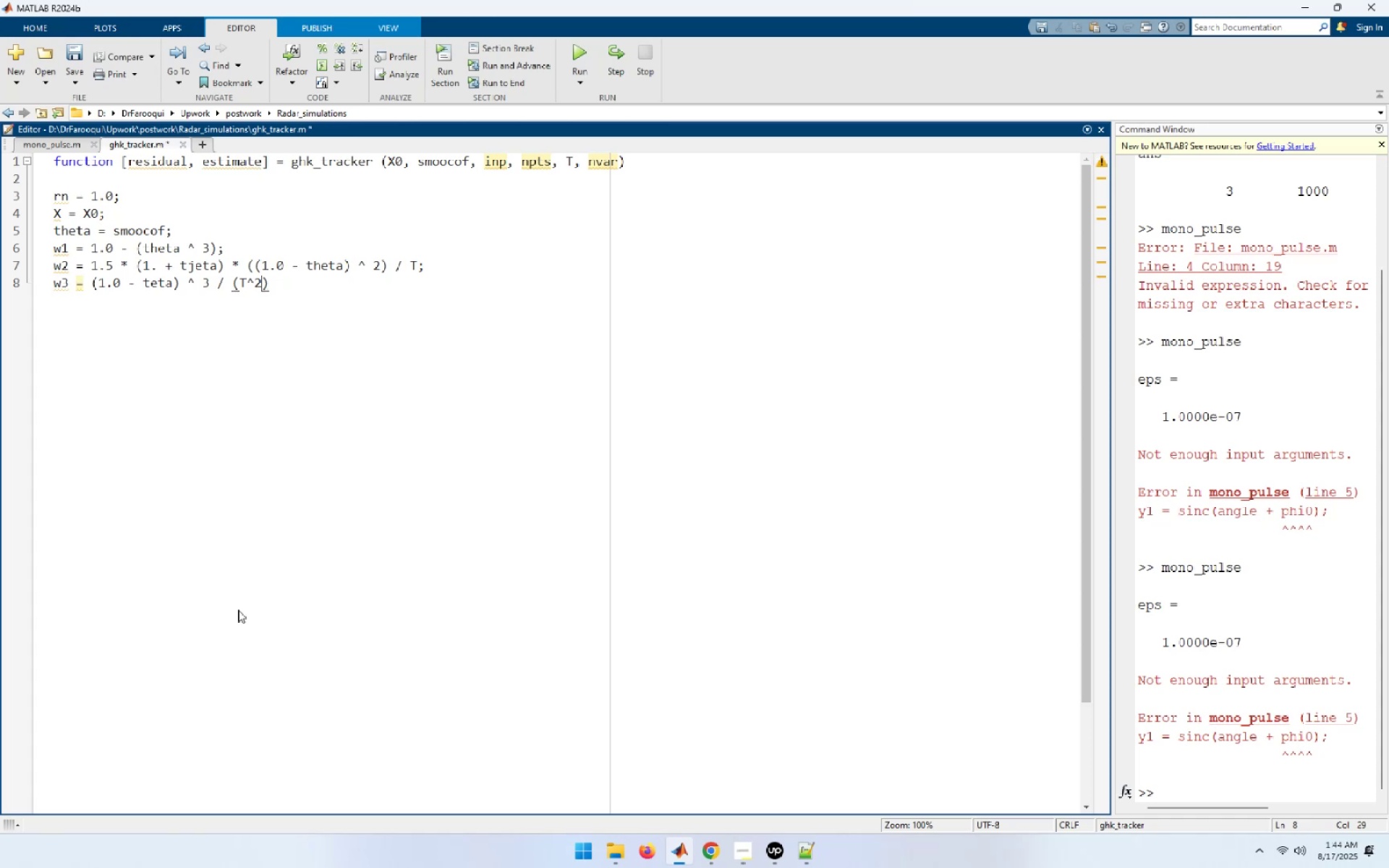 
key(Shift+ShiftRight)
 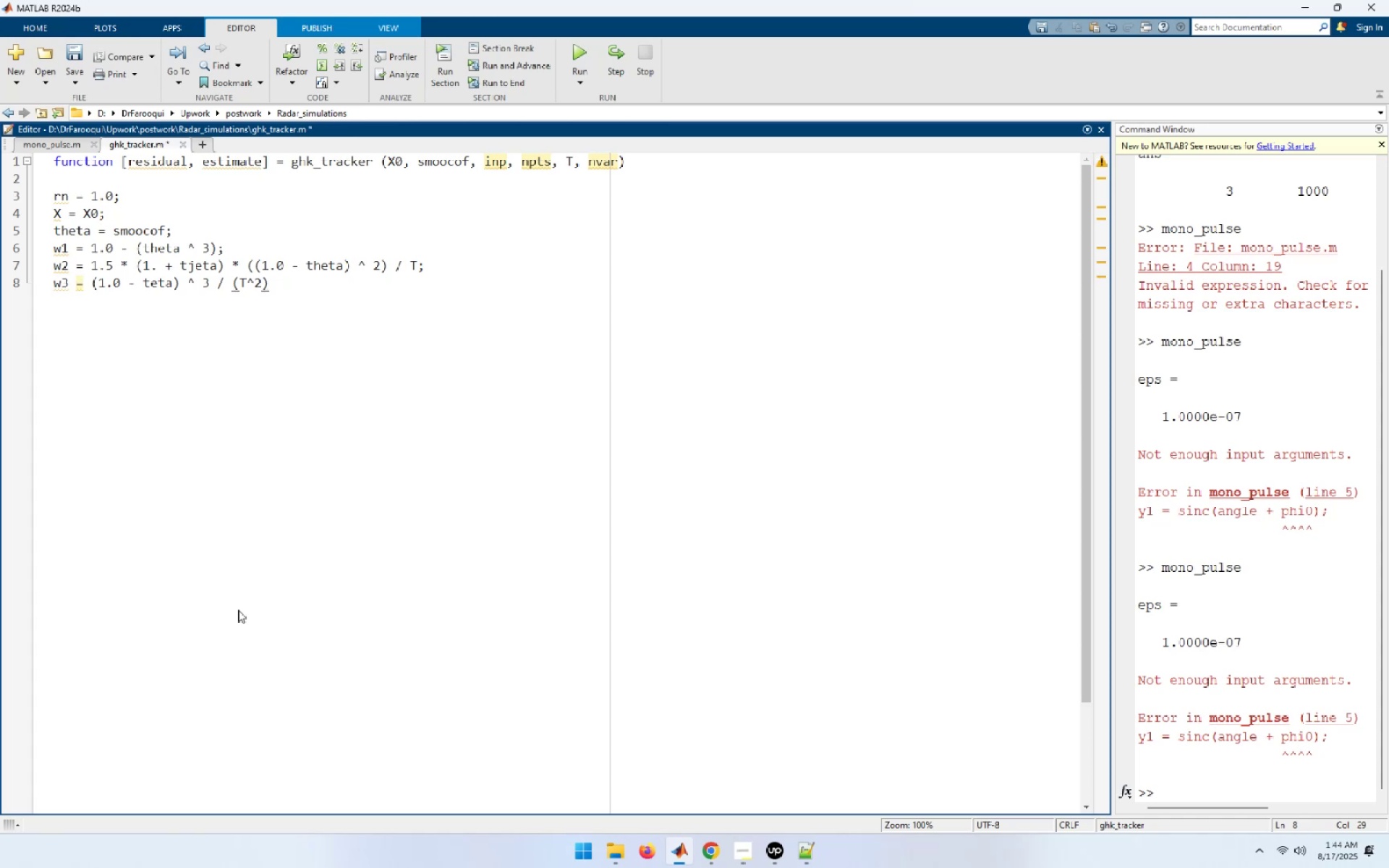 
key(Shift+0)
 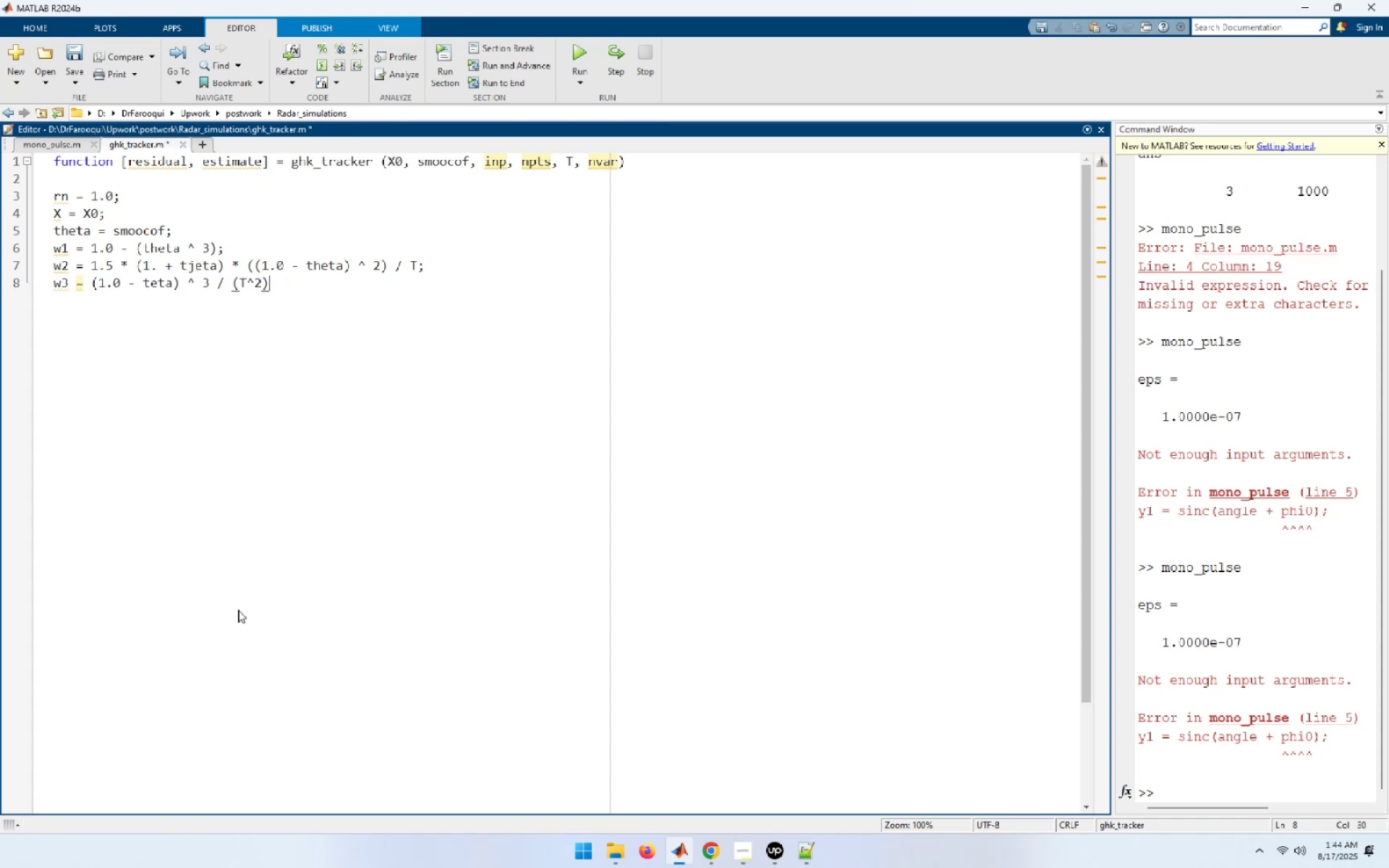 
key(Semicolon)
 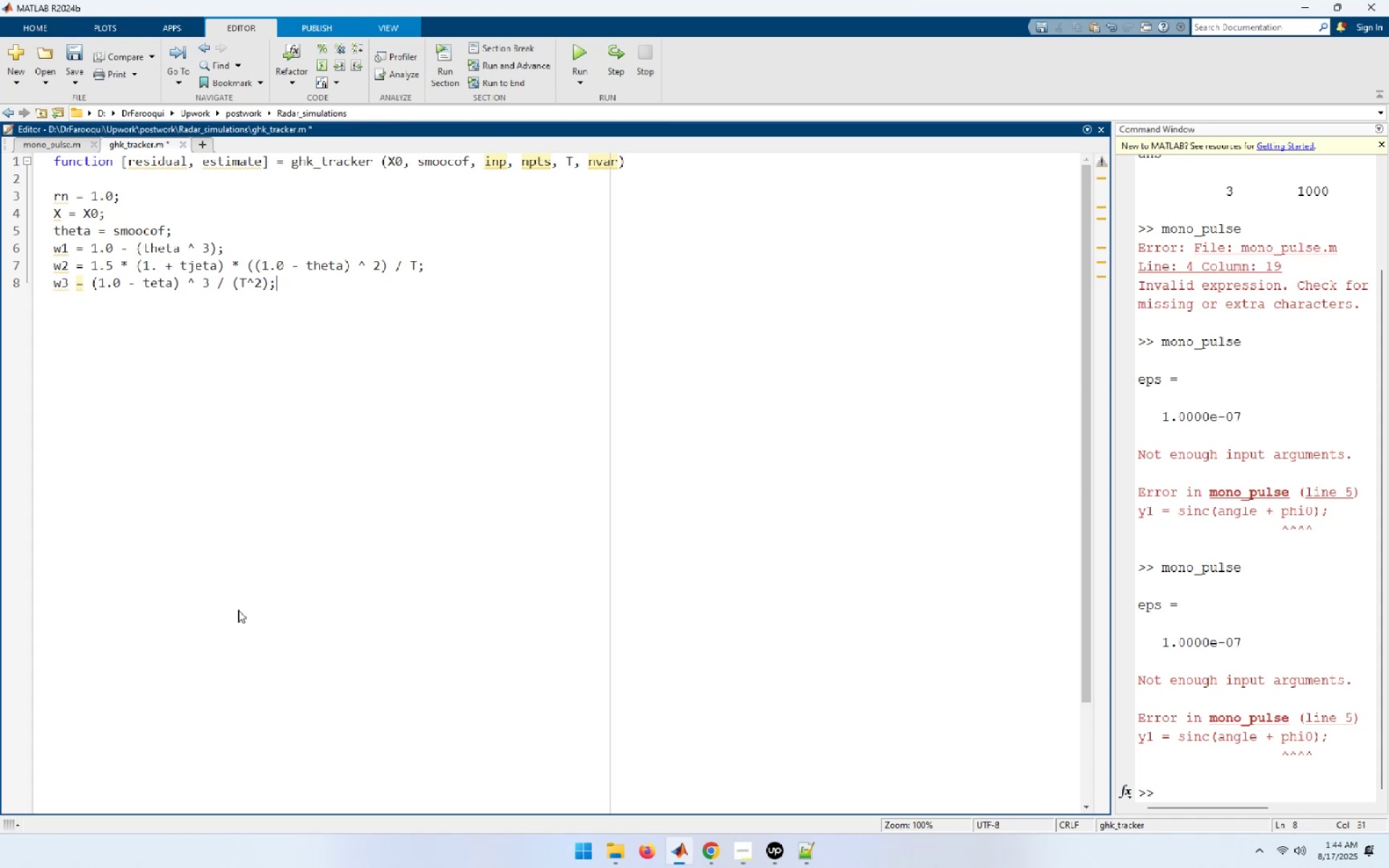 
key(Enter)
 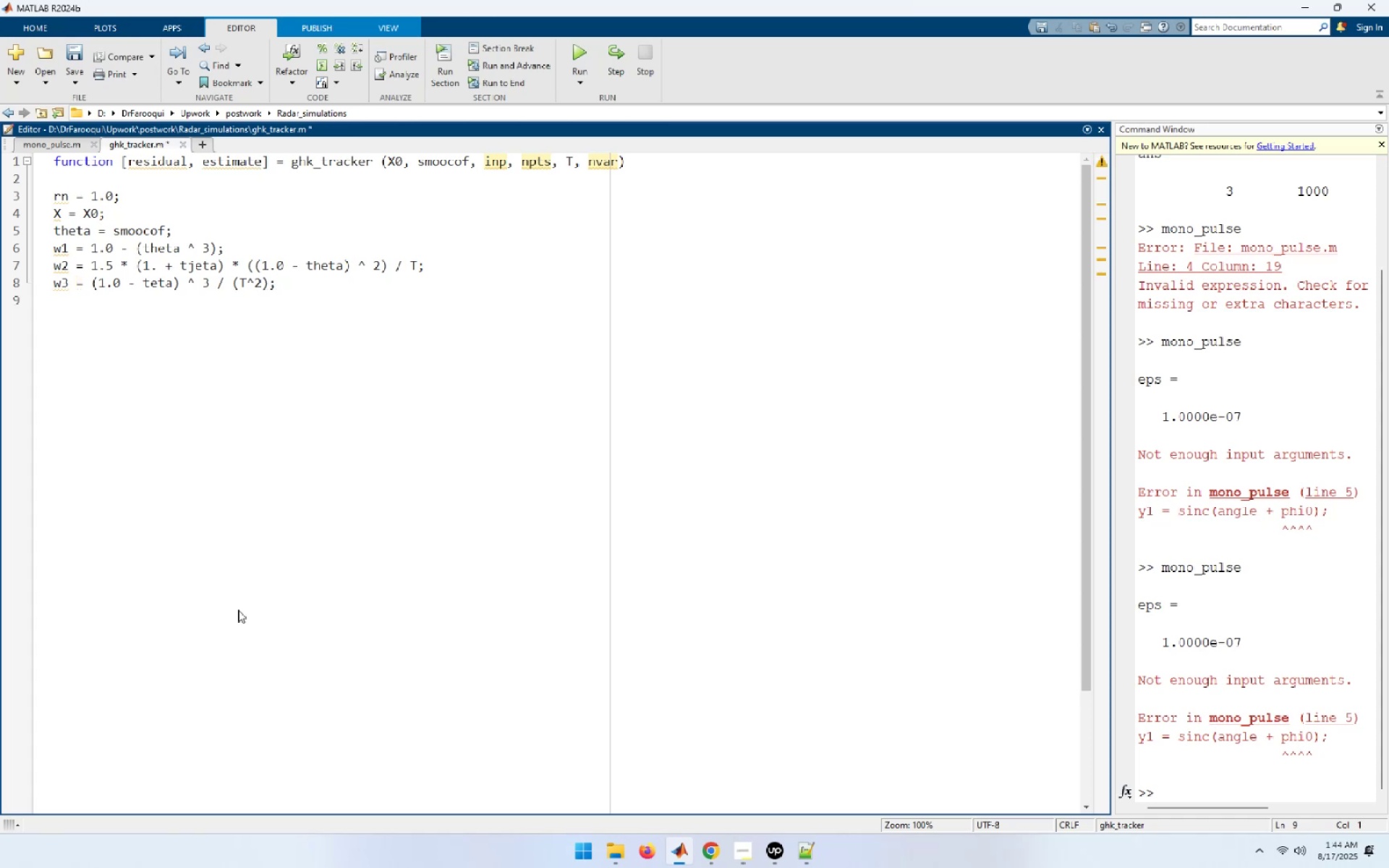 
key(Enter)
 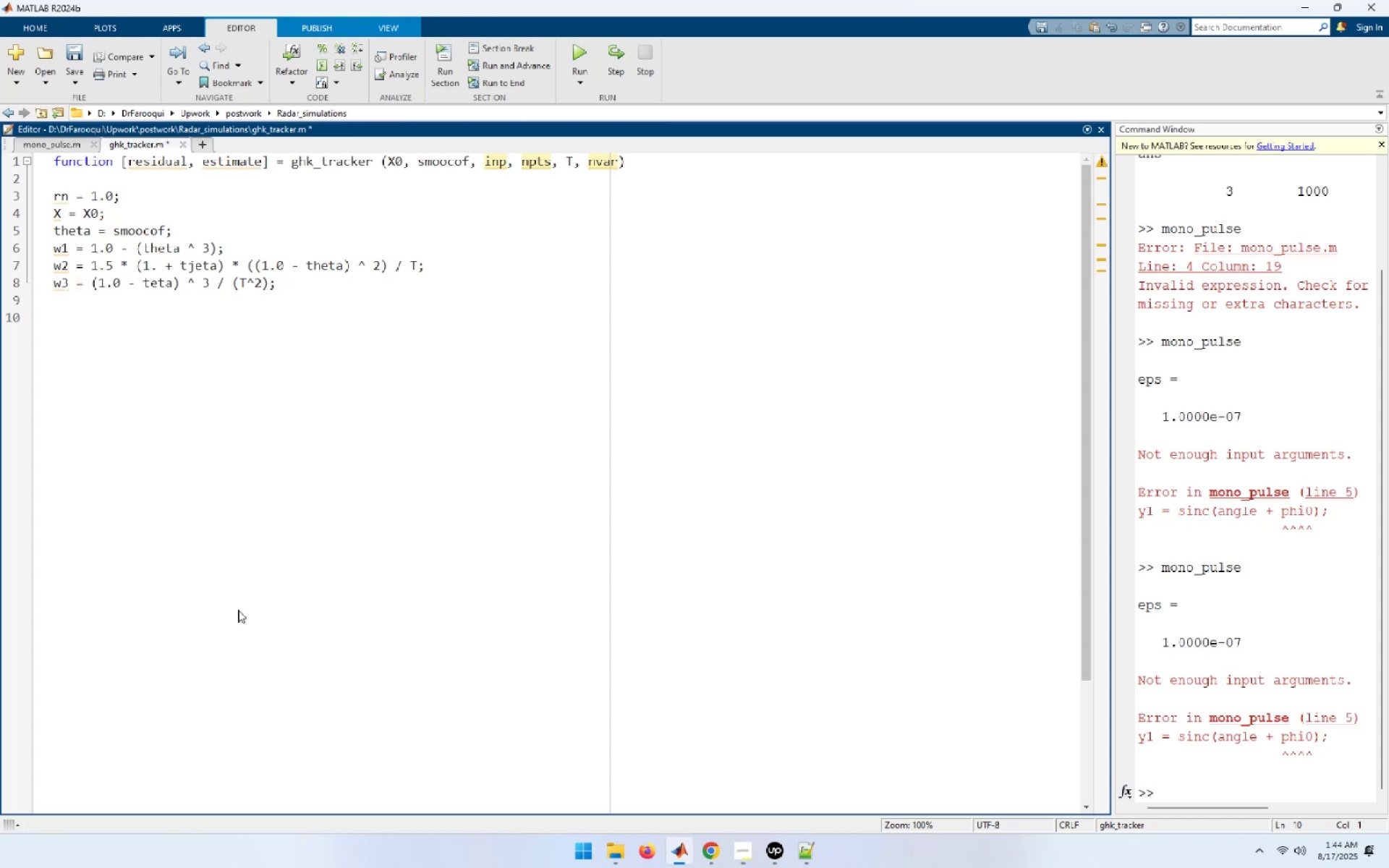 
type(PHI = [1.0 T ()
 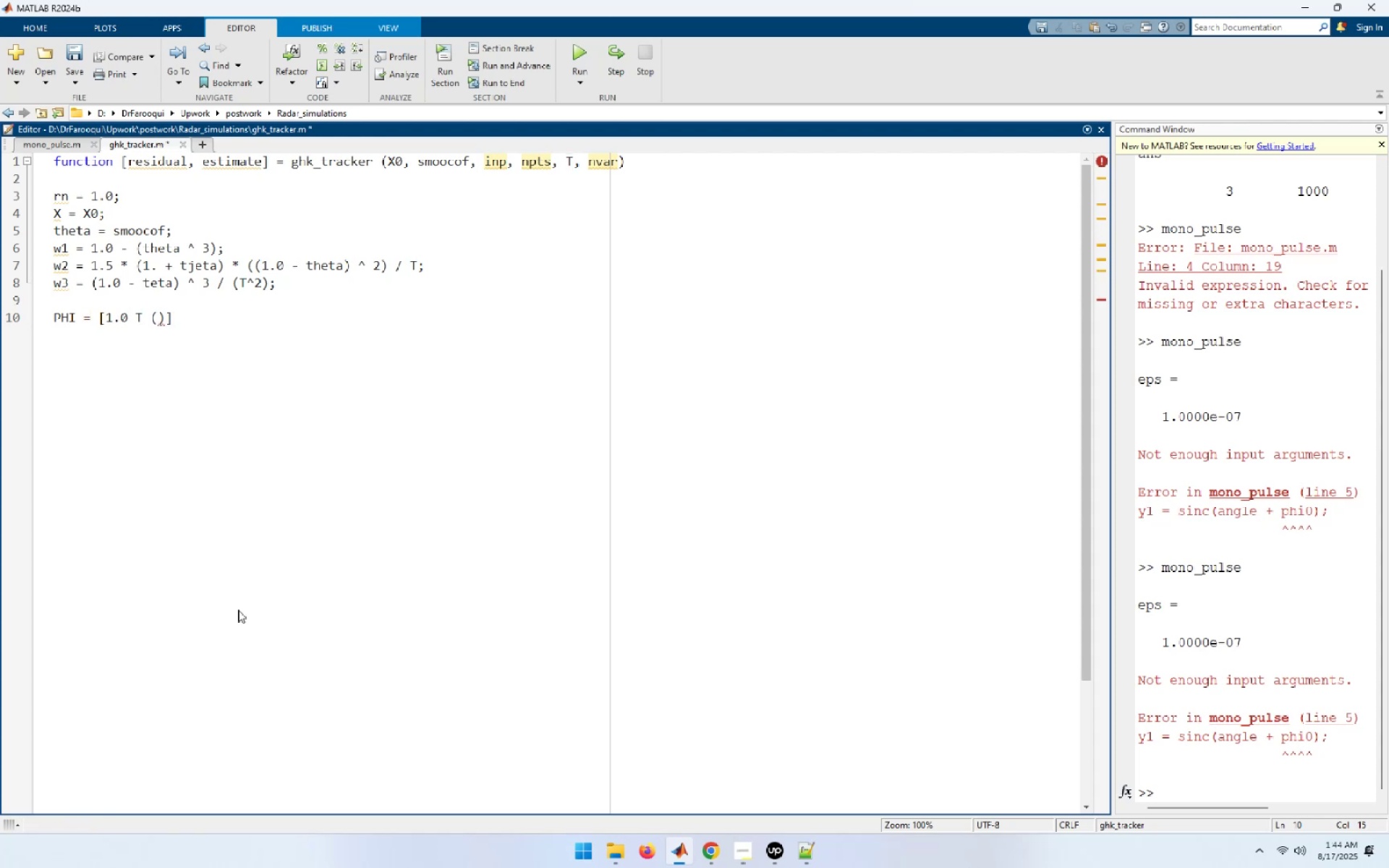 
type(^2) / 2.0; 0. 1.0)
key(Backspace)
key(Backspace)
key(Backspace)
key(Backspace)
type(0 1.0 T; 0.0 0.0 1.0];)
 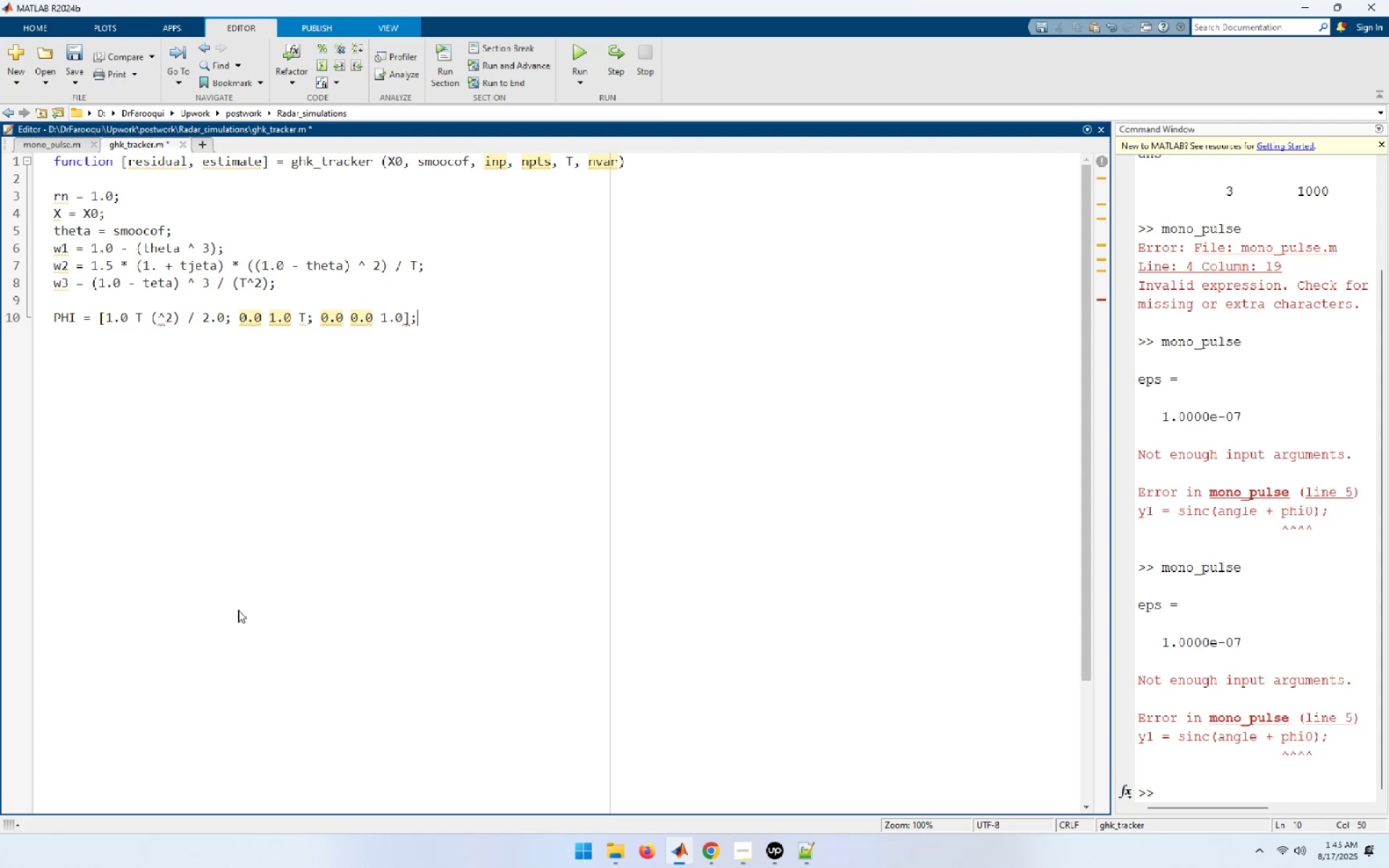 
key(Enter)
 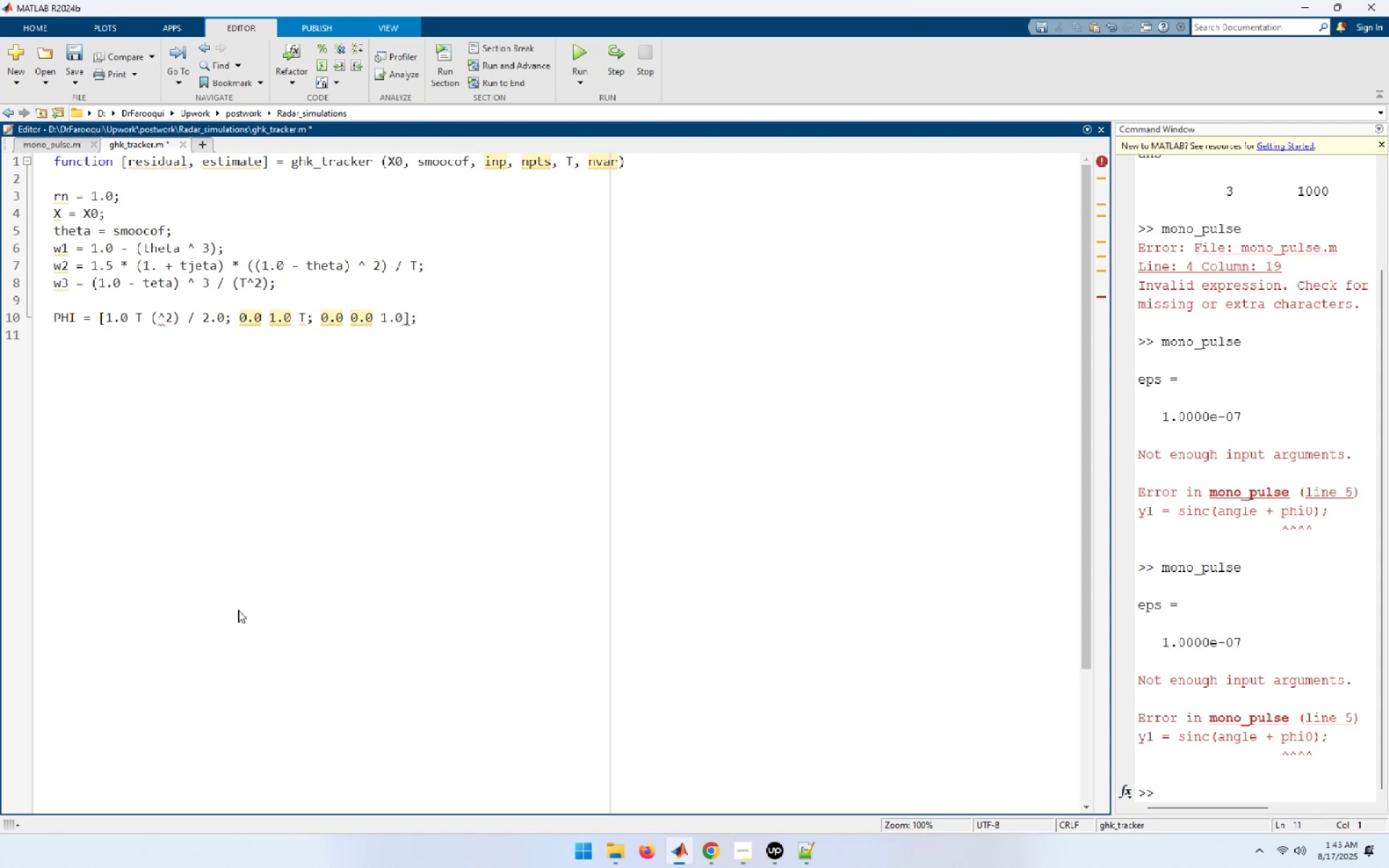 
key(ArrowUp)
 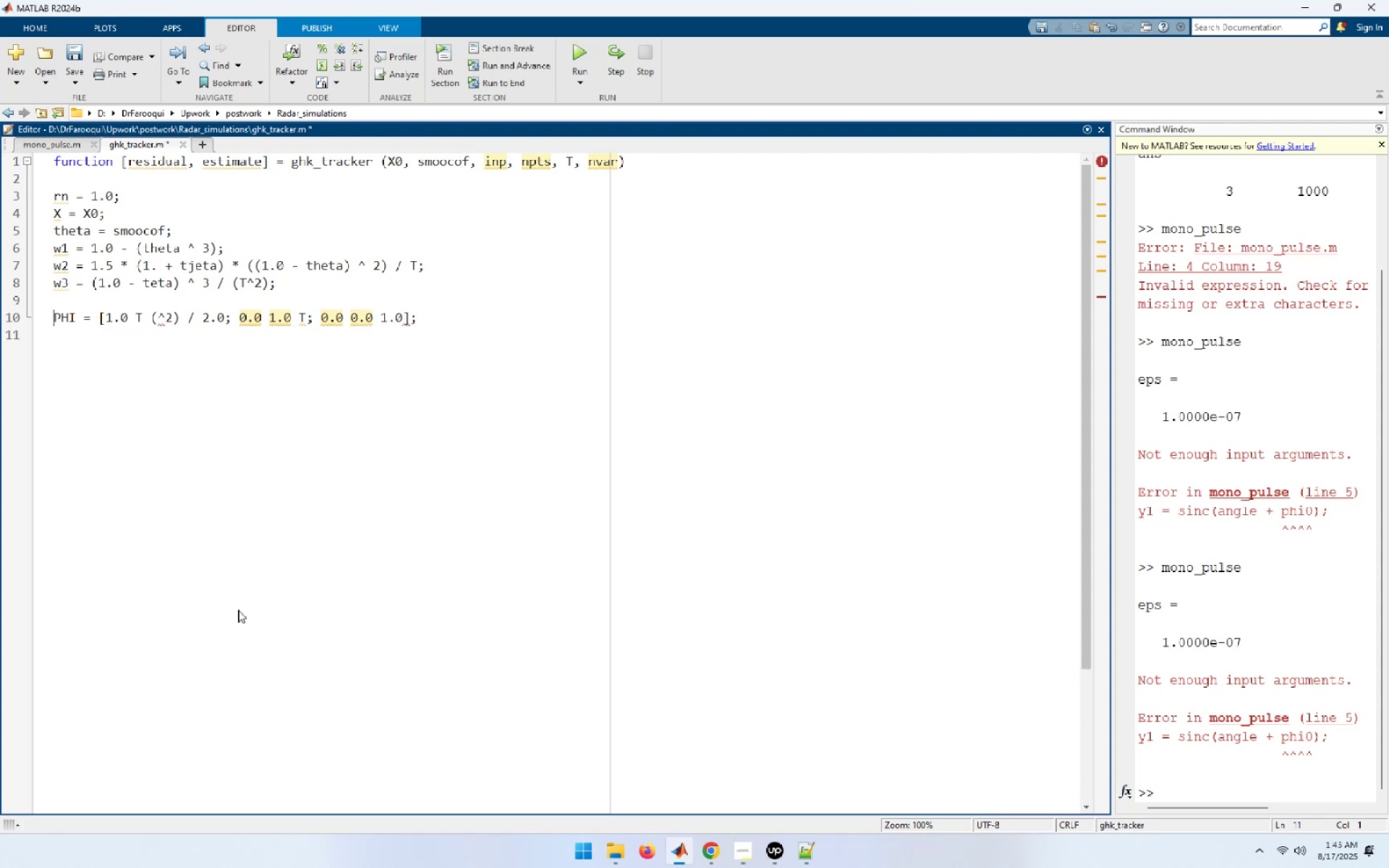 
key(ArrowRight)
 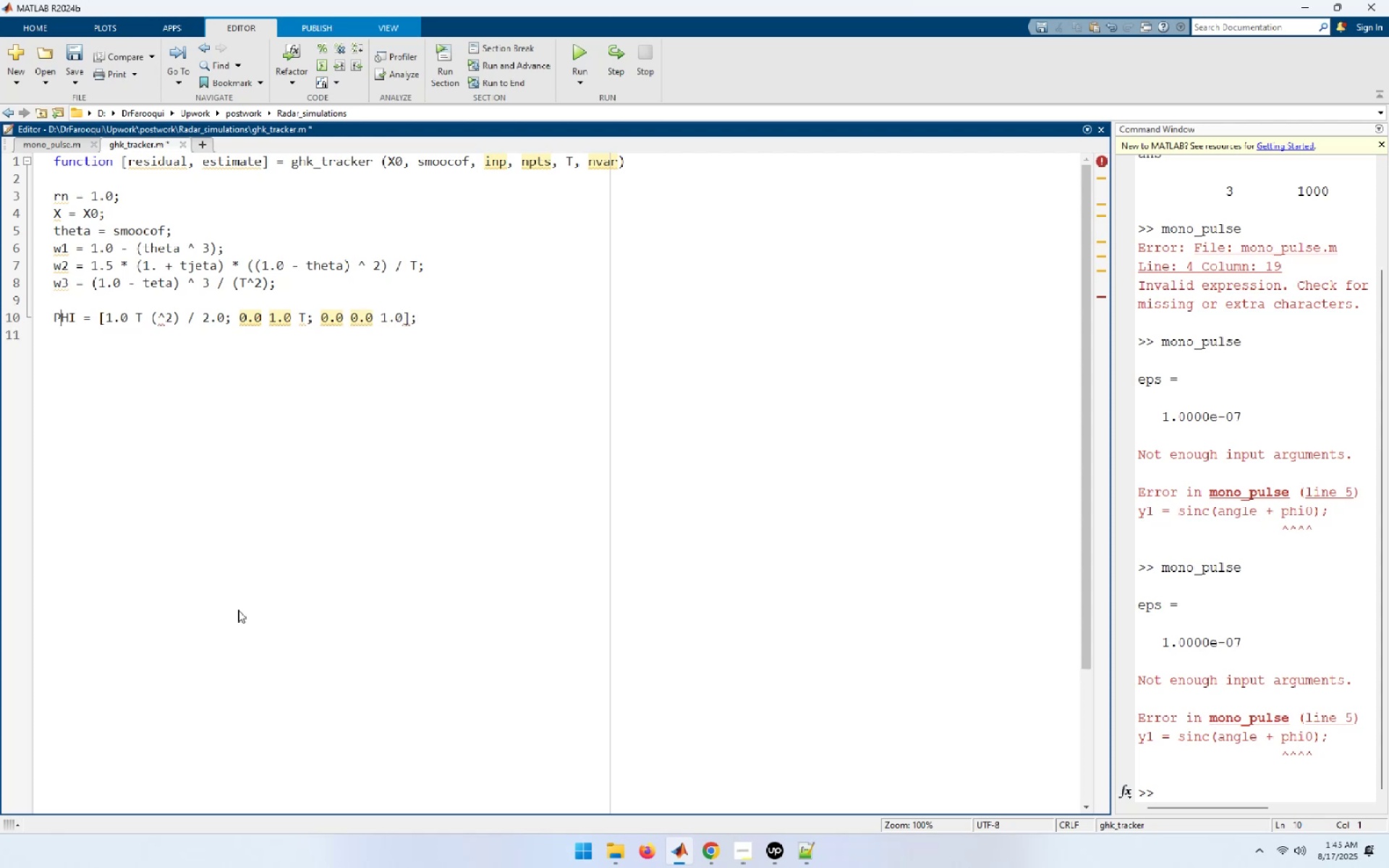 
key(ArrowRight)
 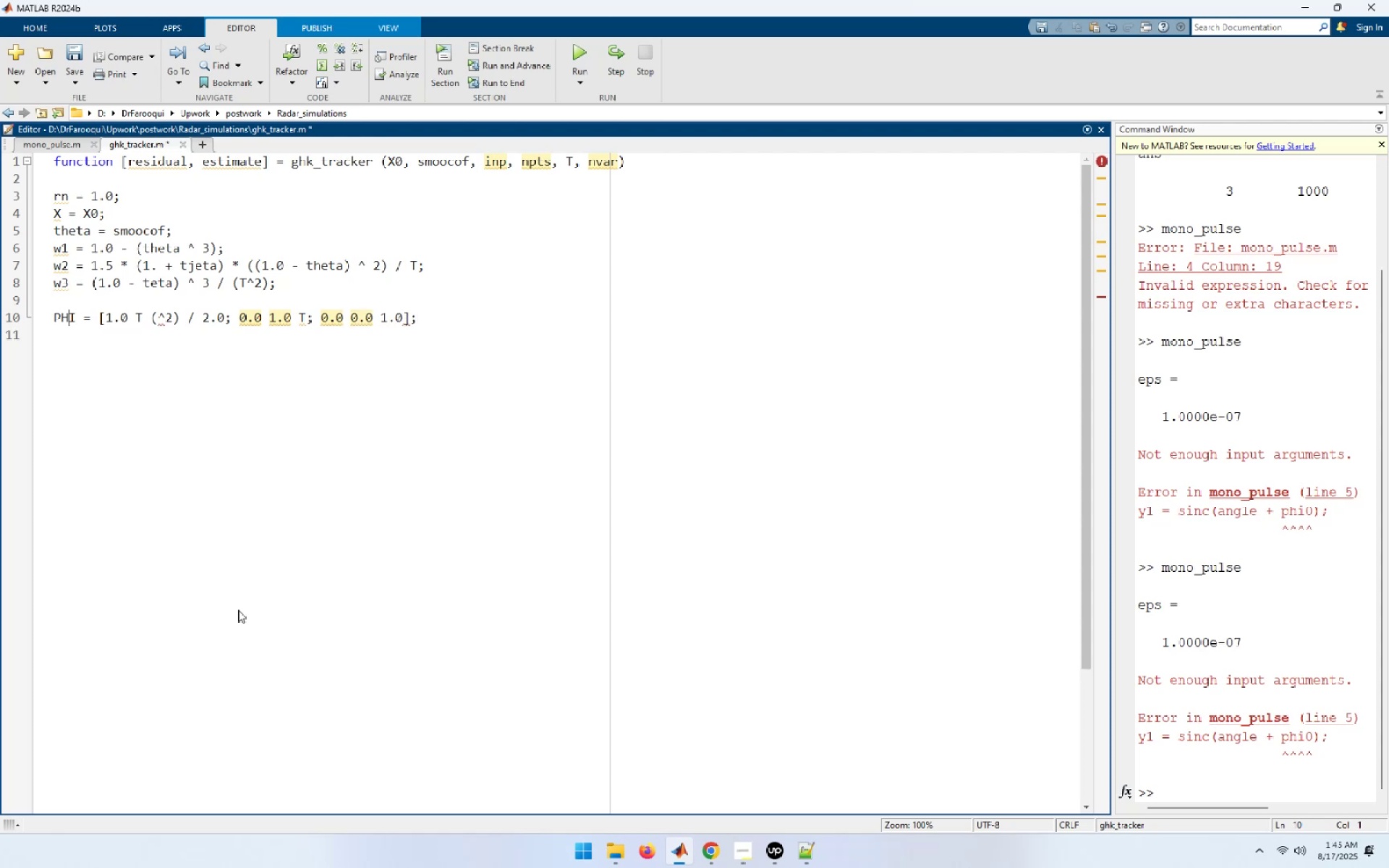 
key(ArrowRight)
 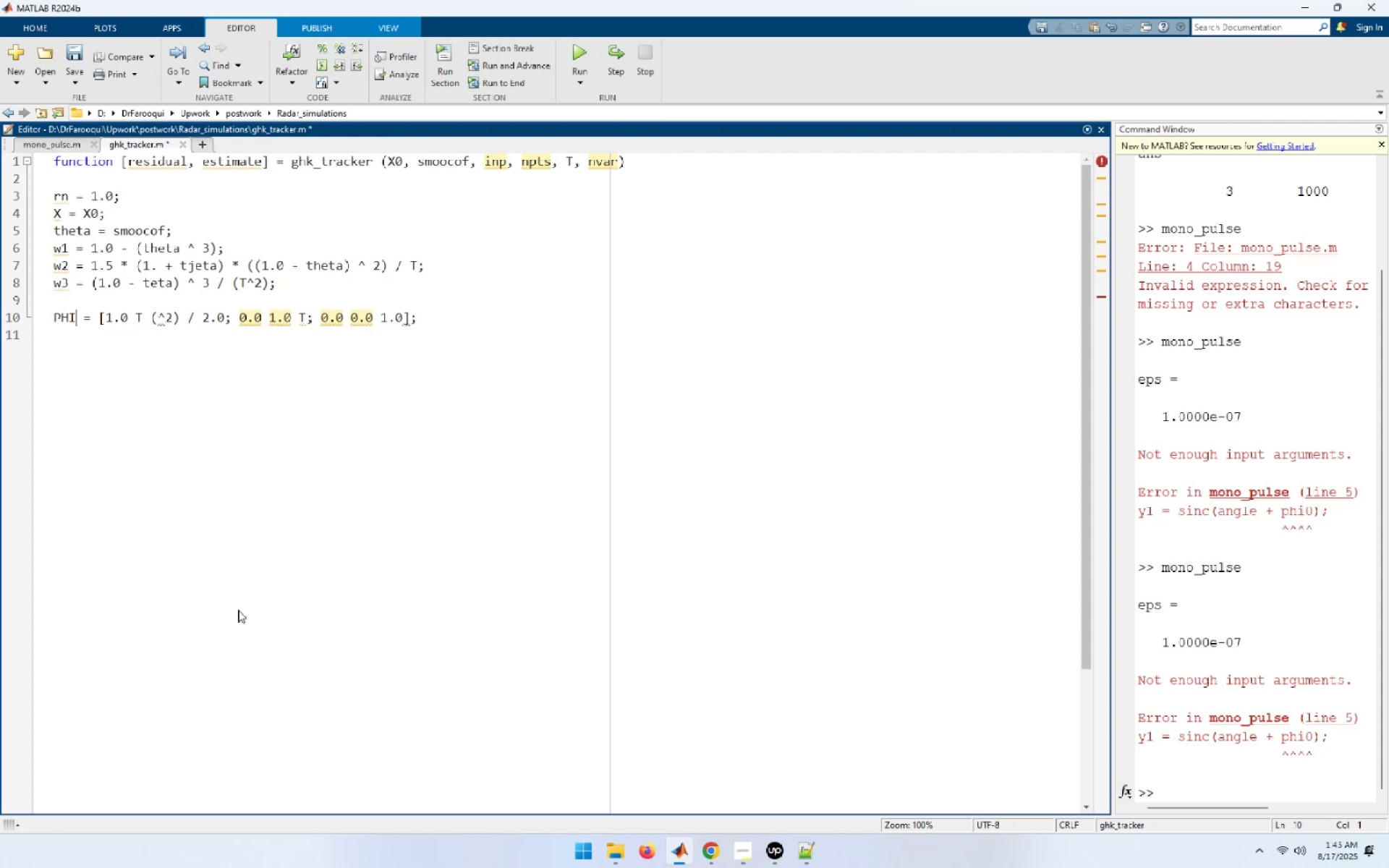 
key(ArrowRight)
 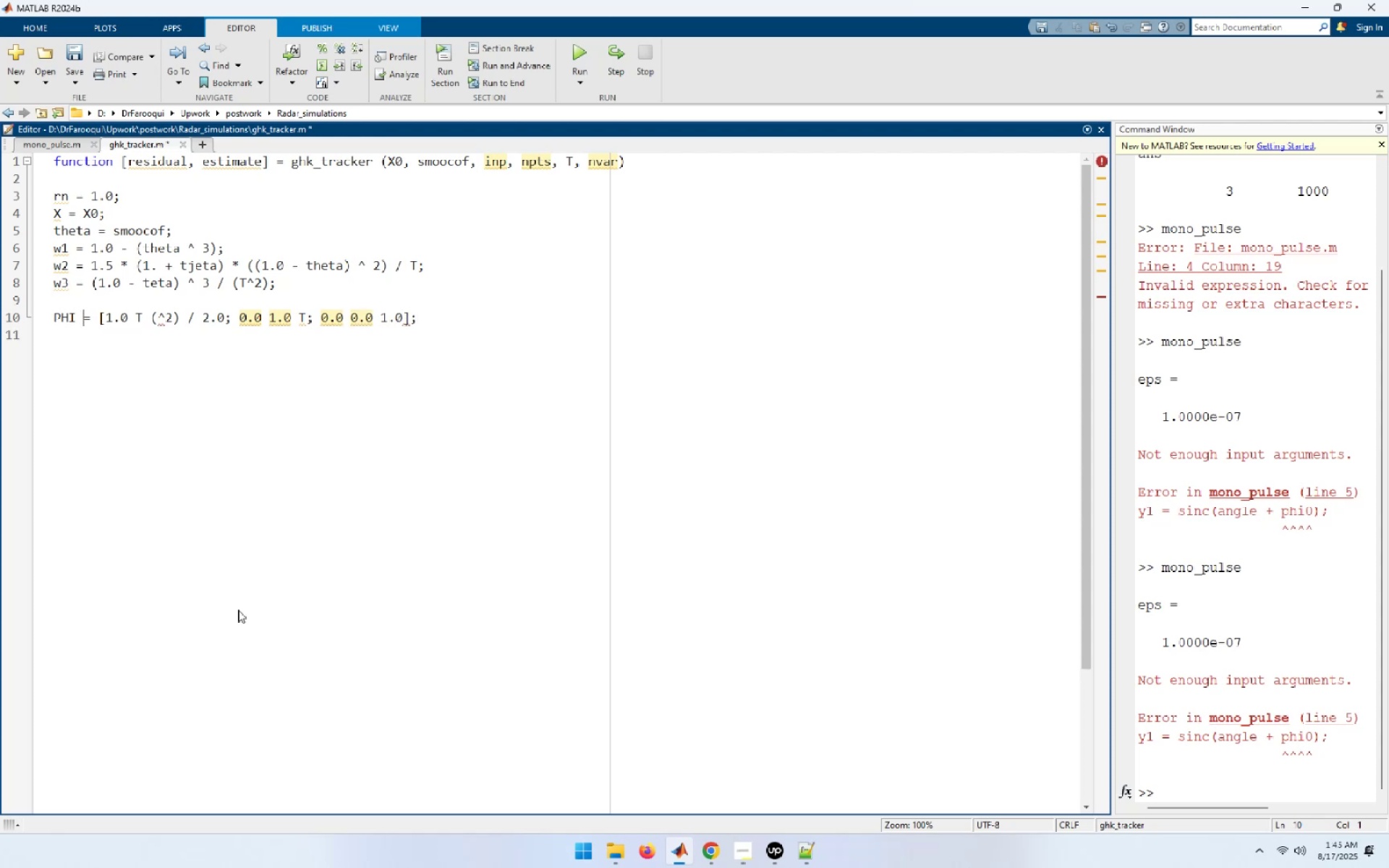 
key(ArrowRight)
 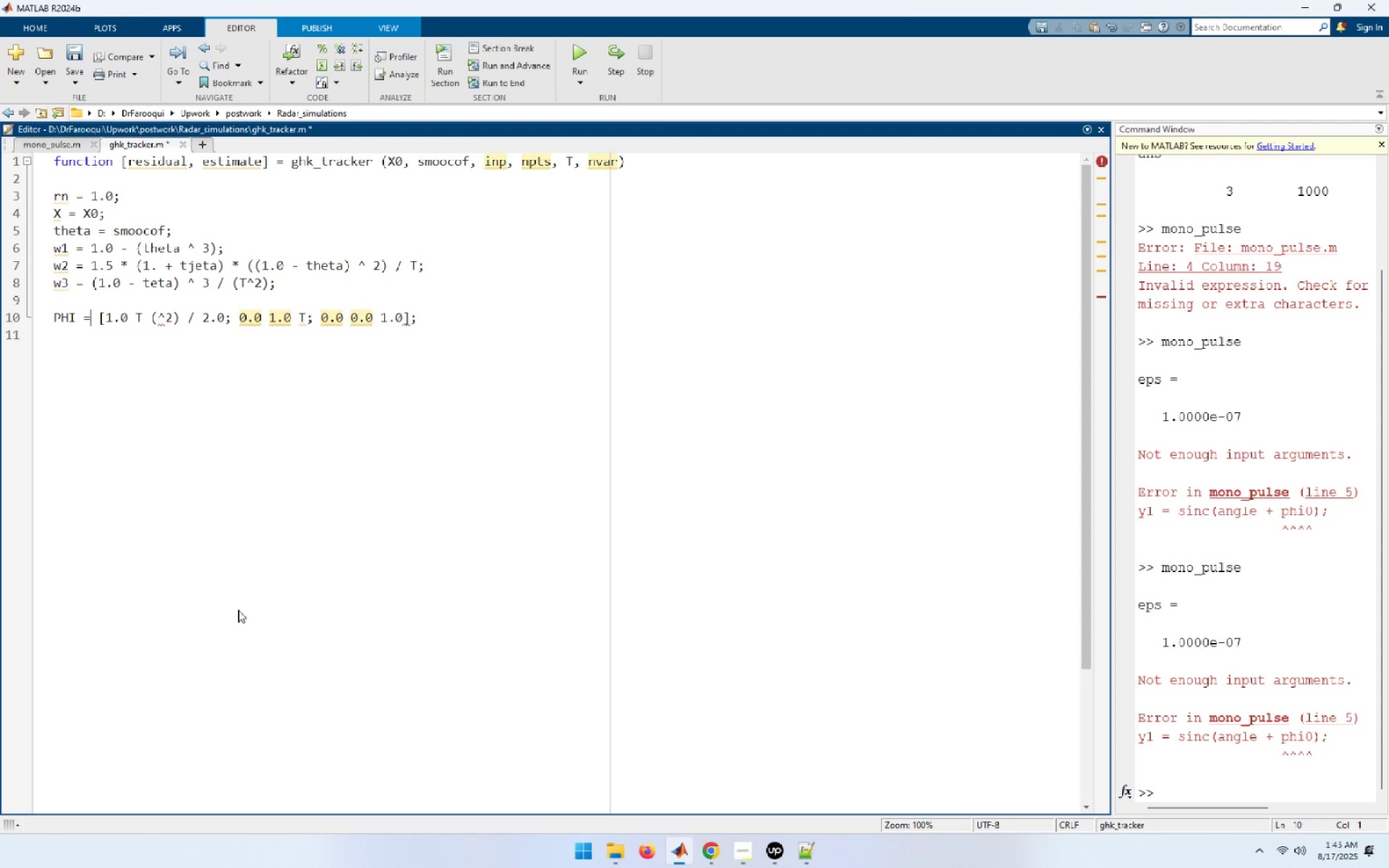 
key(ArrowRight)
 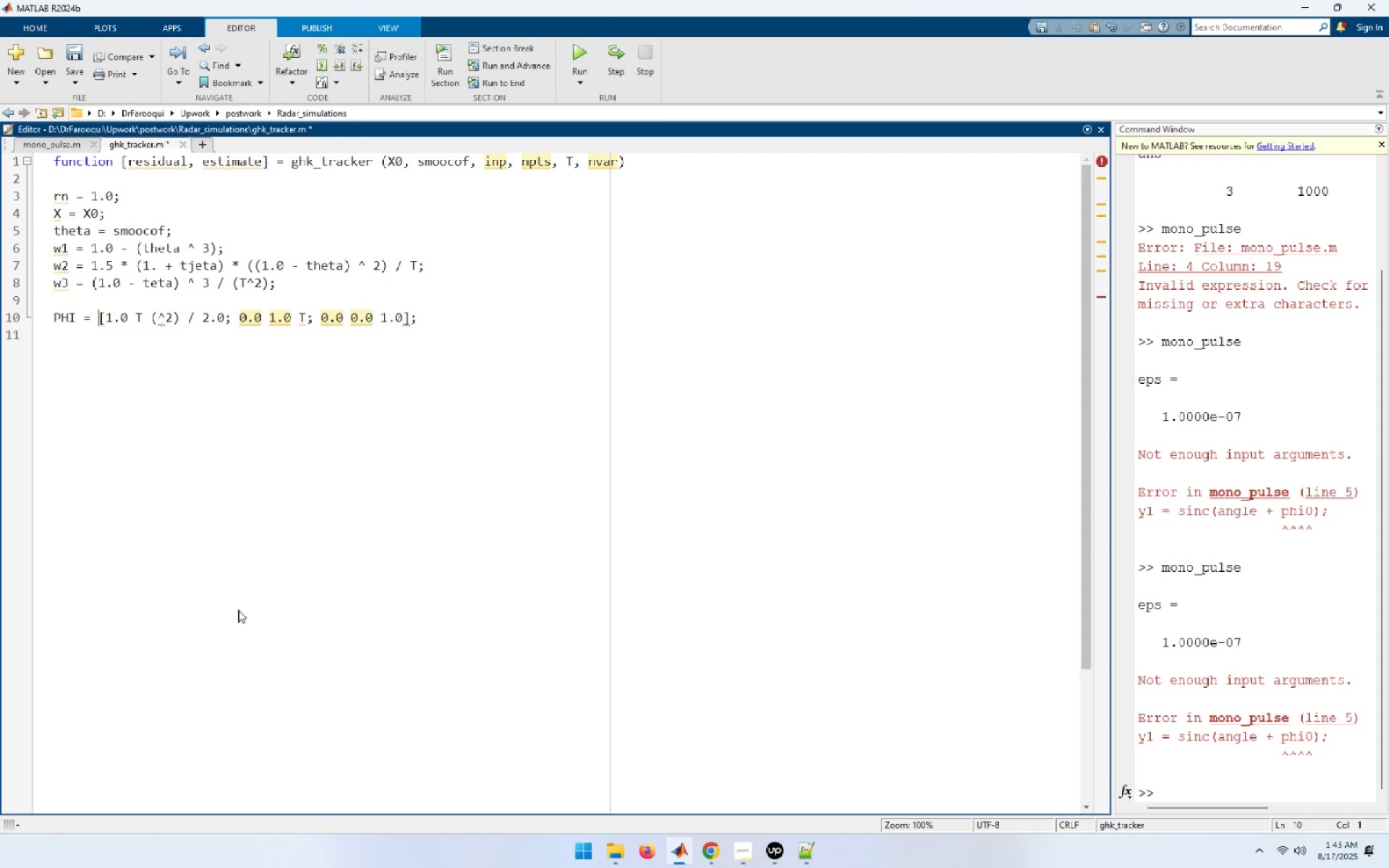 
key(ArrowRight)
 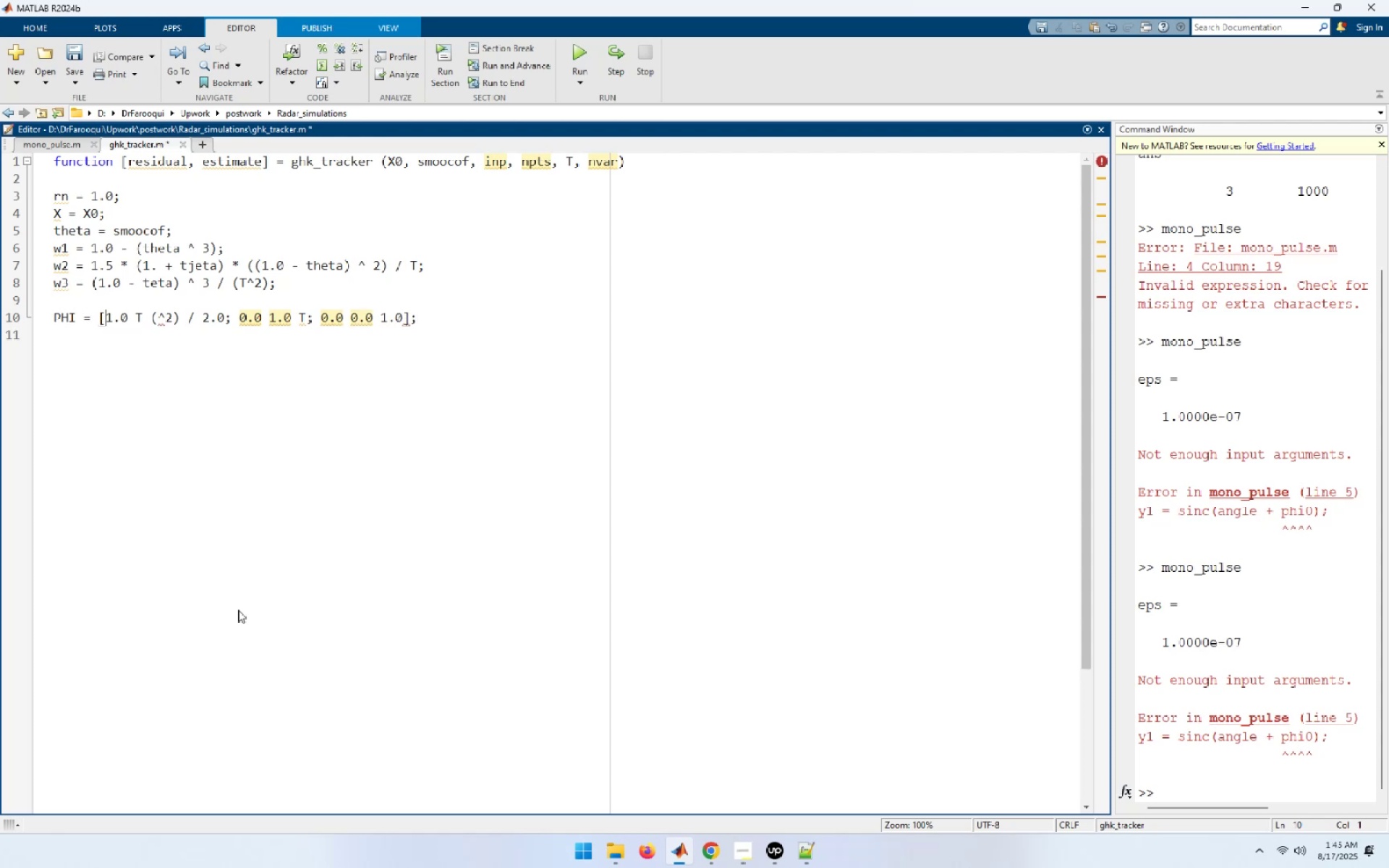 
key(ArrowRight)
 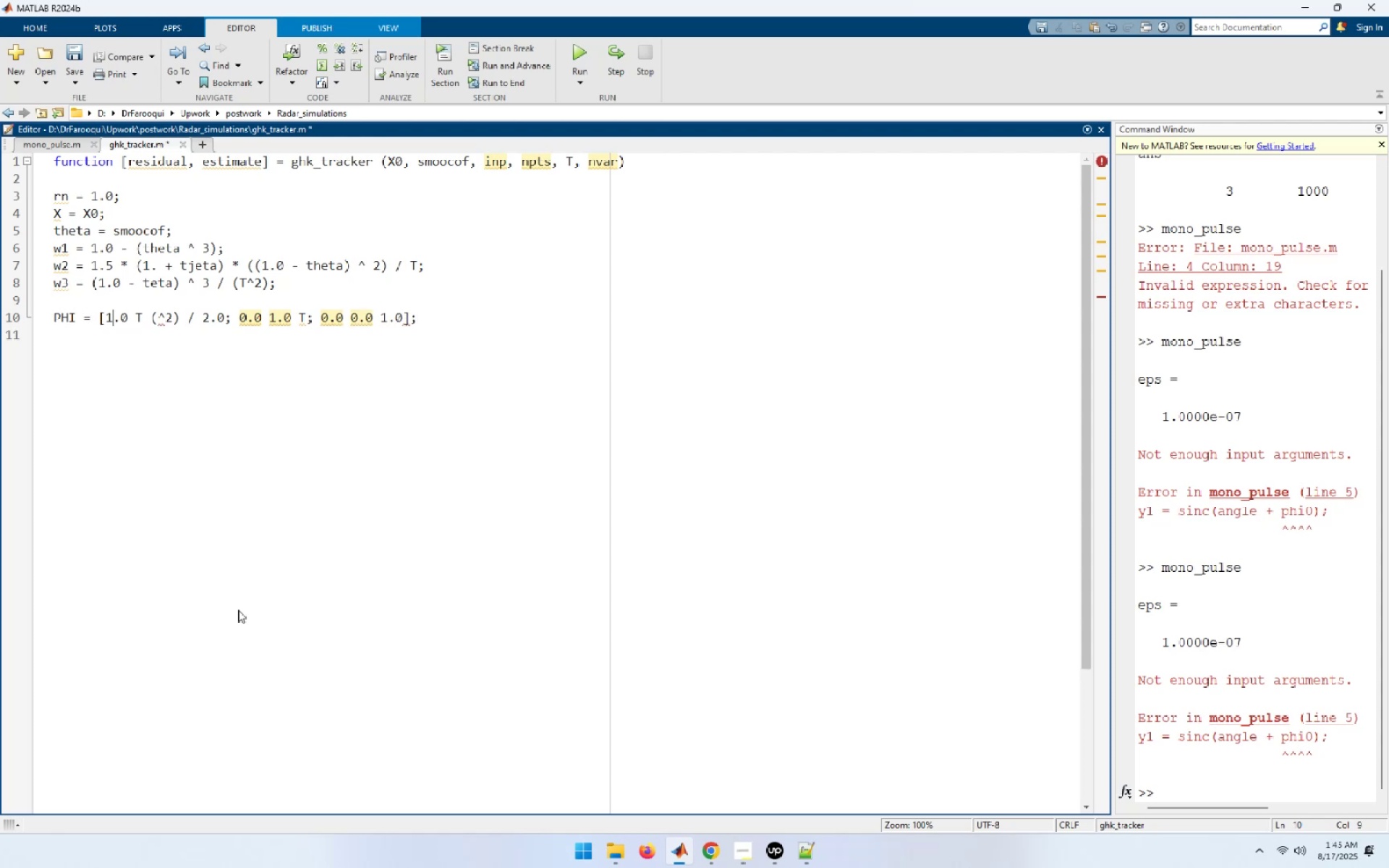 
key(ArrowRight)
 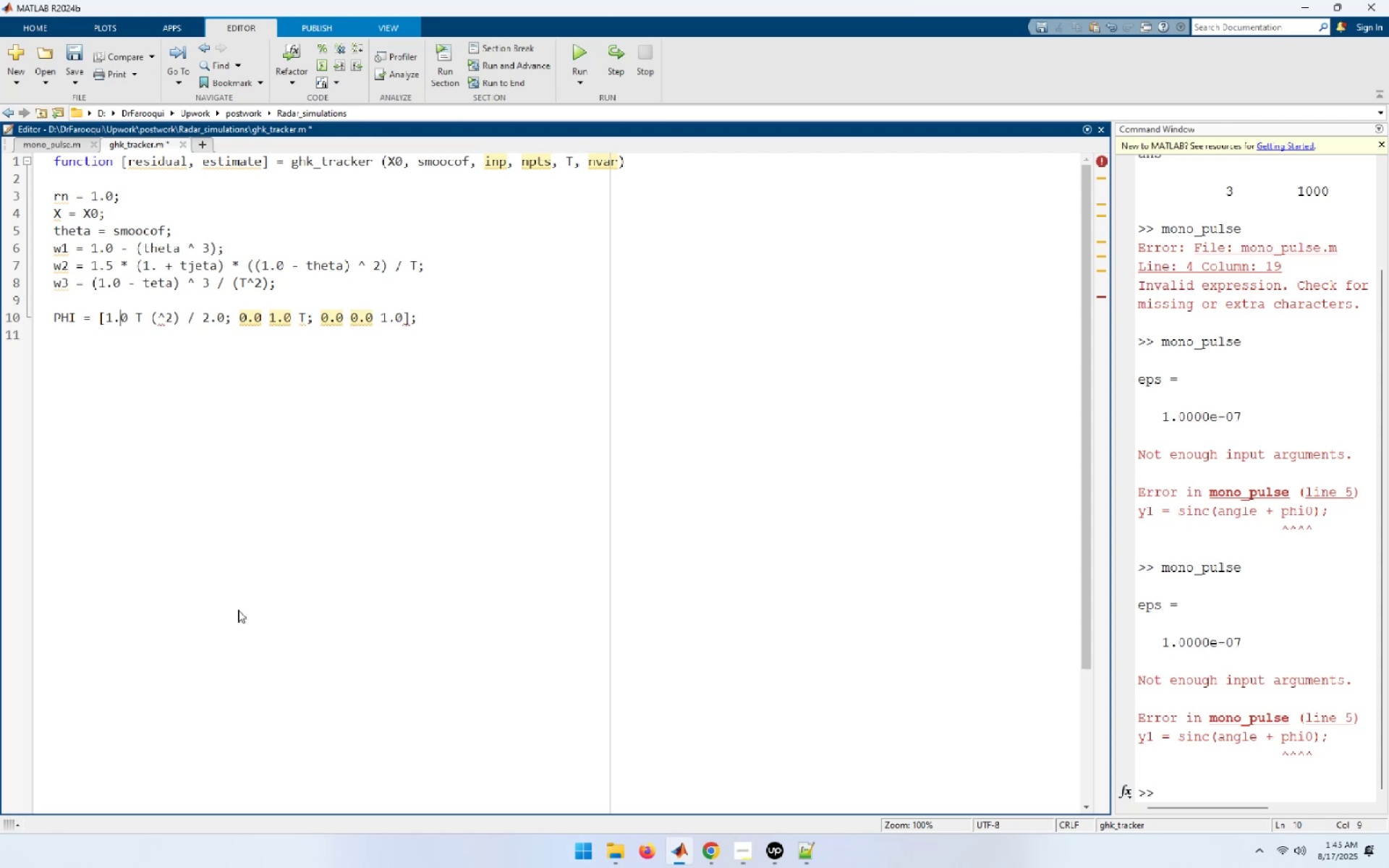 
key(ArrowRight)
 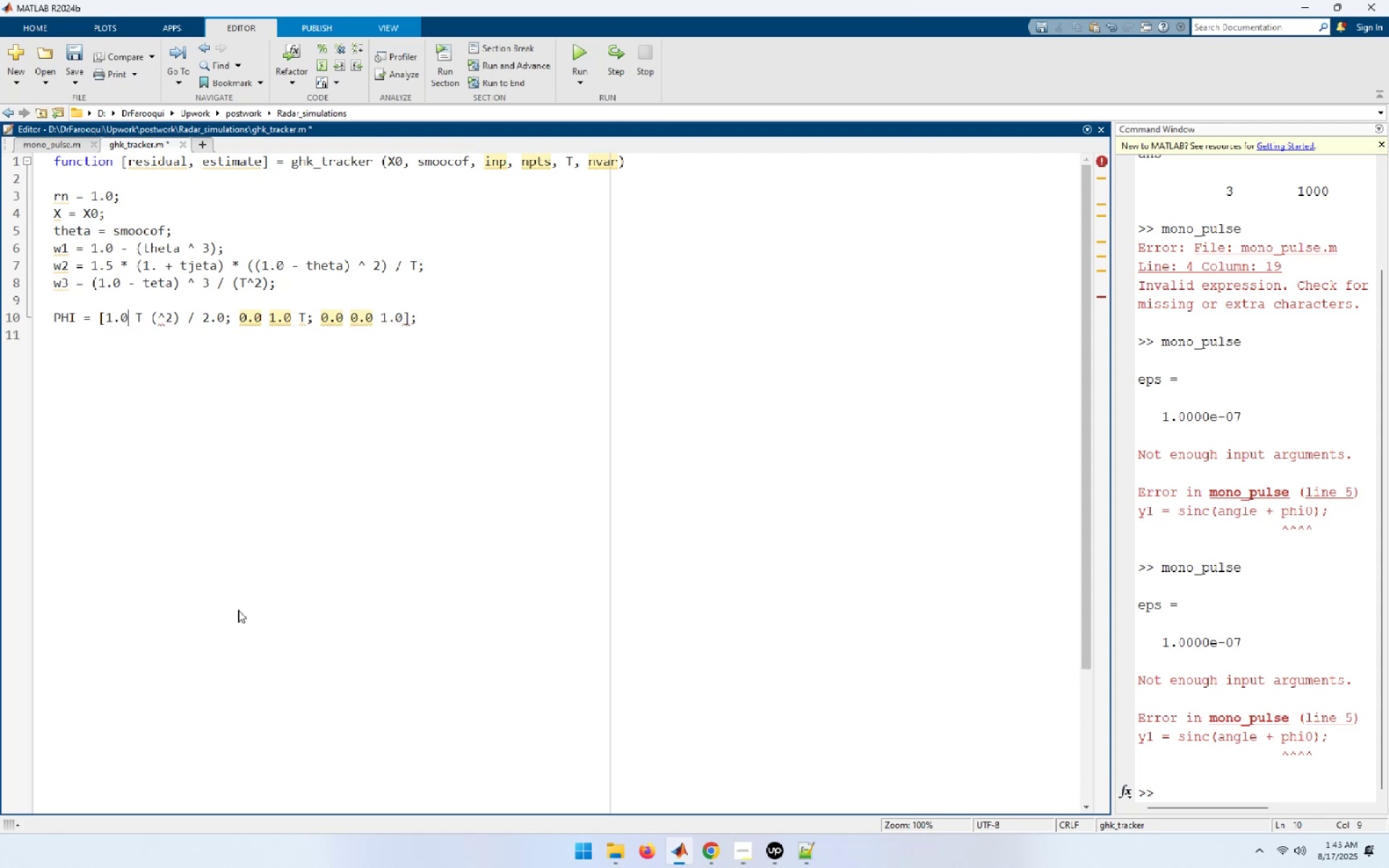 
key(ArrowRight)
 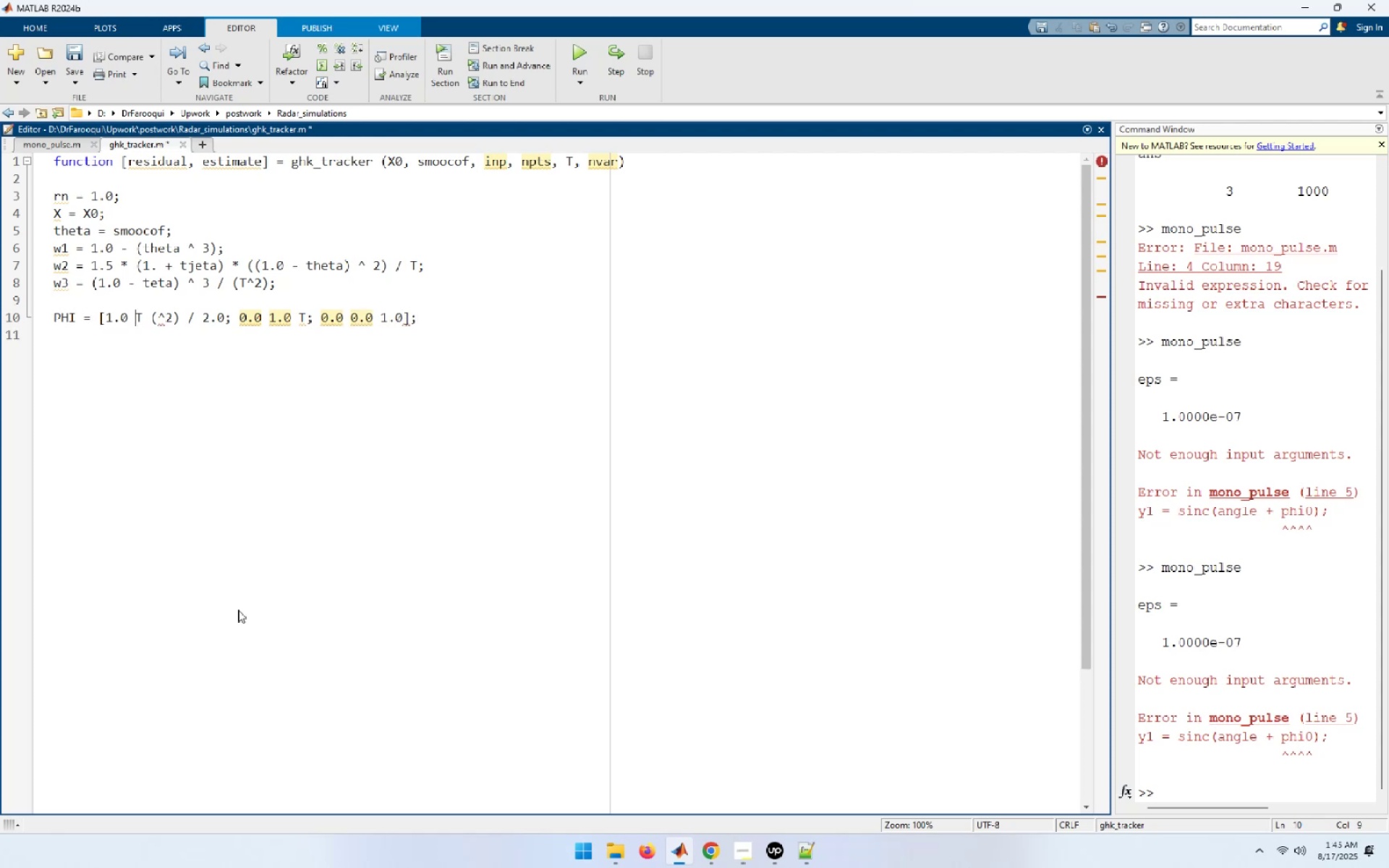 
key(ArrowRight)
 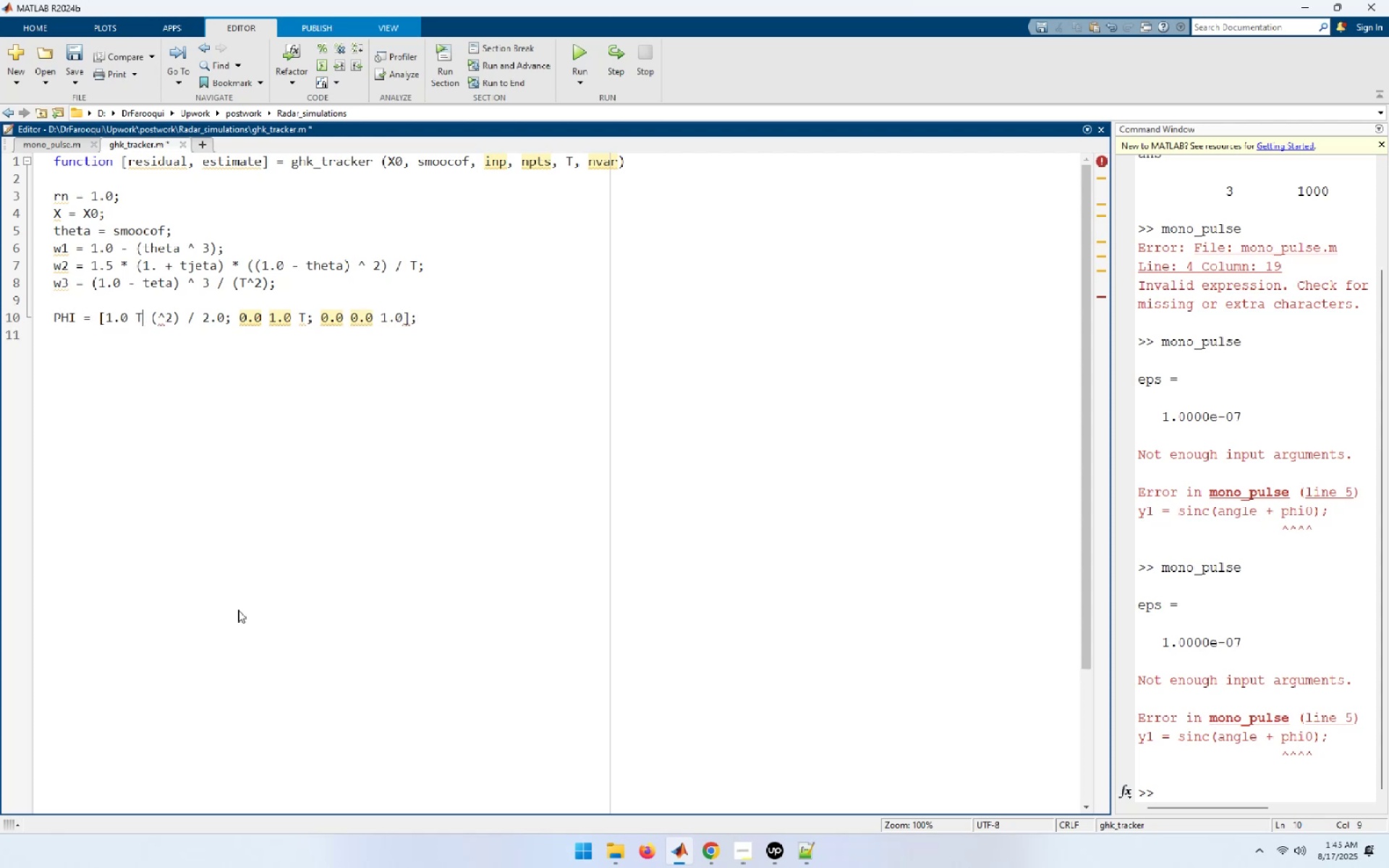 
key(ArrowRight)
 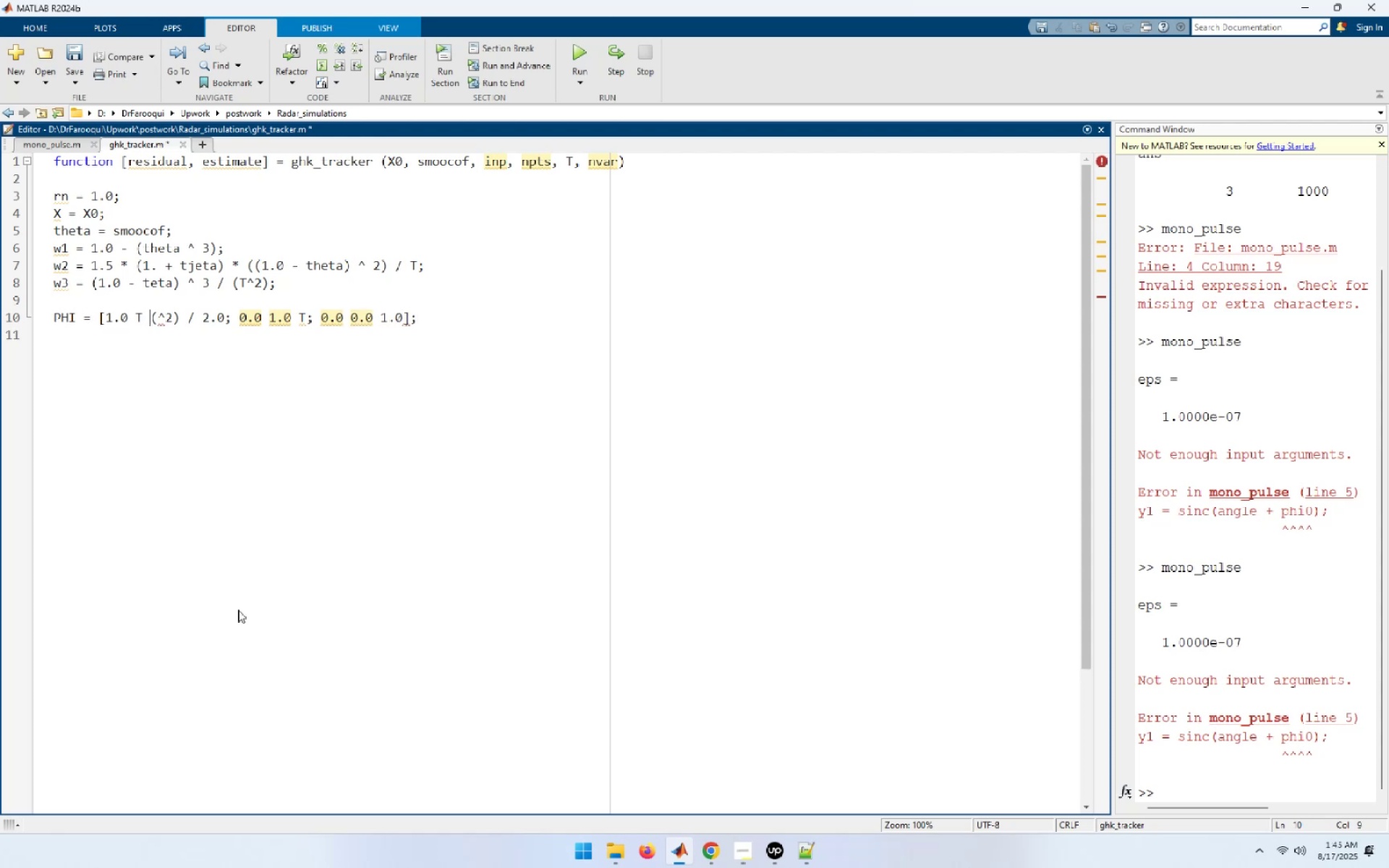 
key(ArrowRight)
 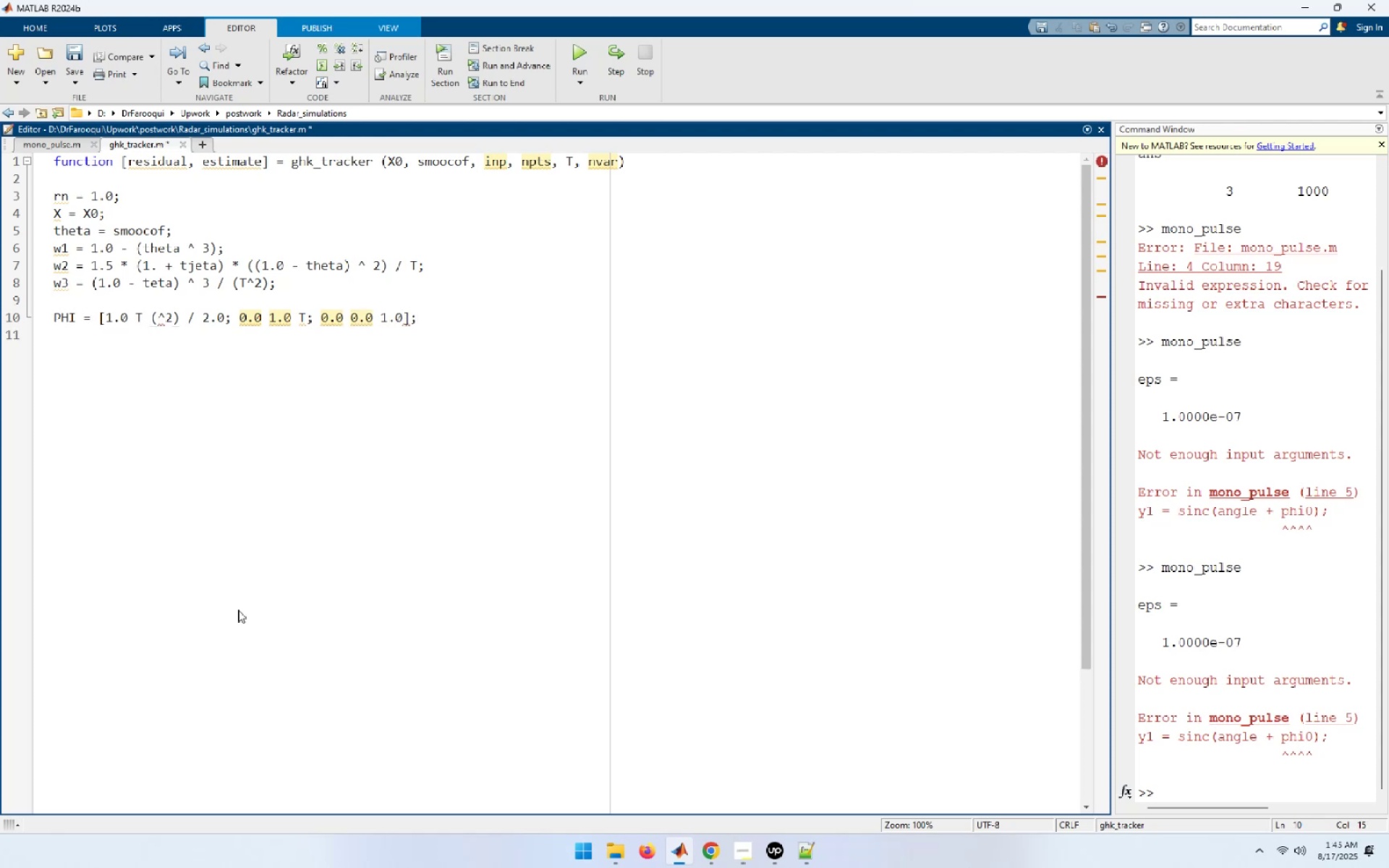 
key(Shift+T)
 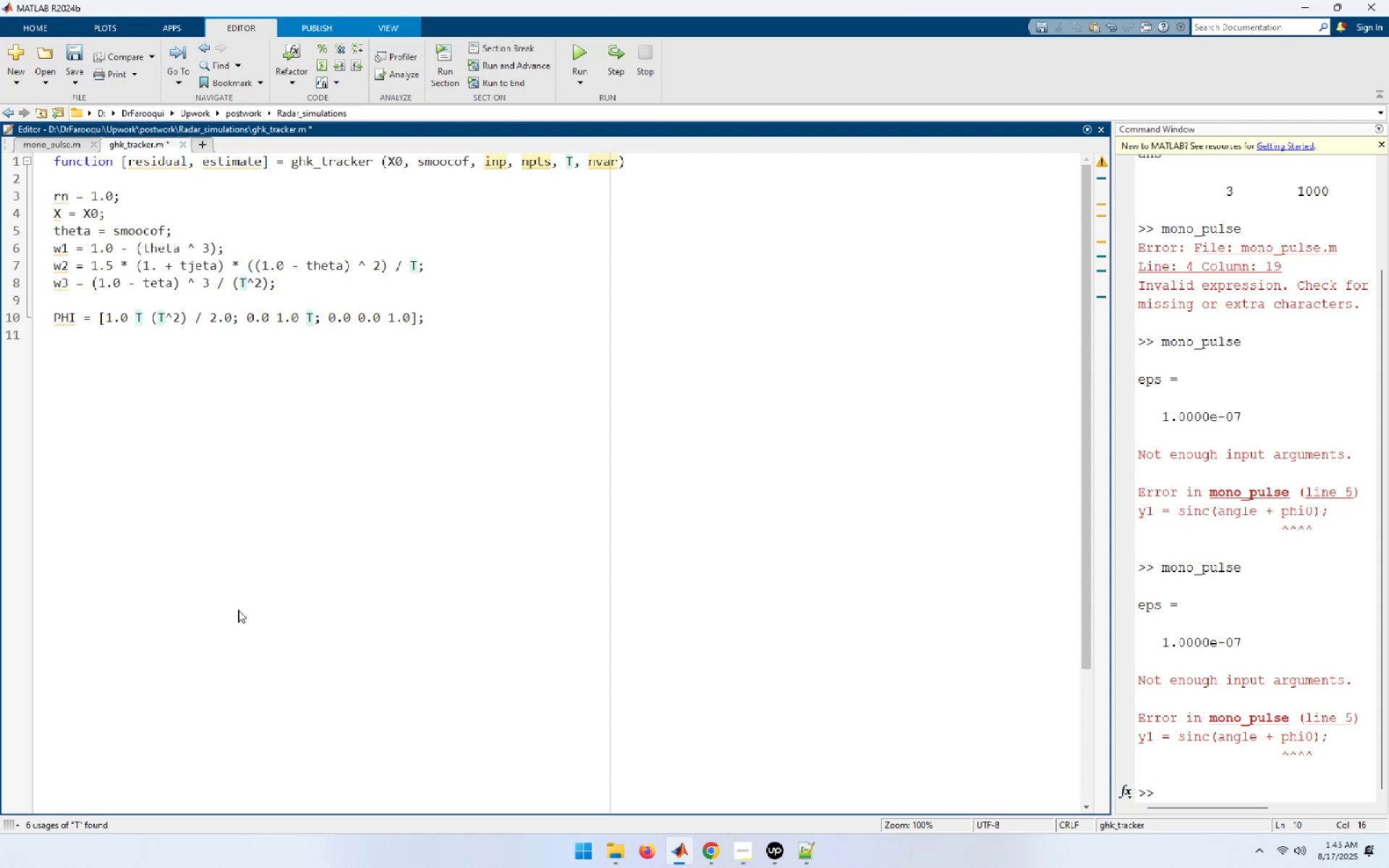 
key(ArrowDown)
 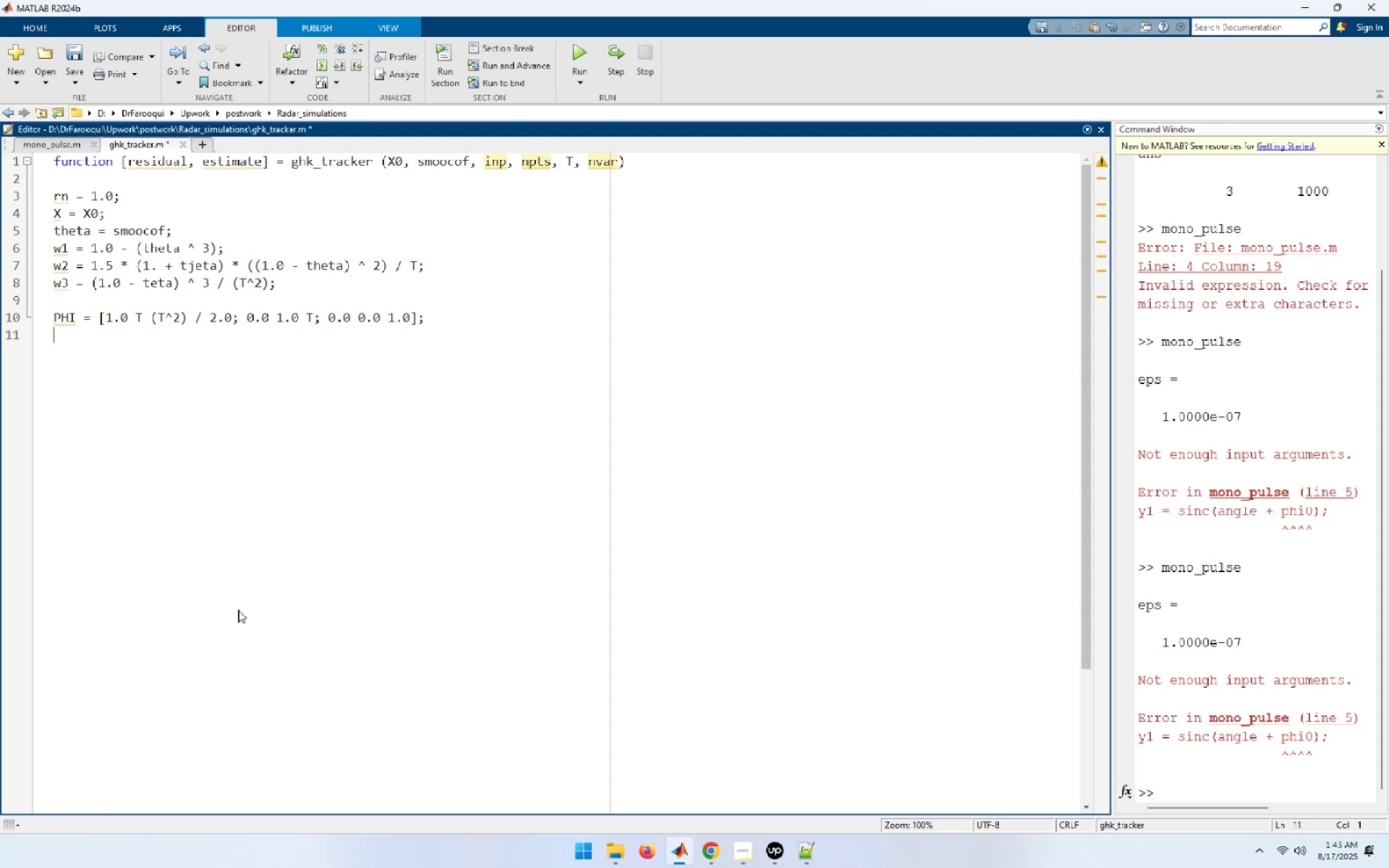 
key(Control+S)
 